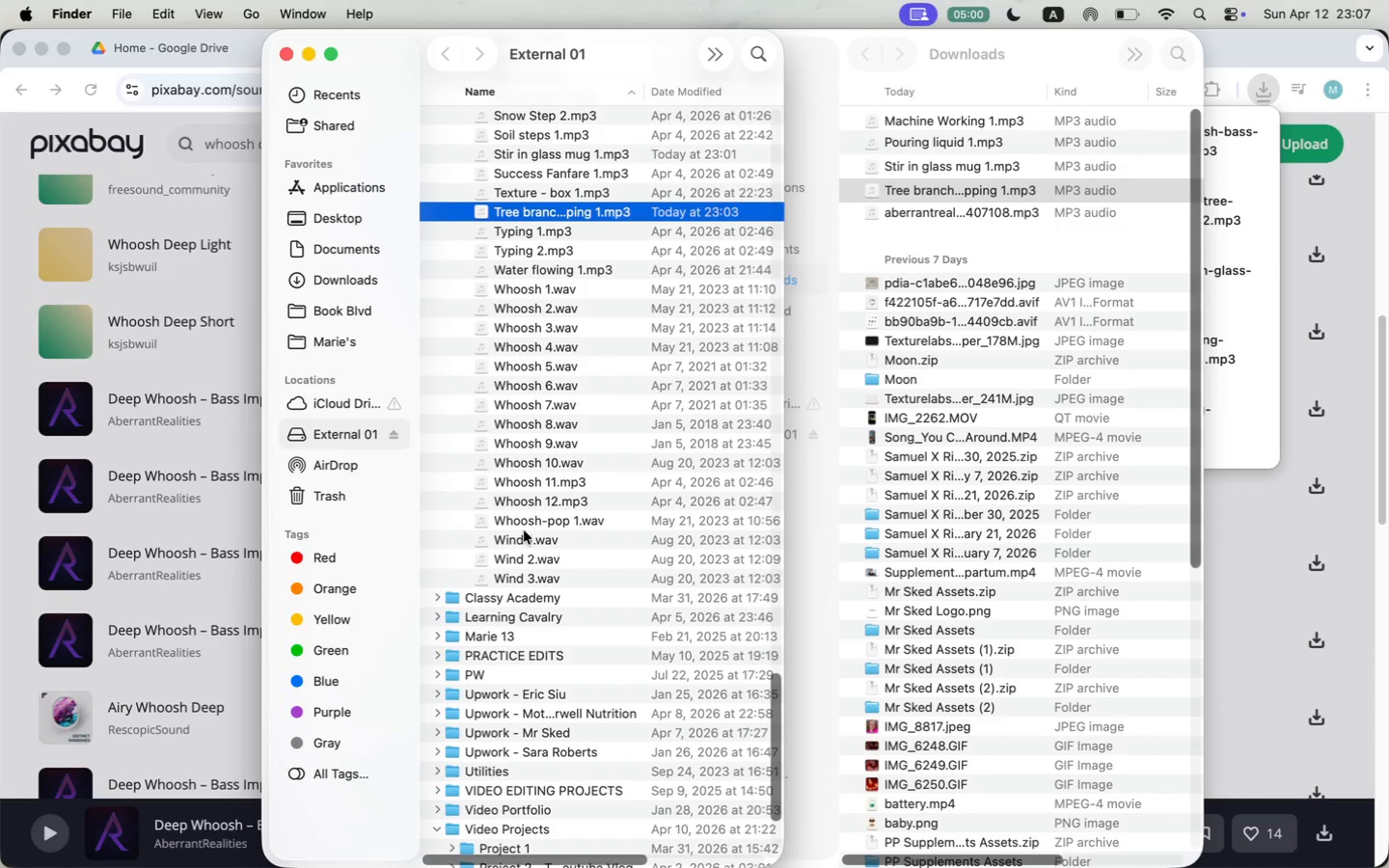 
scroll: coordinate [491, 624], scroll_direction: down, amount: 29.0
 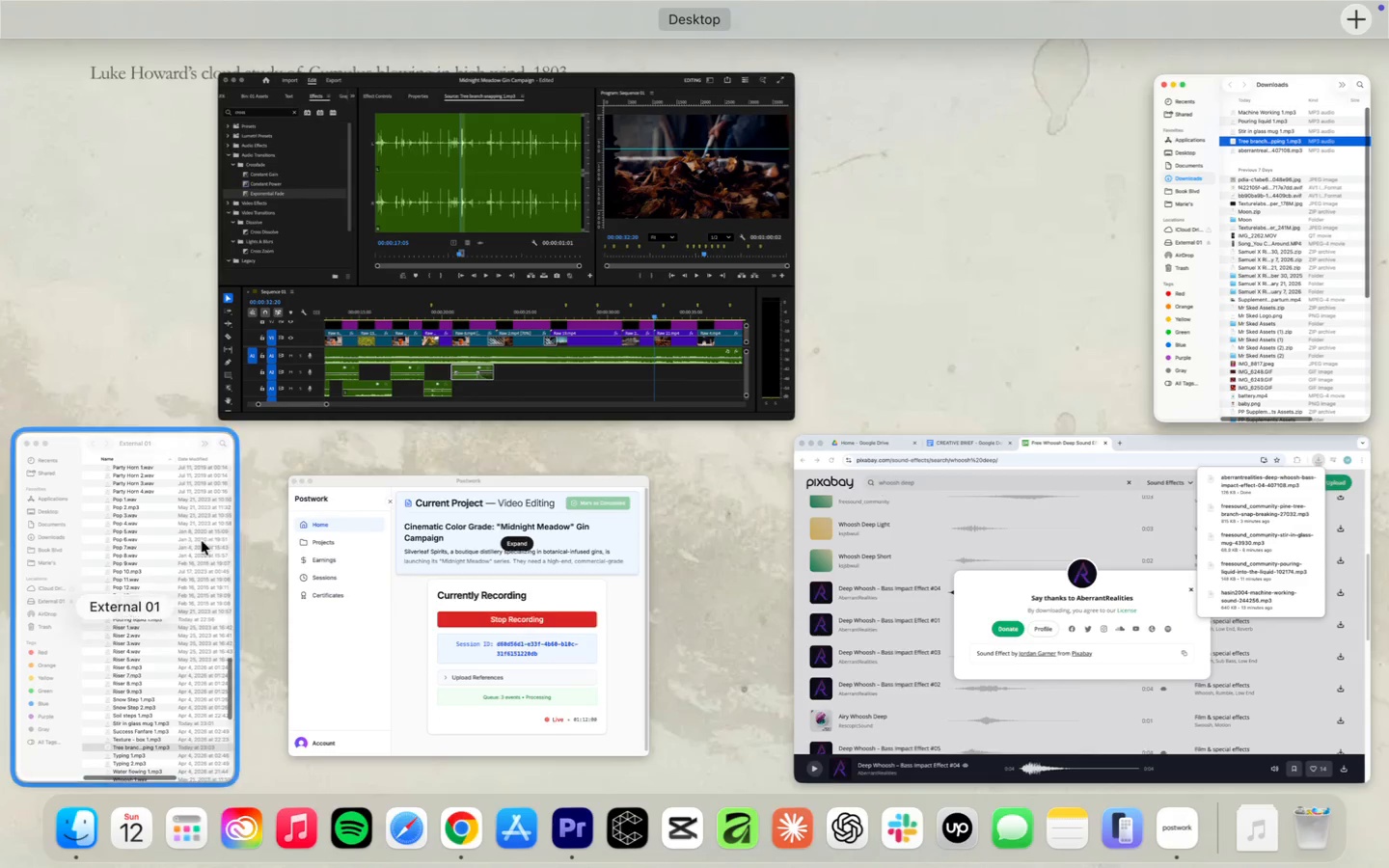 
left_click([542, 502])
 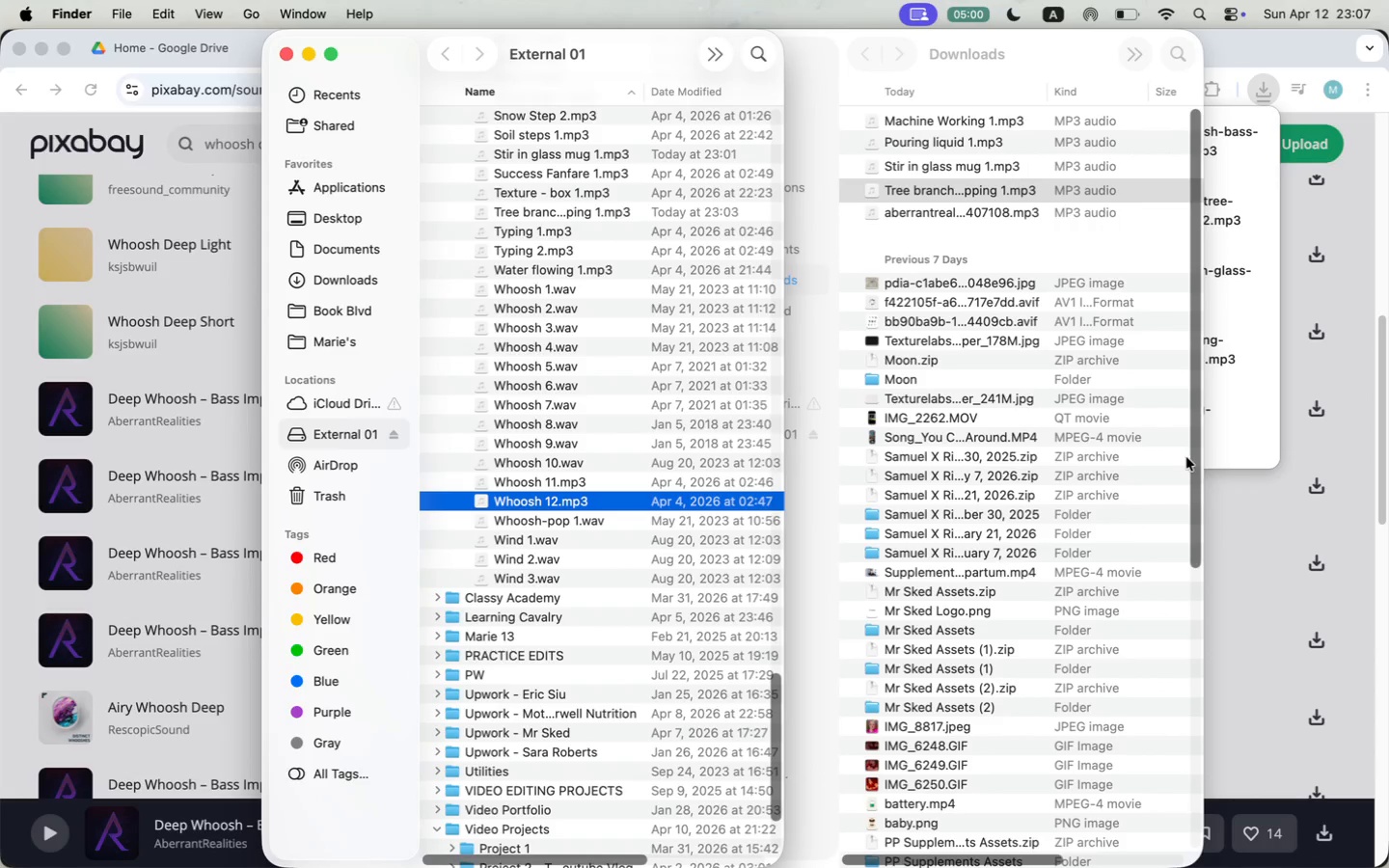 
left_click([1245, 435])
 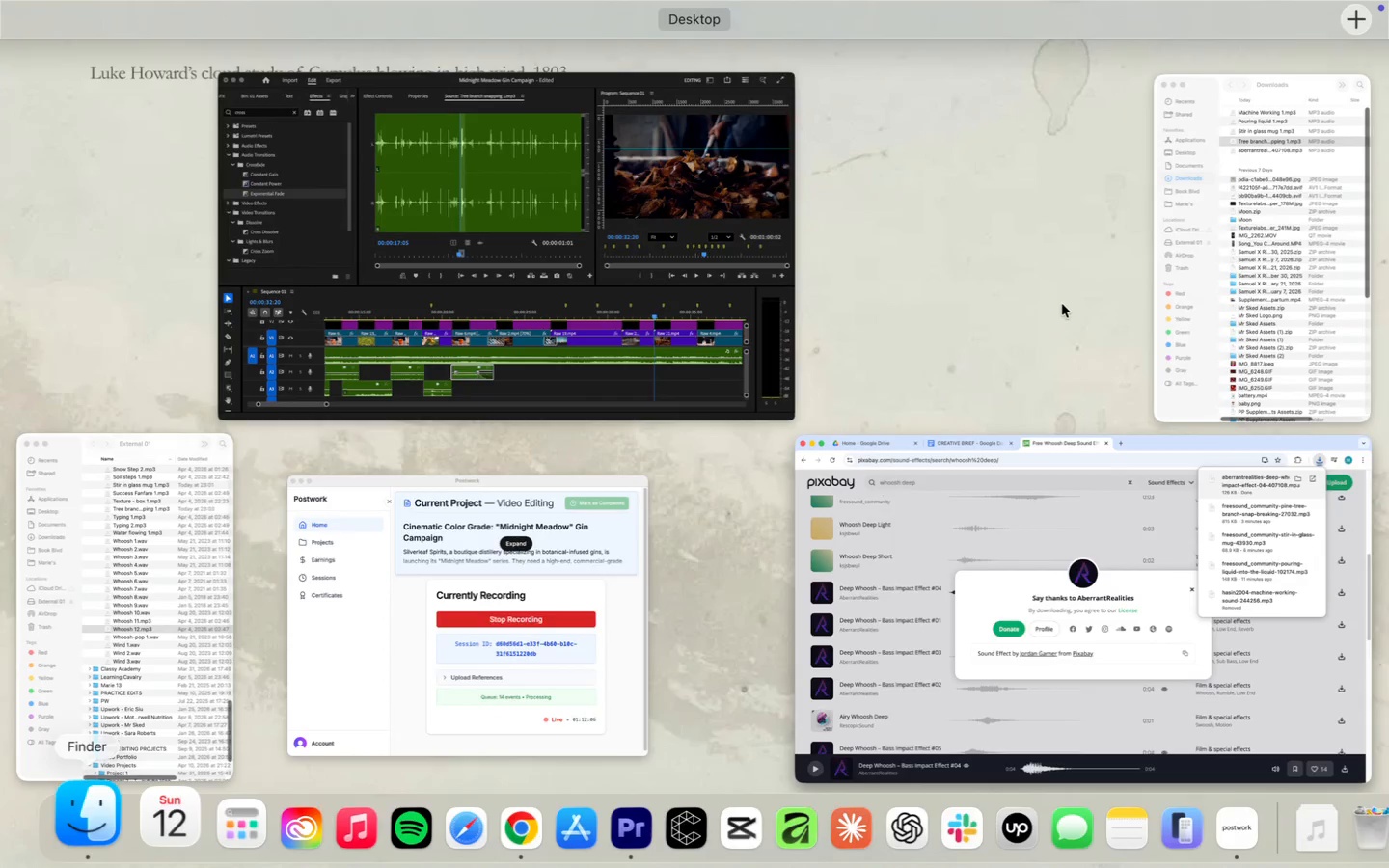 
left_click([1331, 112])
 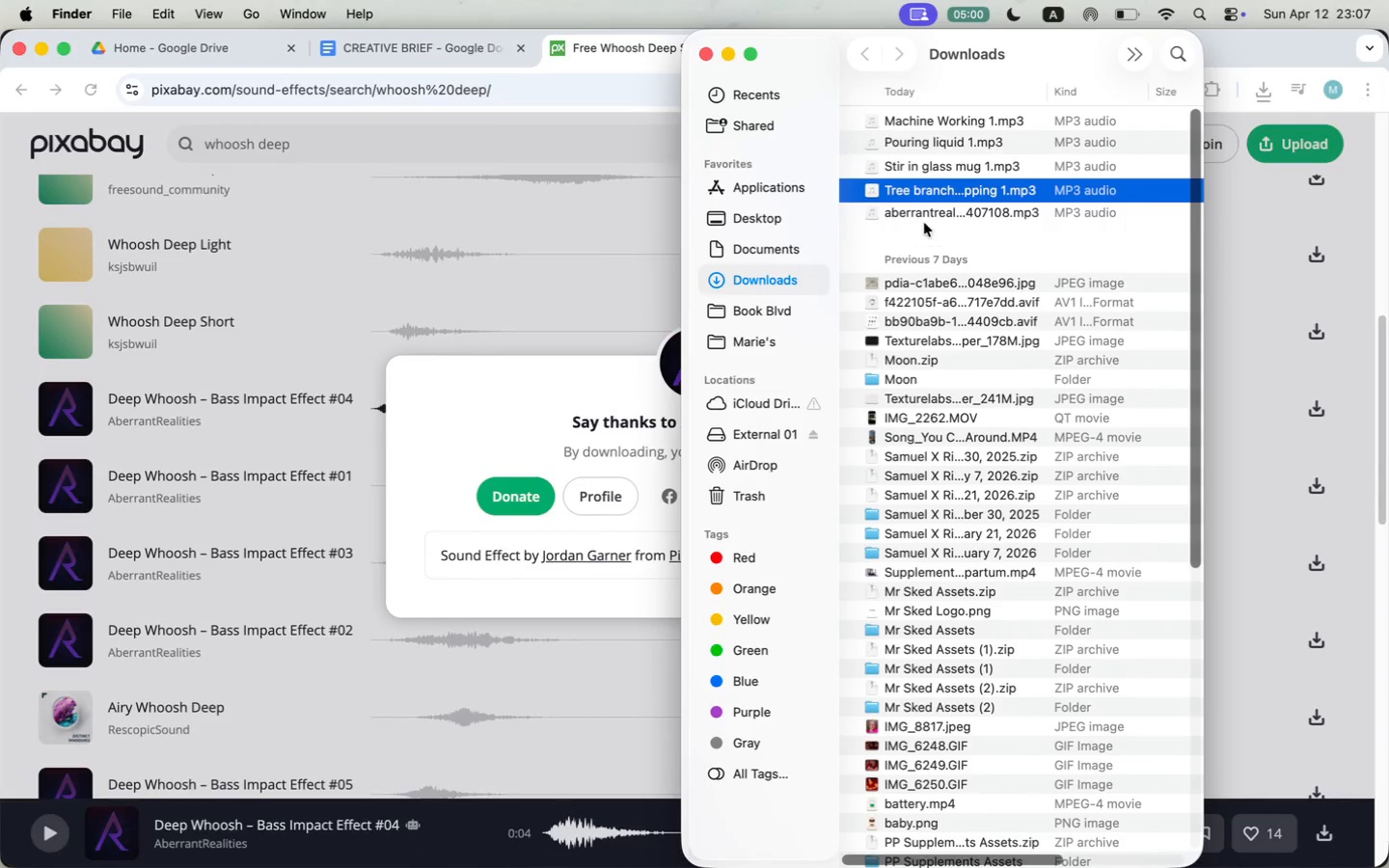 
left_click([694, 332])
 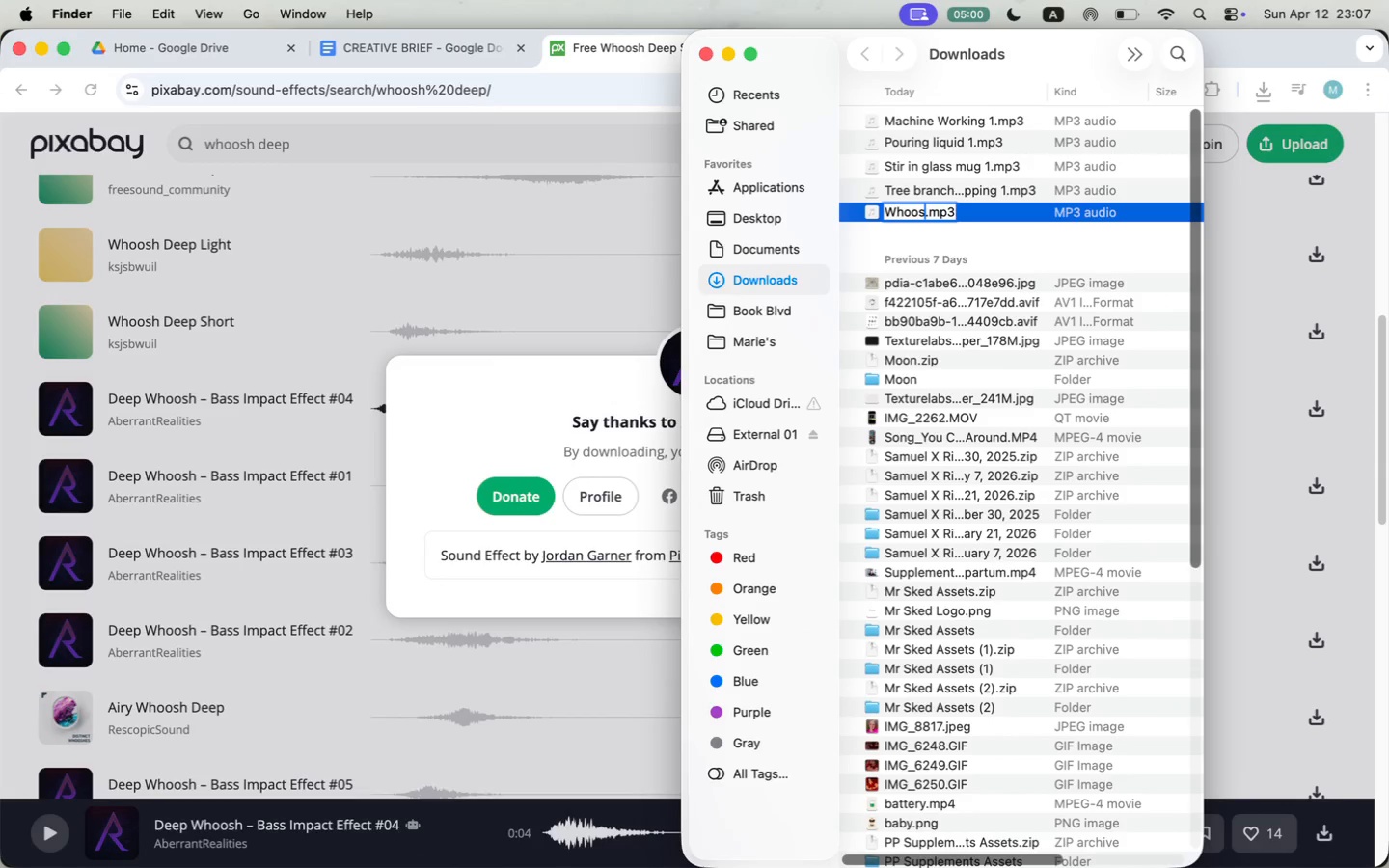 
type(Whoosh 13)
 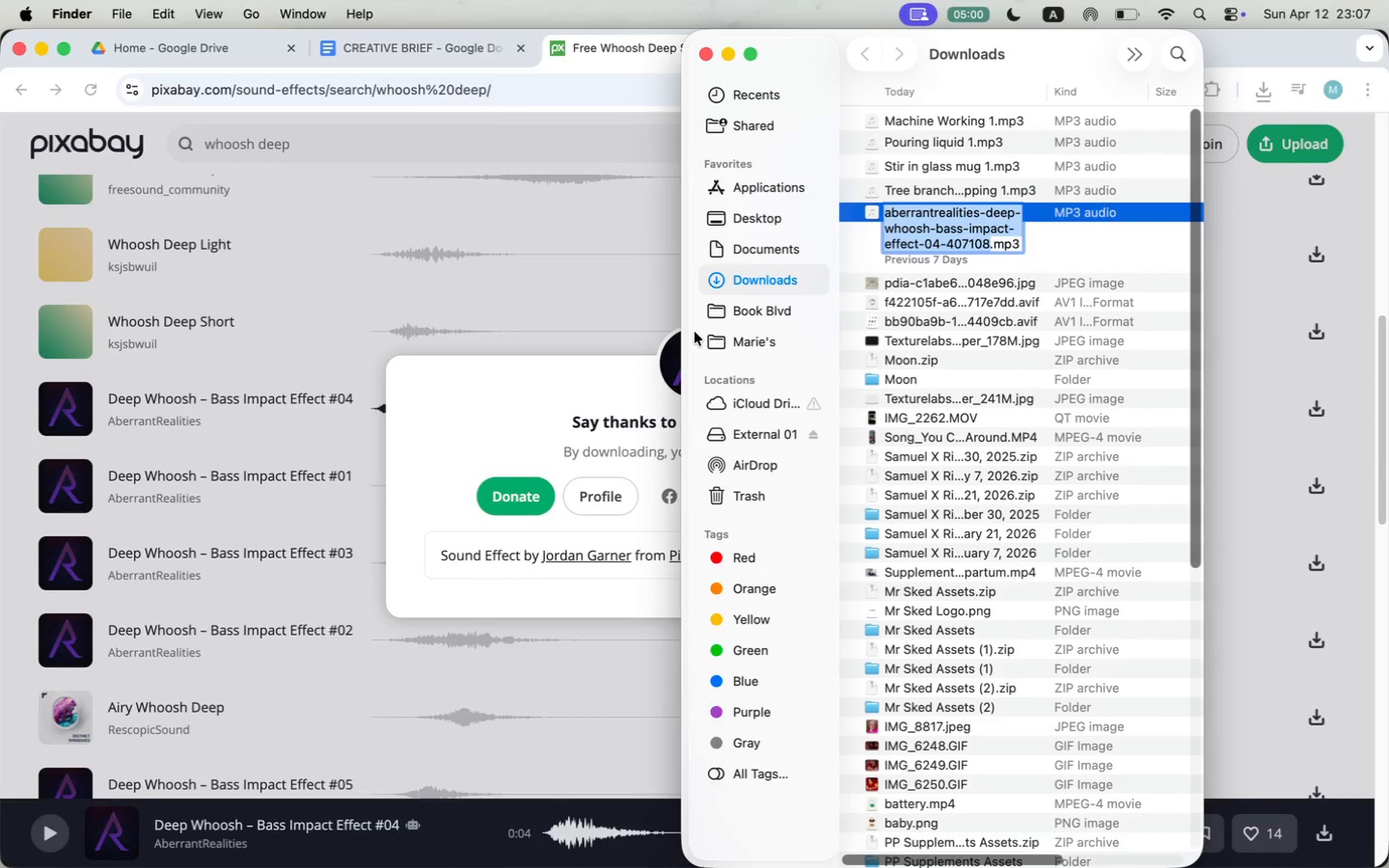 
key(Enter)
 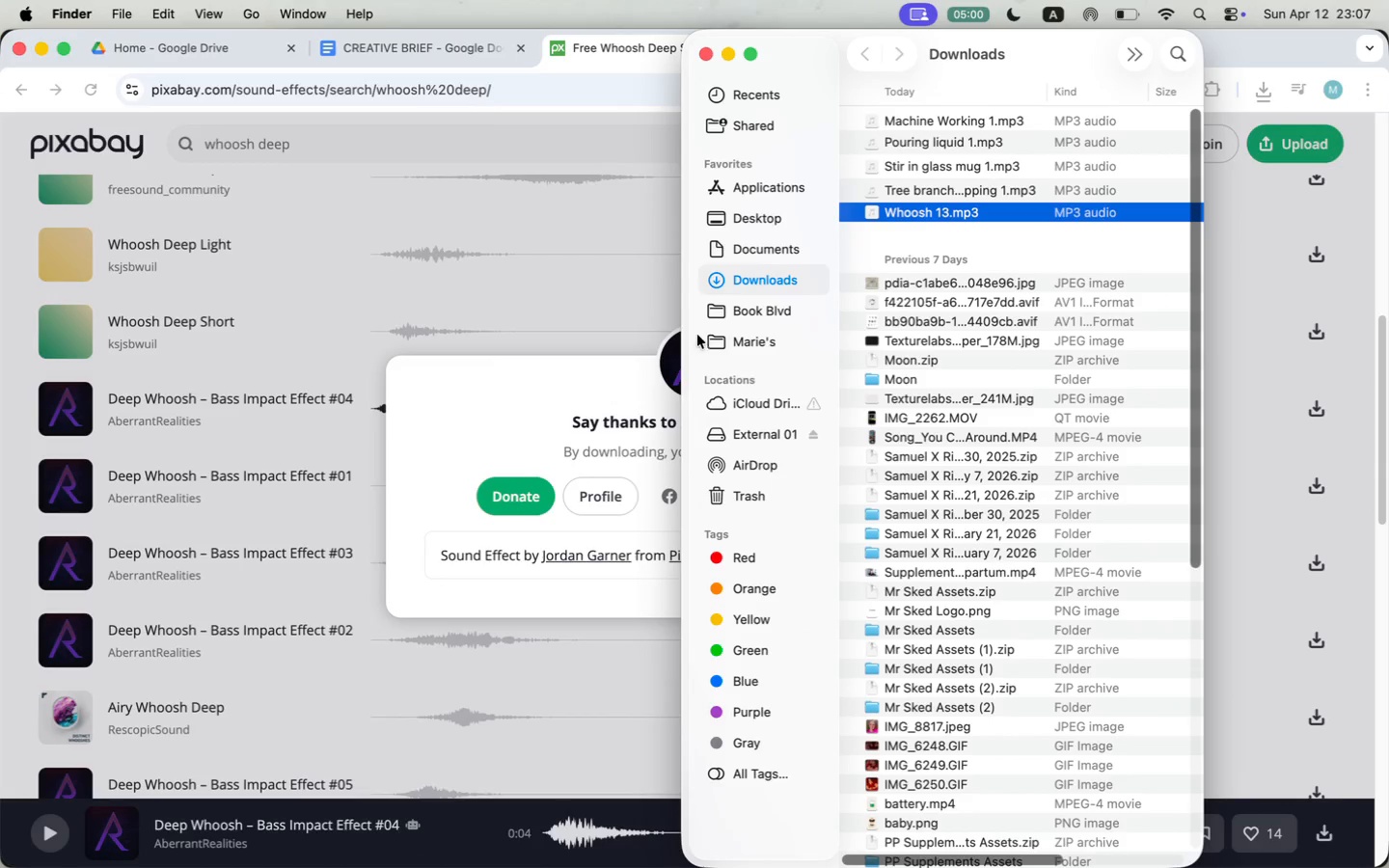 
left_click([158, 669])
 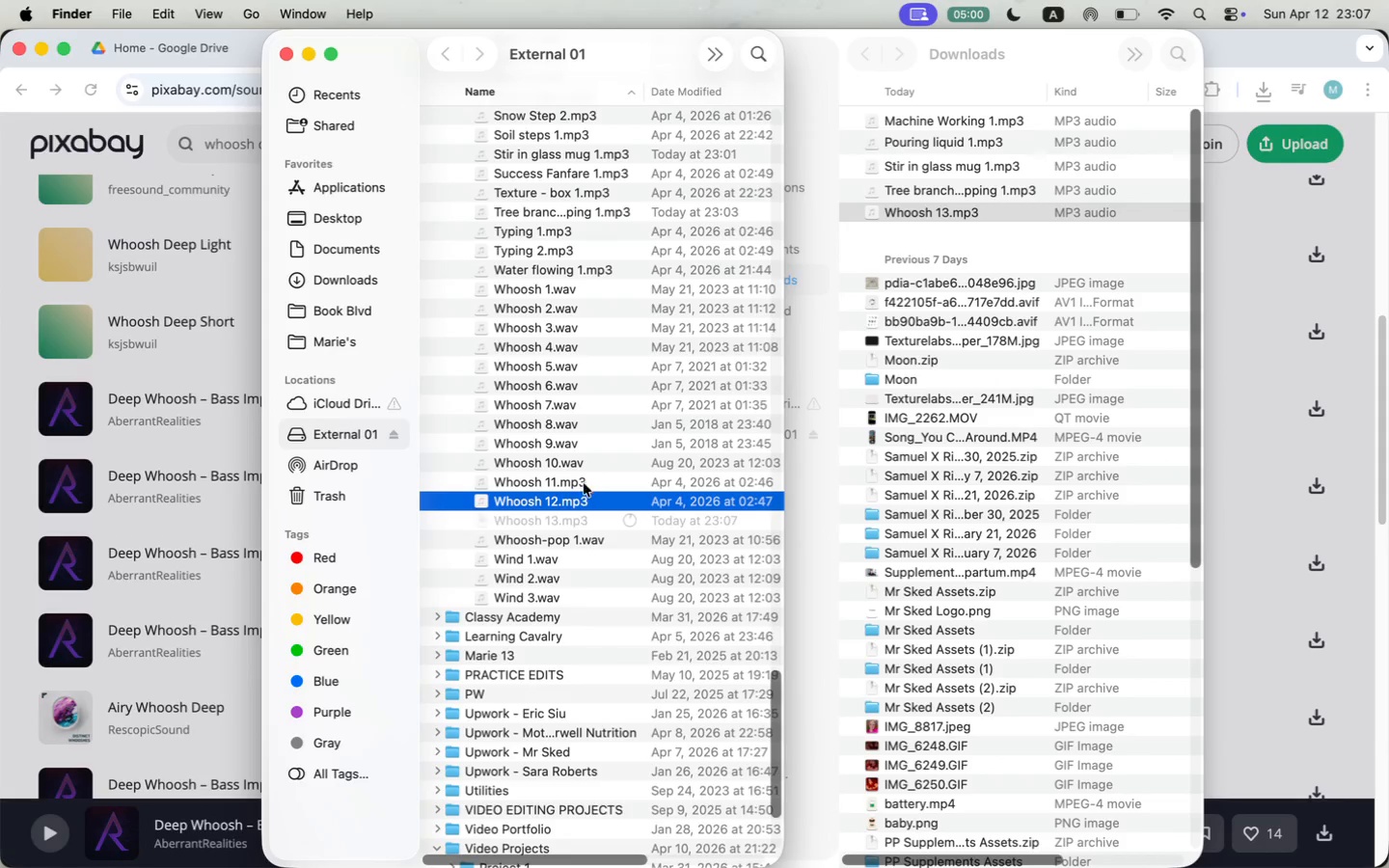 
left_click_drag(start_coordinate=[957, 213], to_coordinate=[618, 370])
 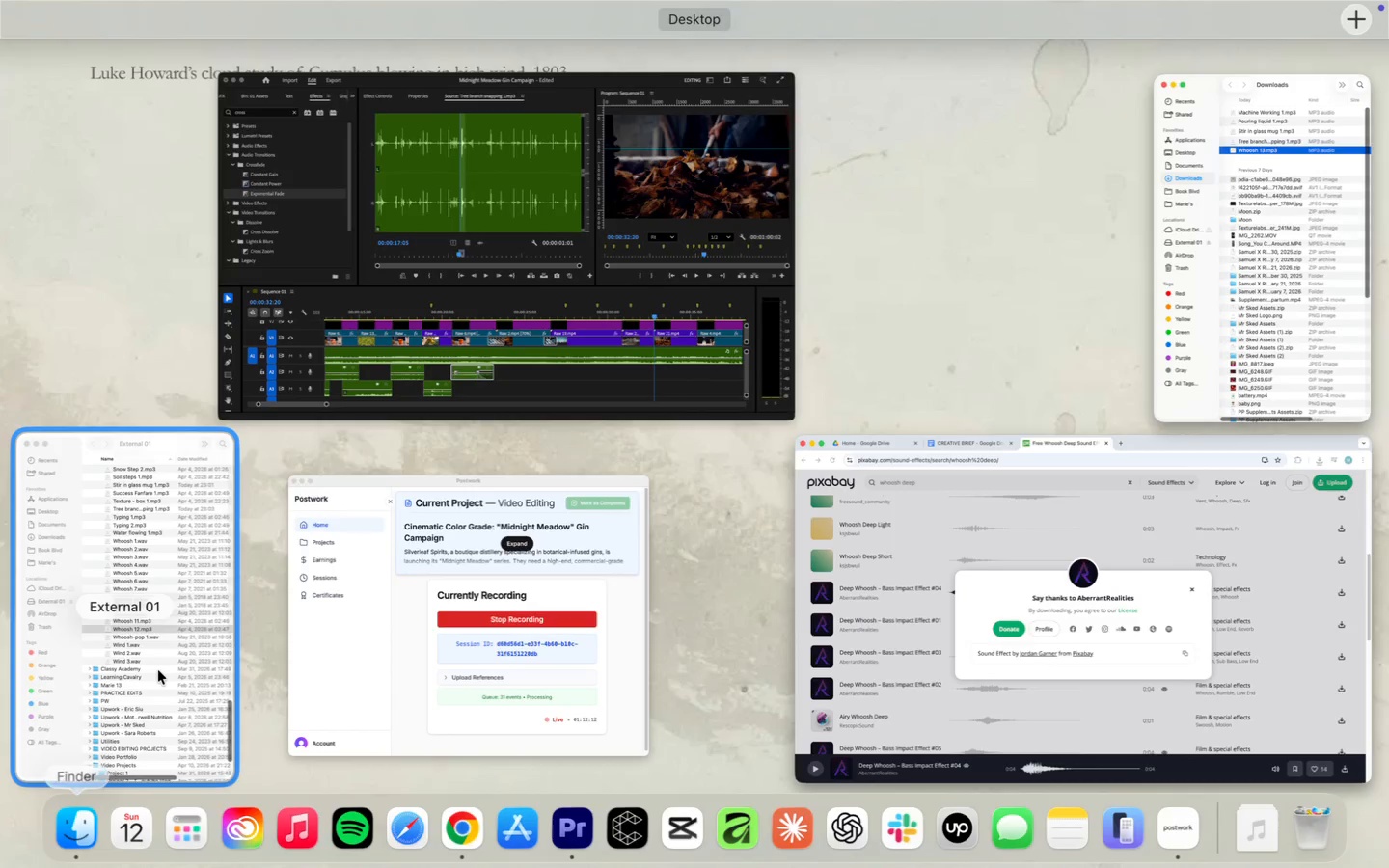 
left_click([541, 522])
 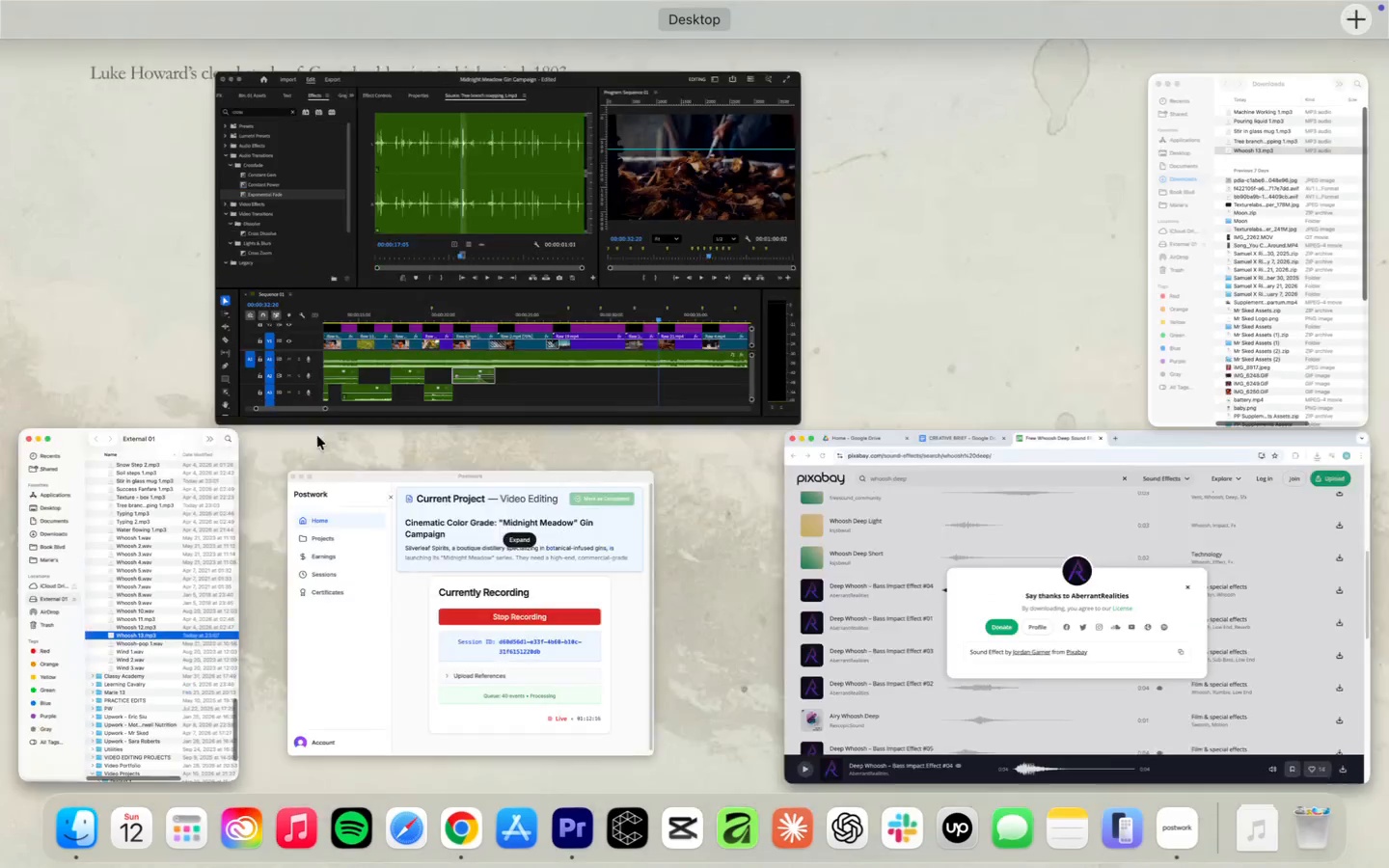 
left_click([388, 328])
 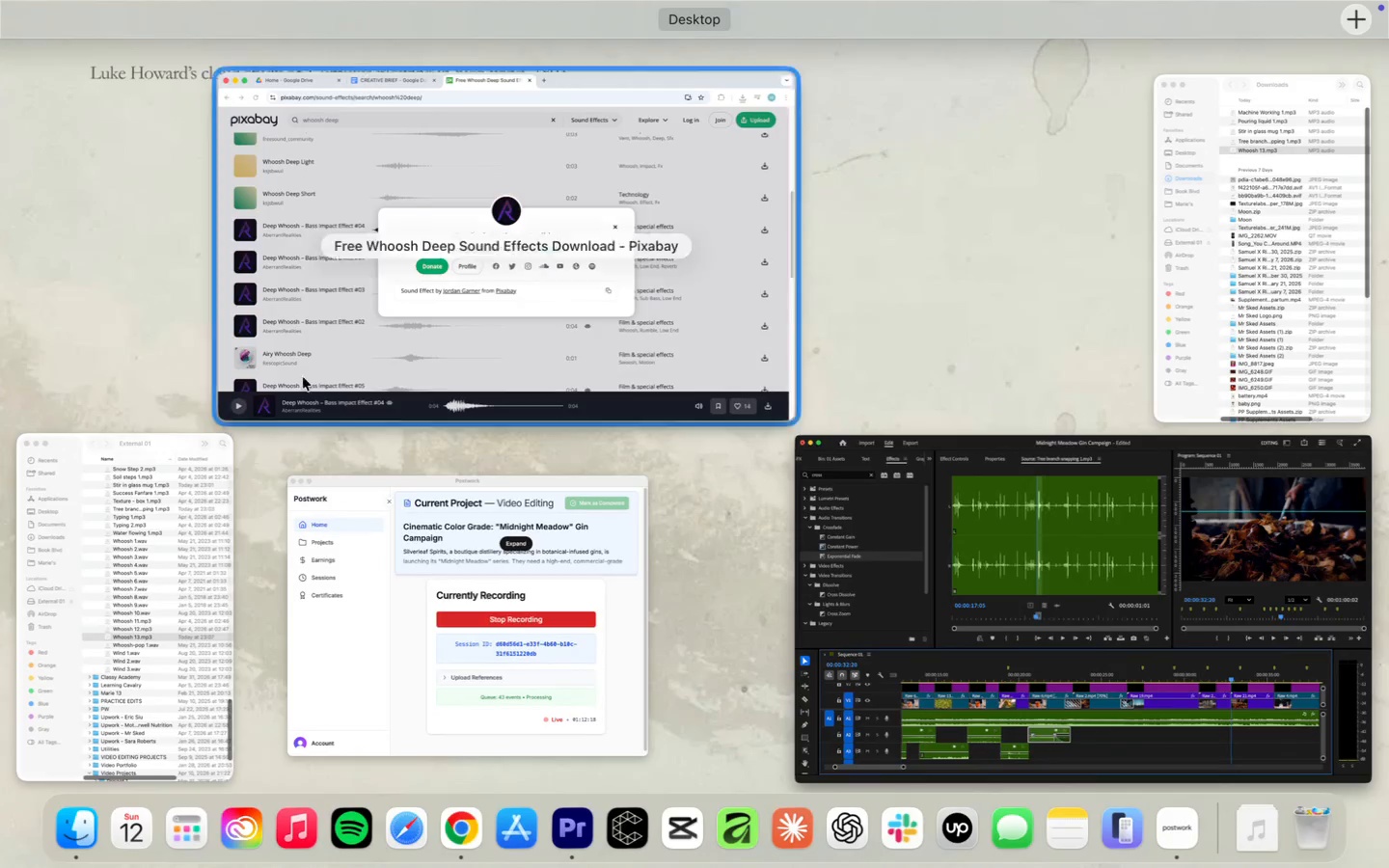 
left_click([1149, 640])
 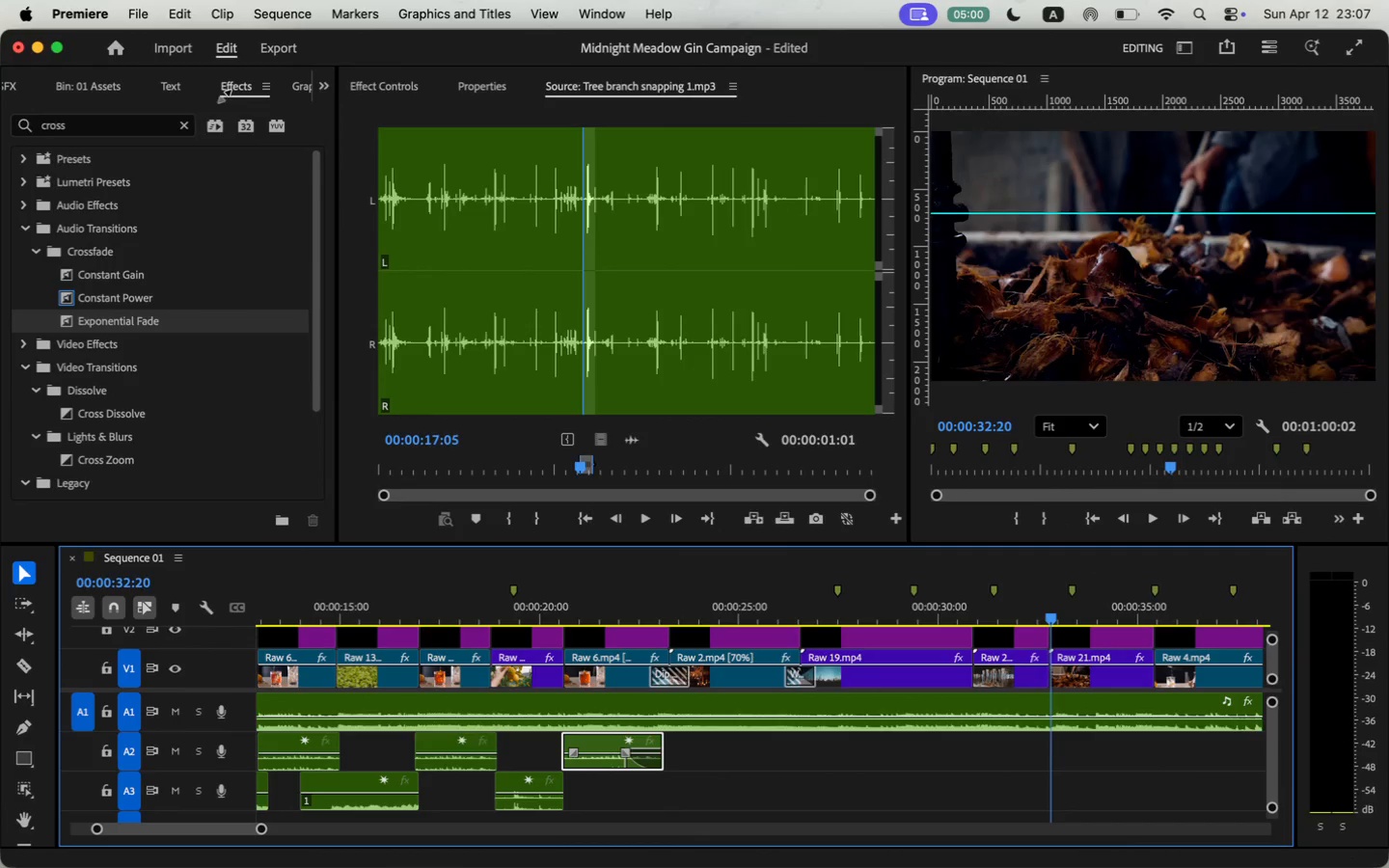 
left_click([183, 135])
 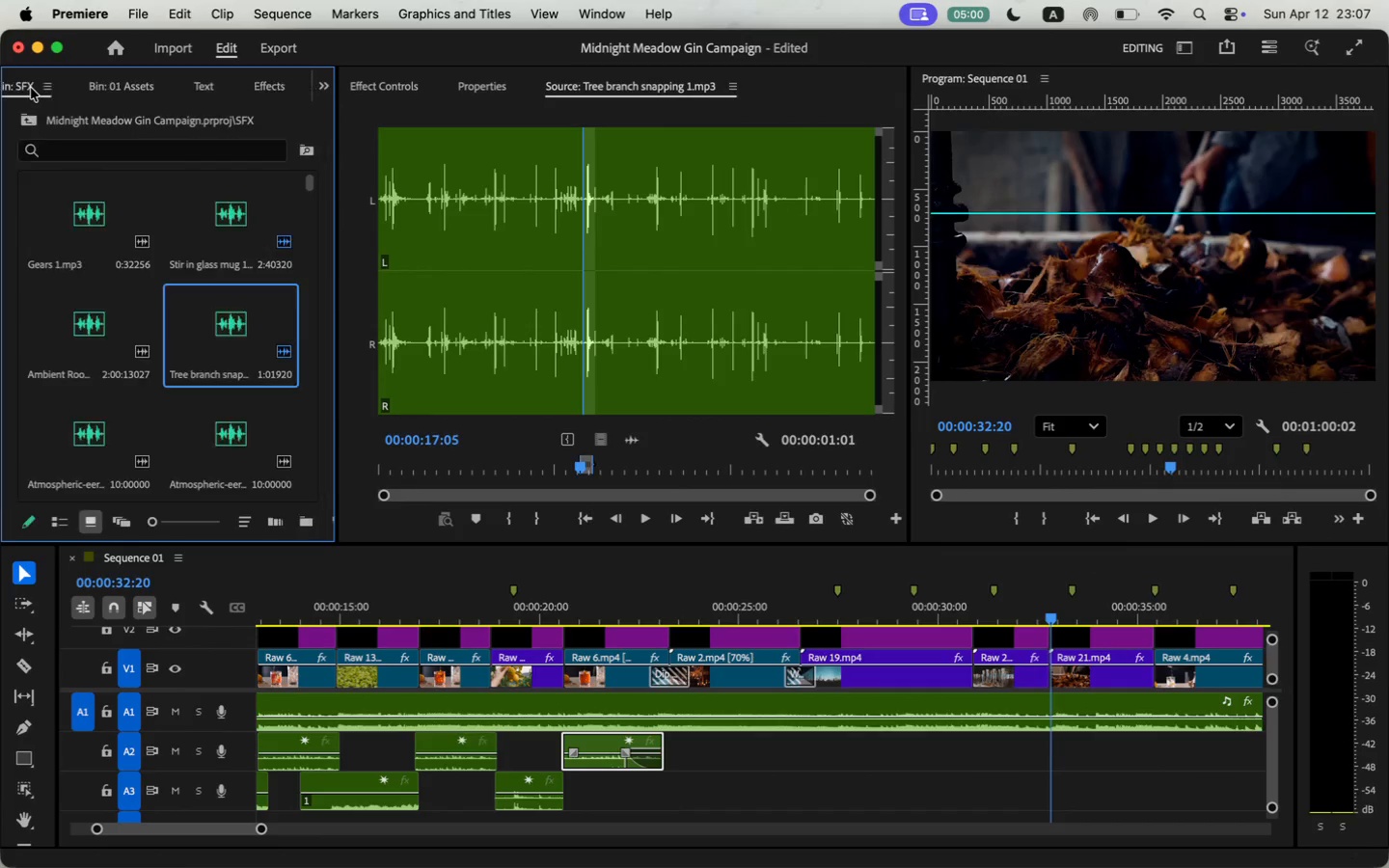 
mouse_move([320, 114])
 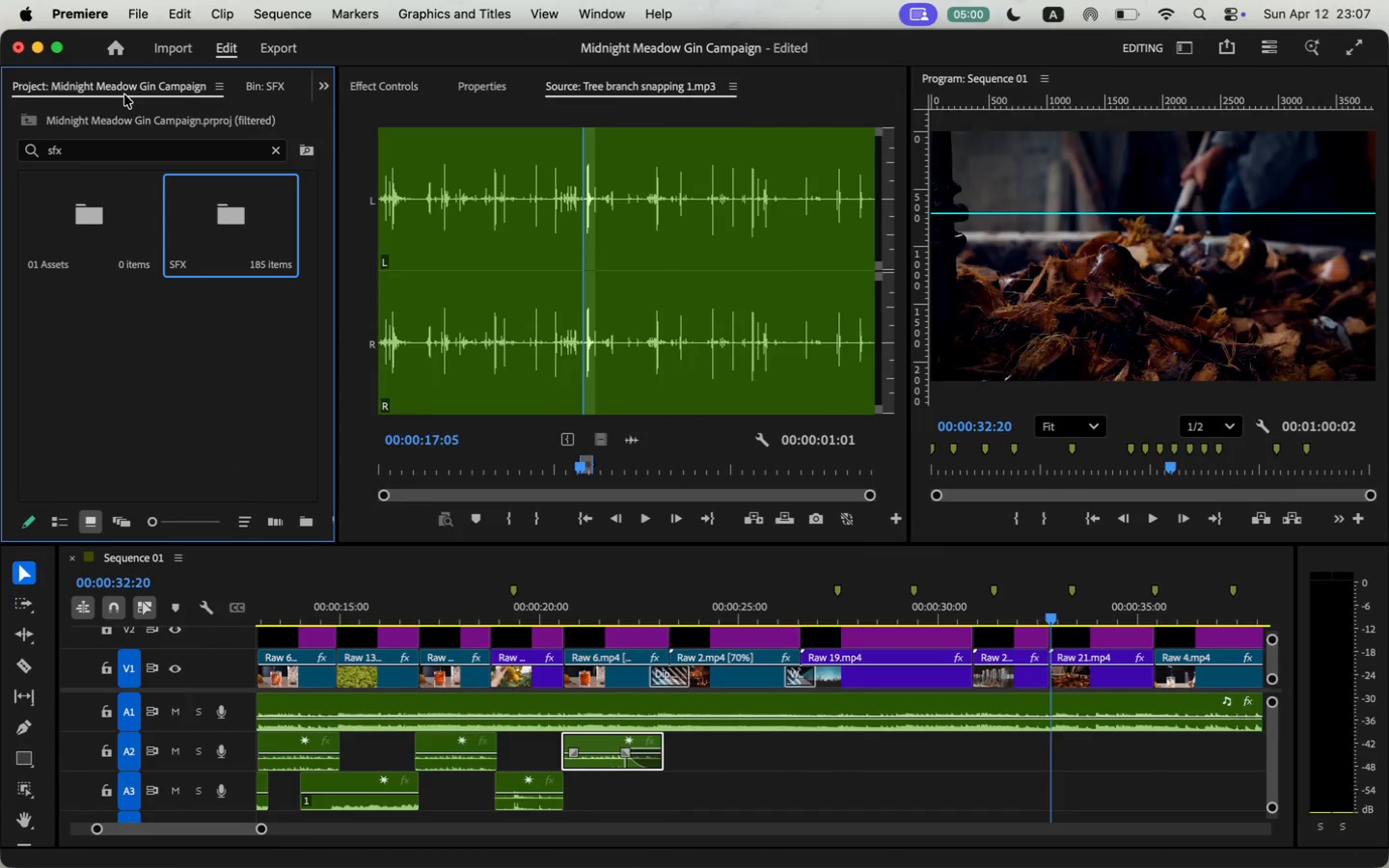 
double_click([212, 217])
 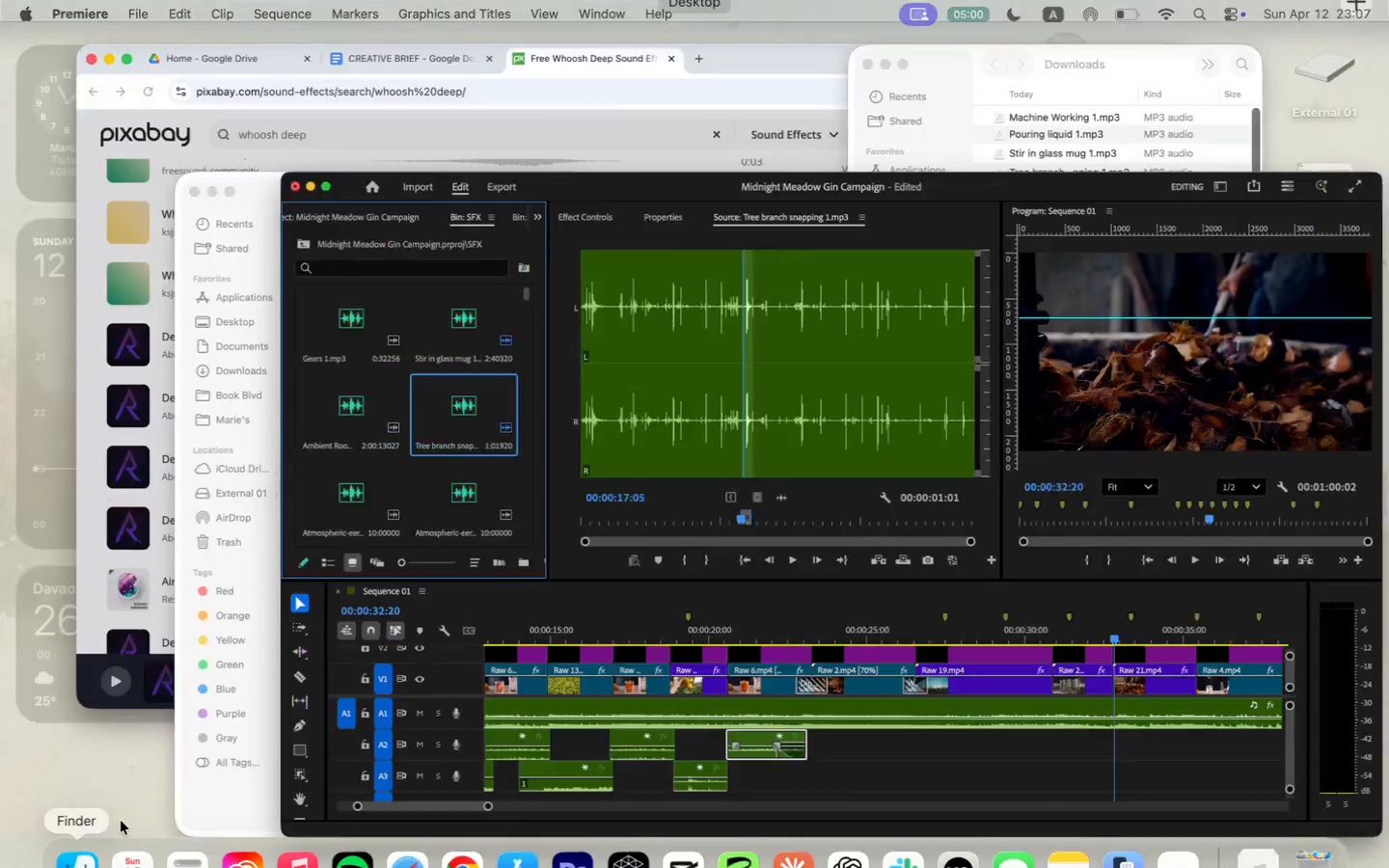 
left_click([133, 553])
 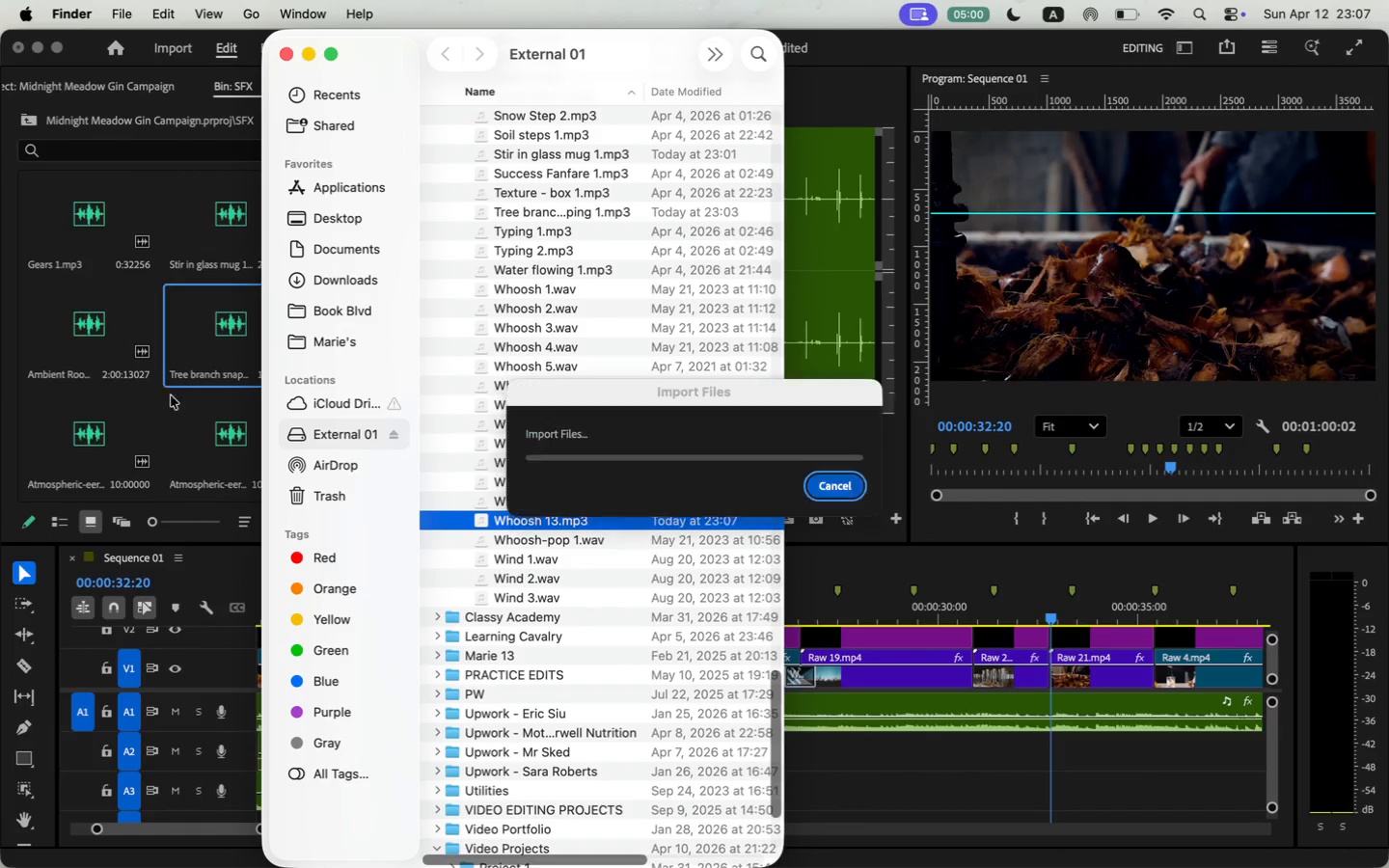 
left_click_drag(start_coordinate=[546, 528], to_coordinate=[174, 396])
 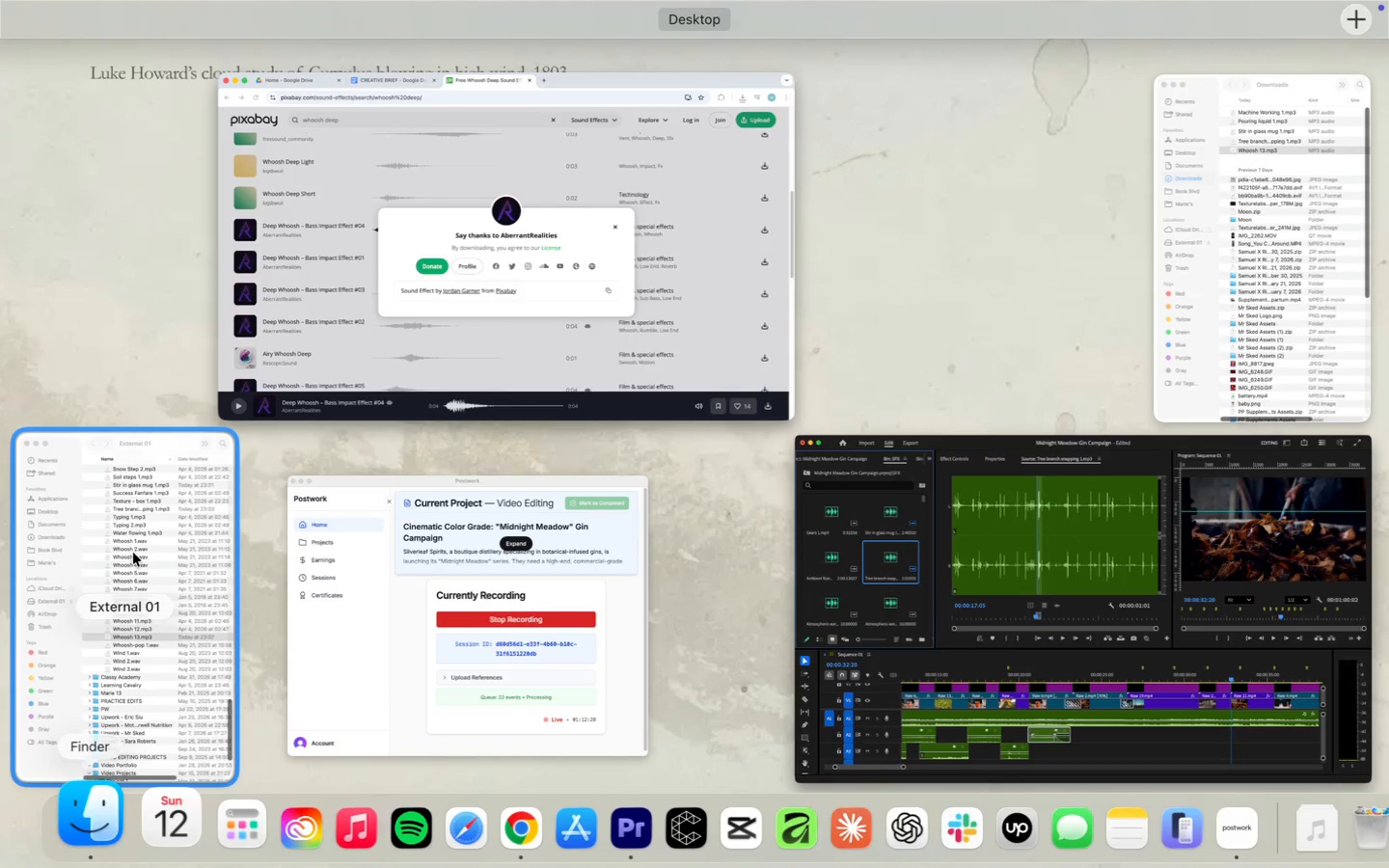 
left_click([167, 395])
 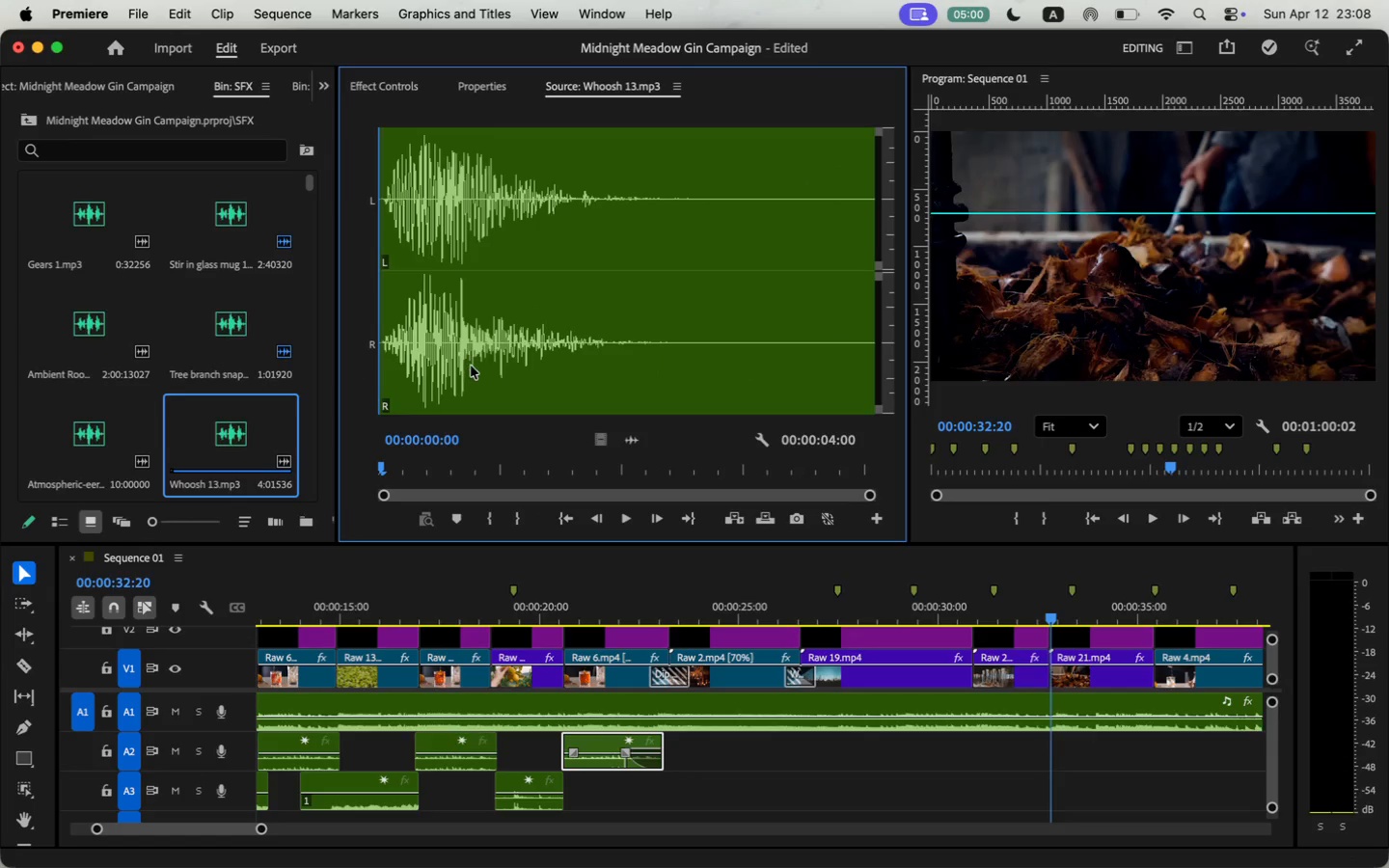 
left_click([683, 326])
 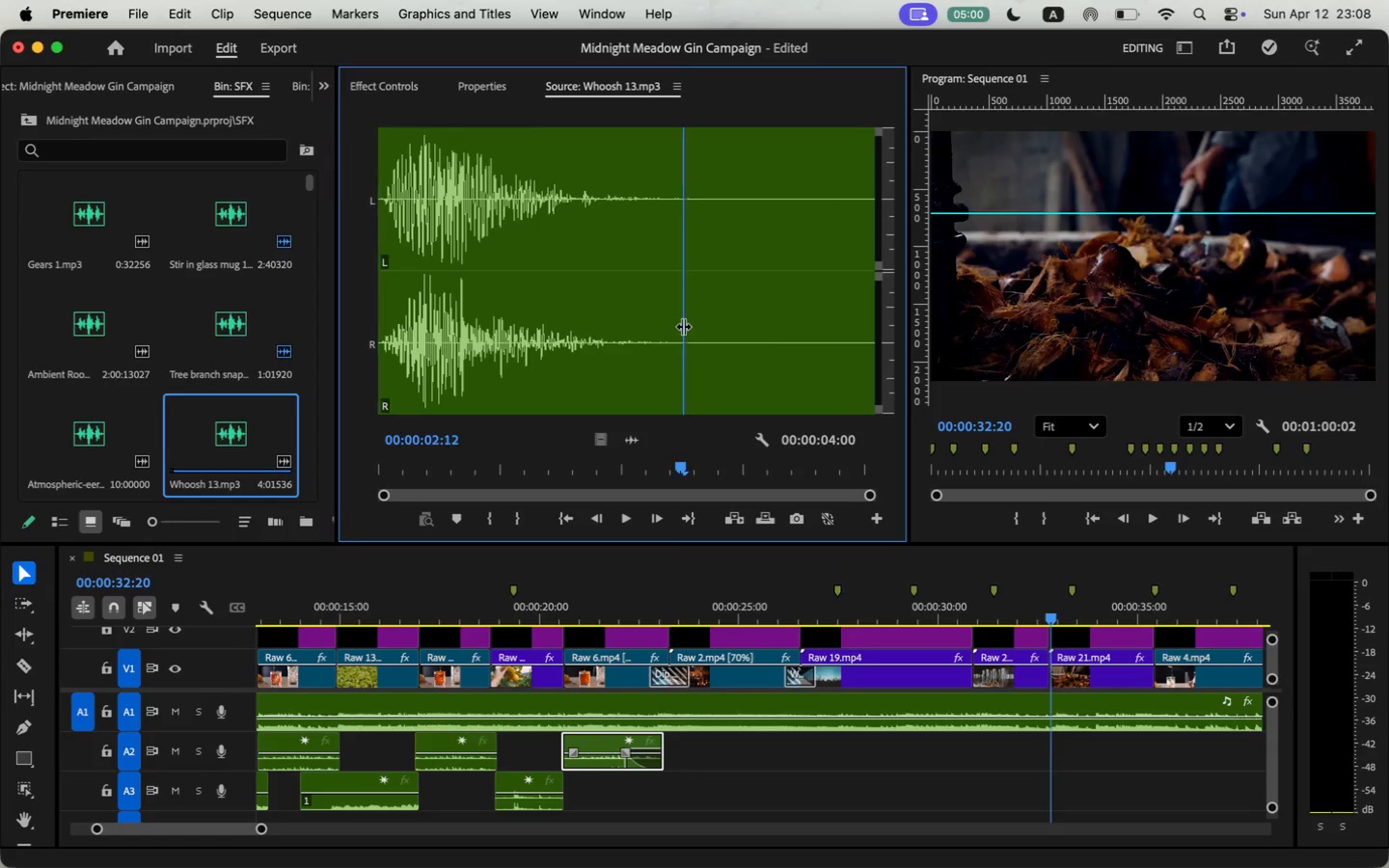 
key(O)
 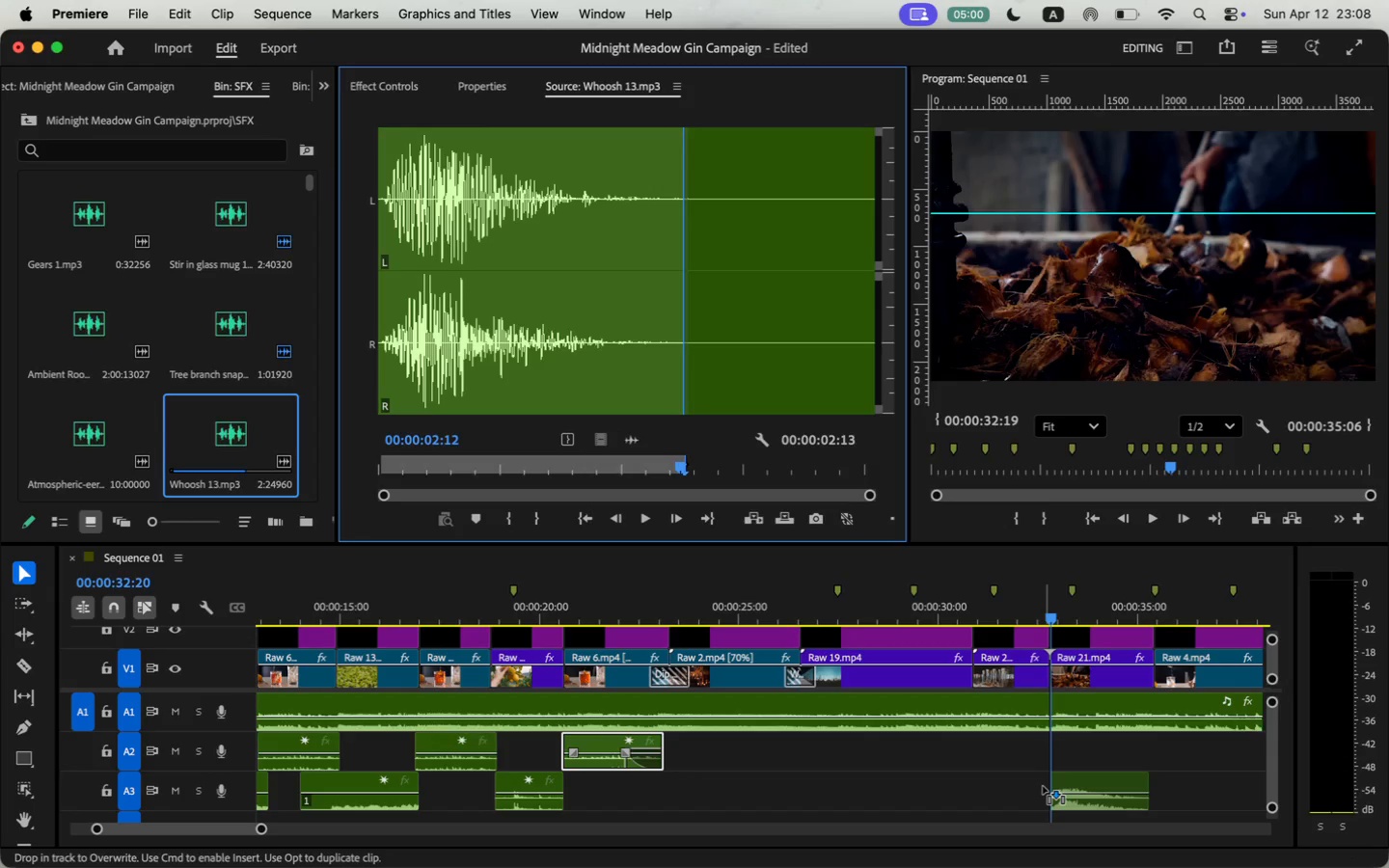 
left_click_drag(start_coordinate=[634, 444], to_coordinate=[1043, 786])
 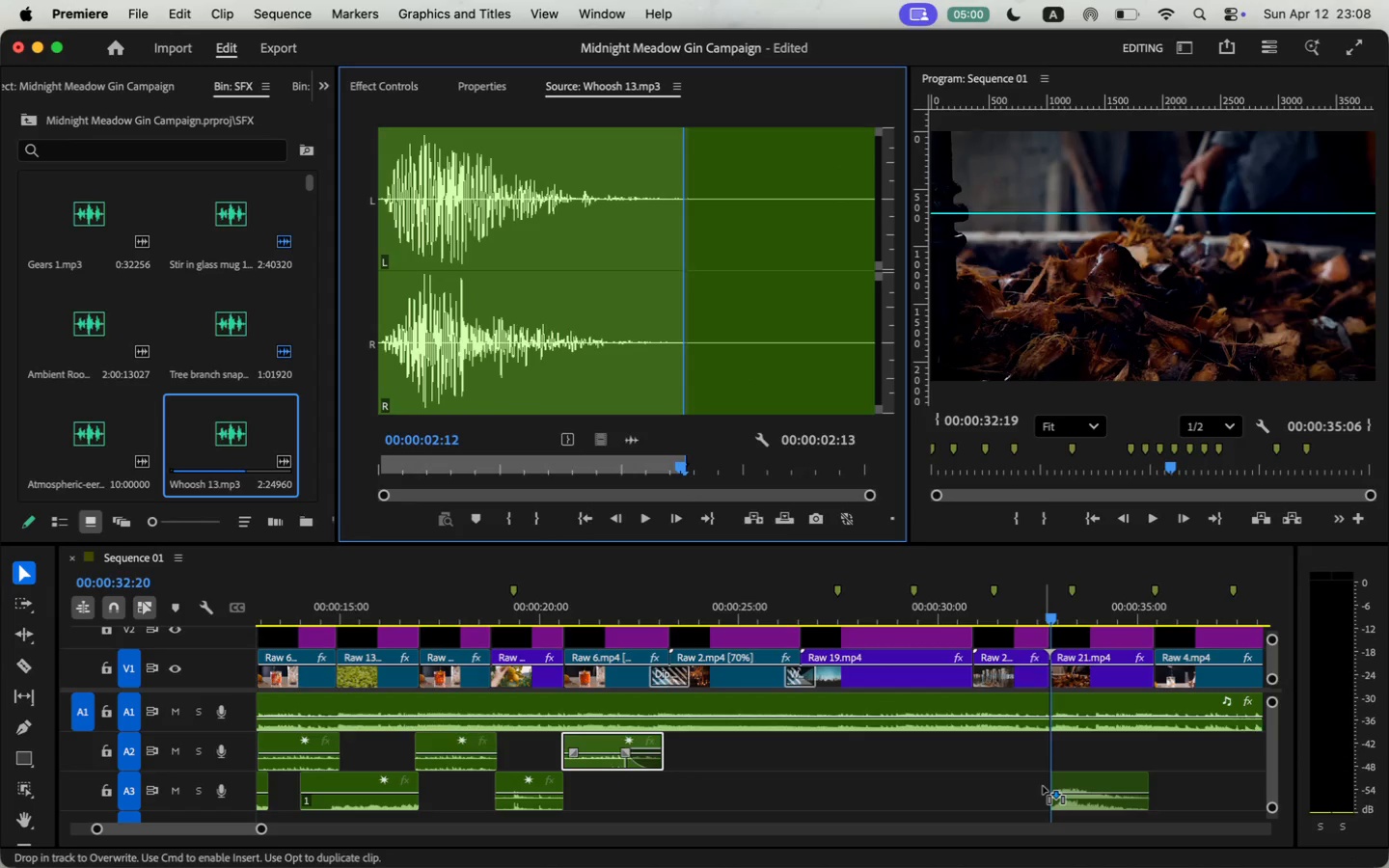 
mouse_move([1071, 766])
 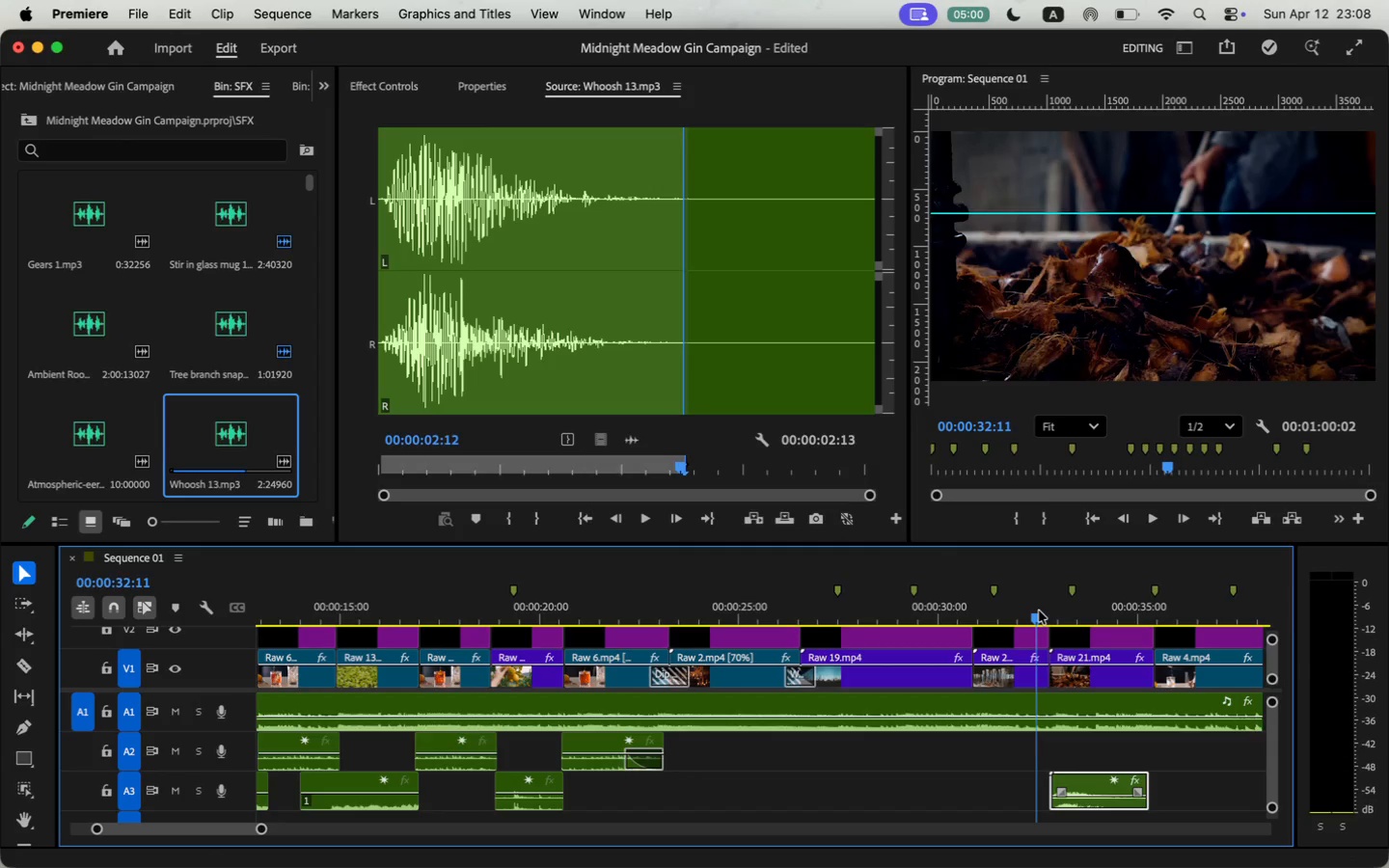 
key(Space)
 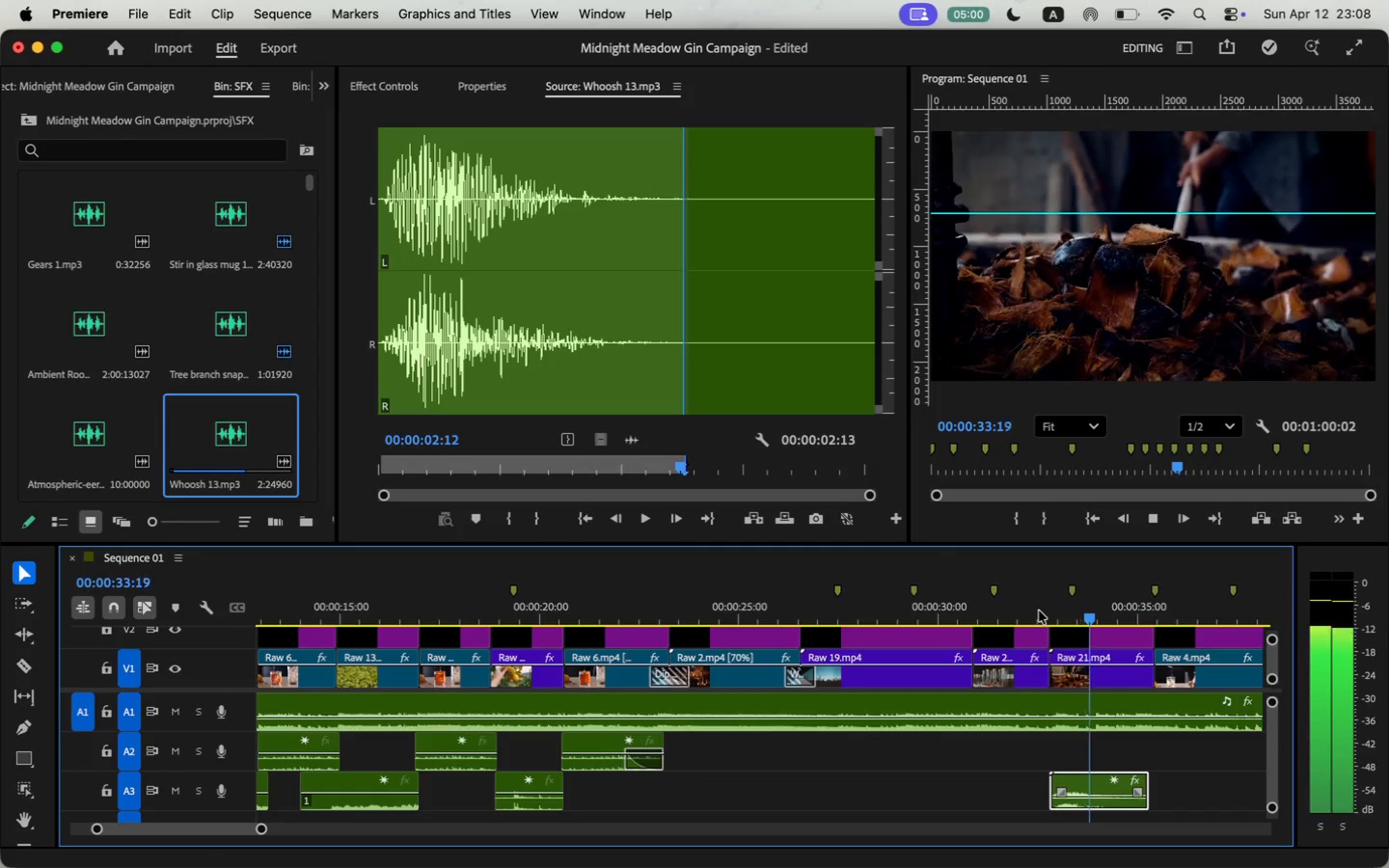 
key(Space)
 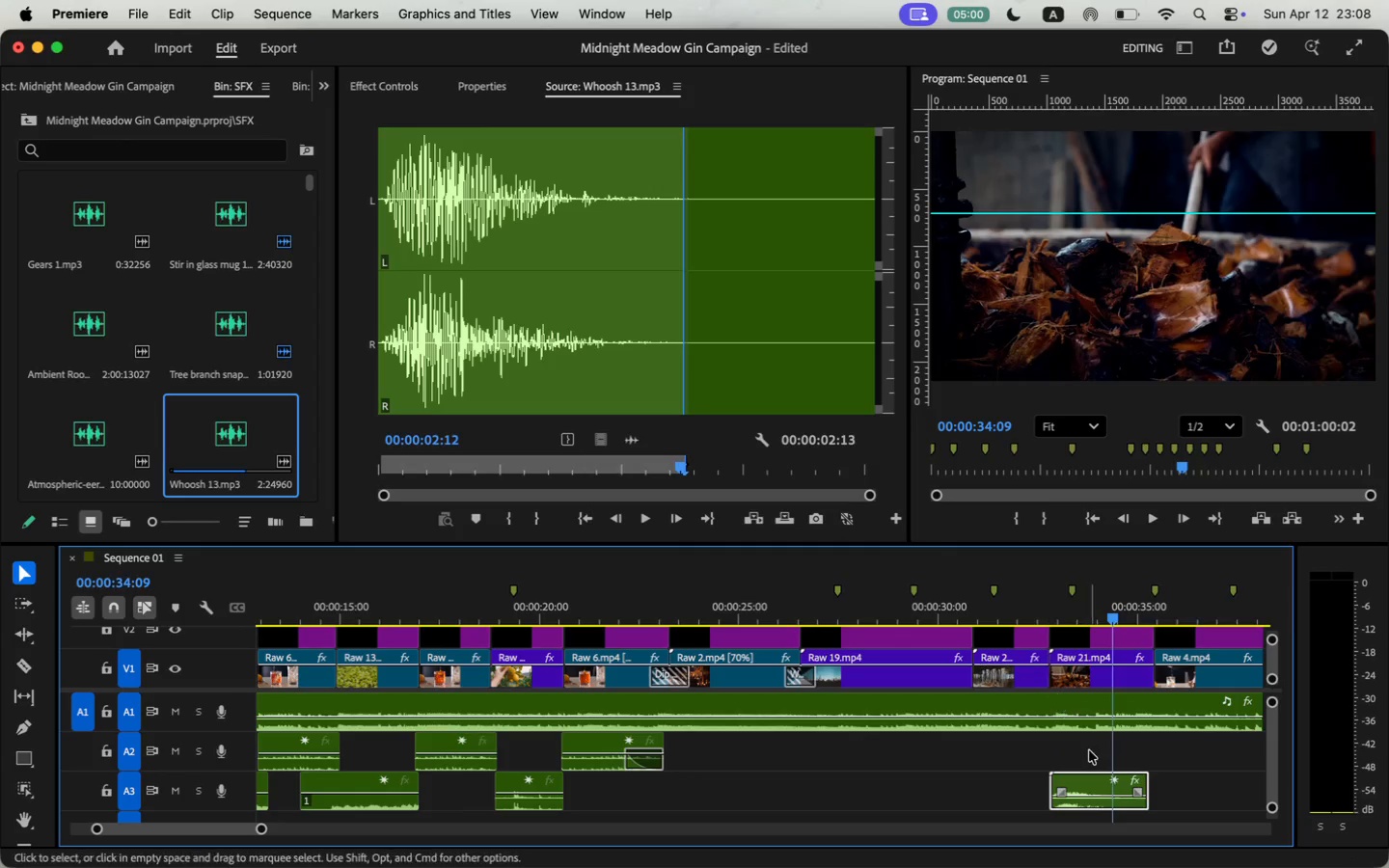 
mouse_move([1059, 779])
 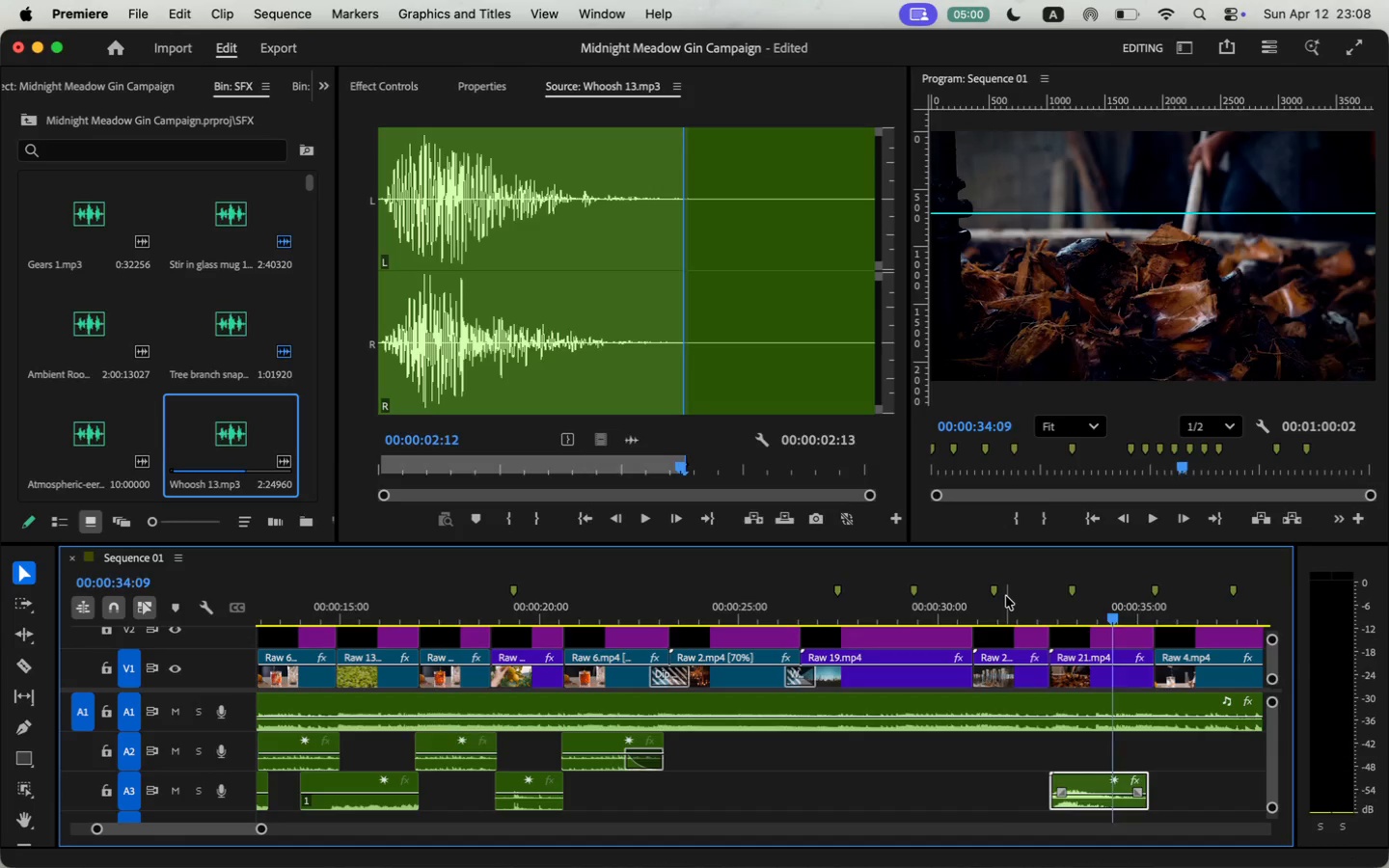 
key(Space)
 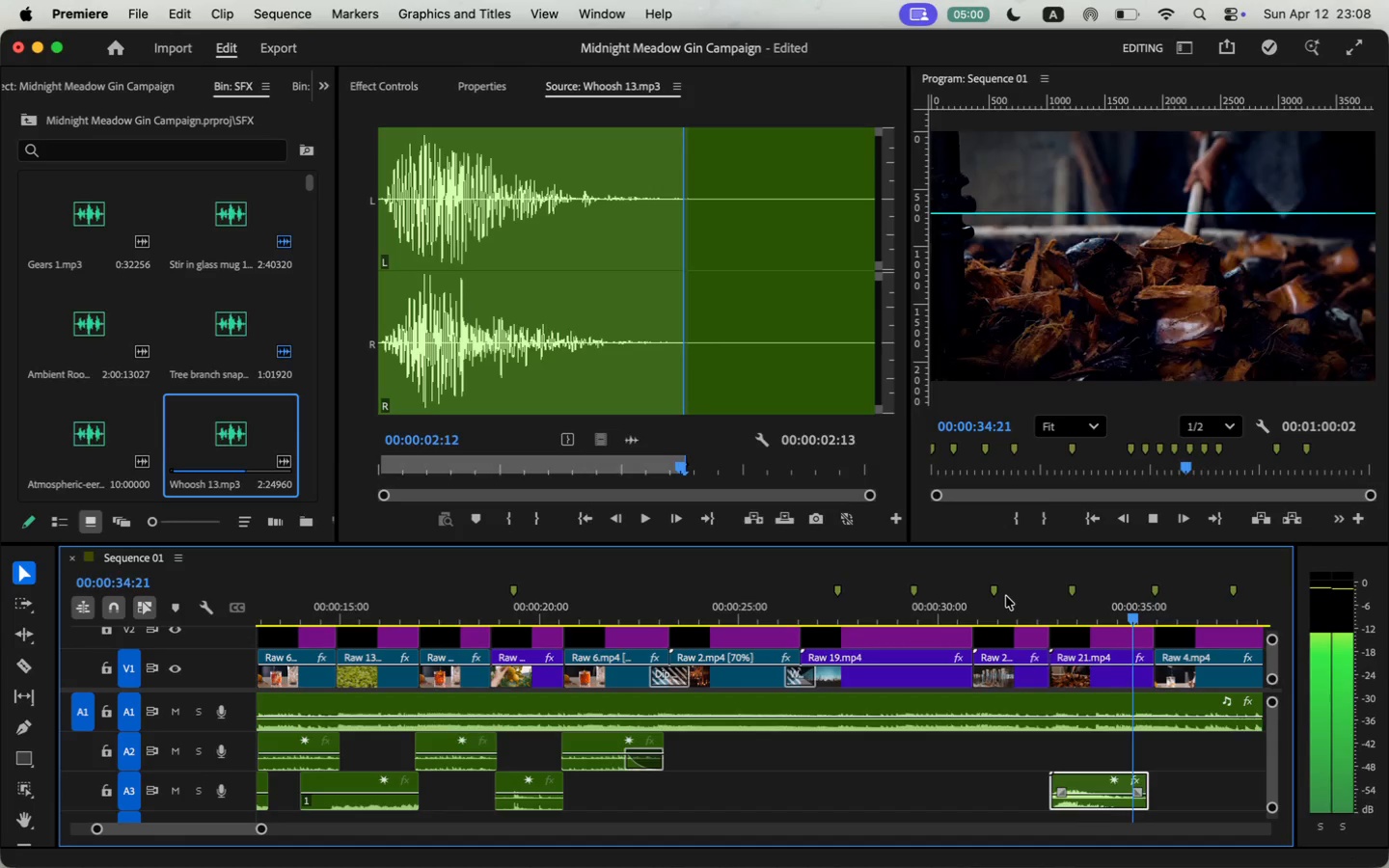 
key(Space)
 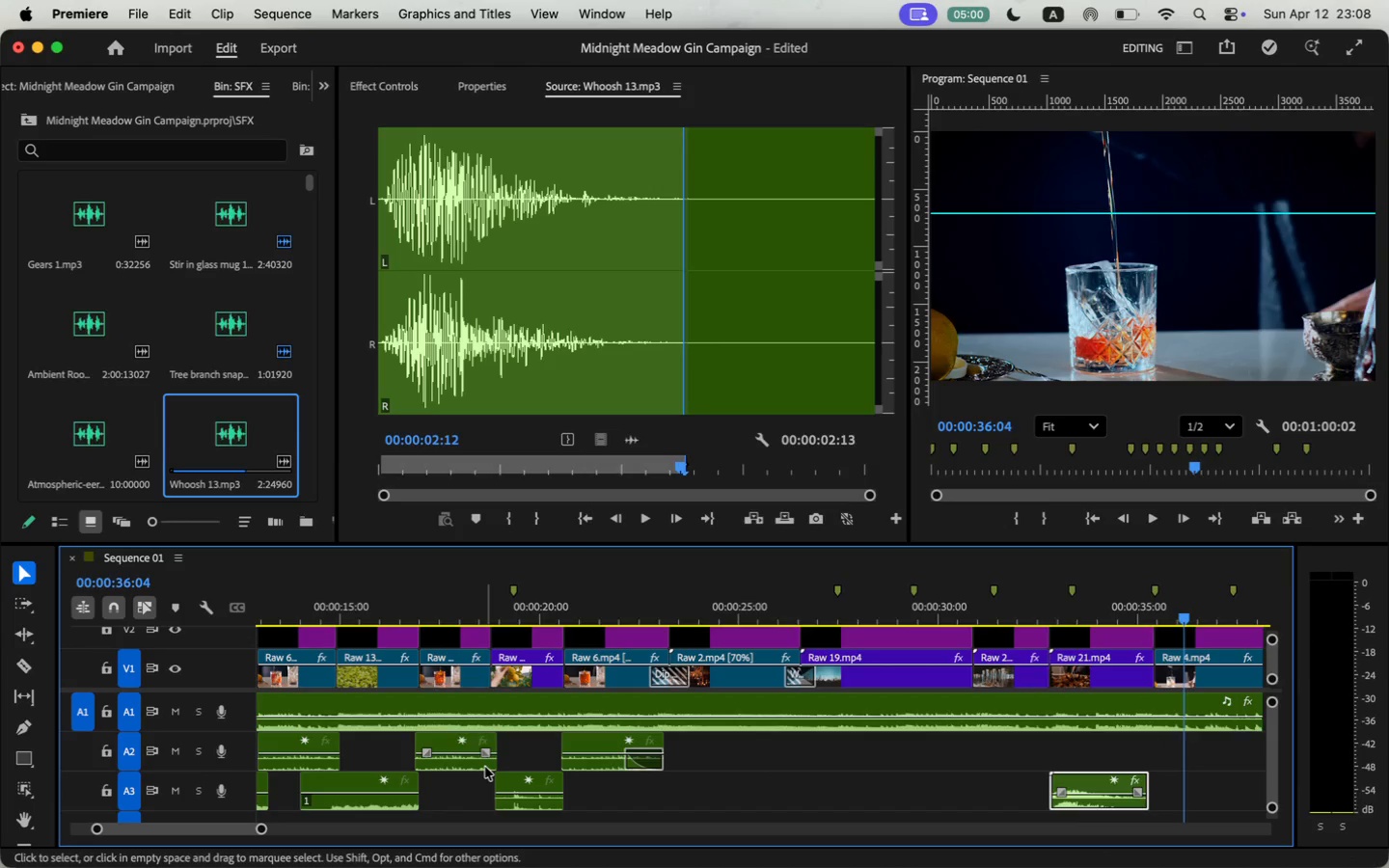 
type(pu)
key(Backspace)
type(ouring)
 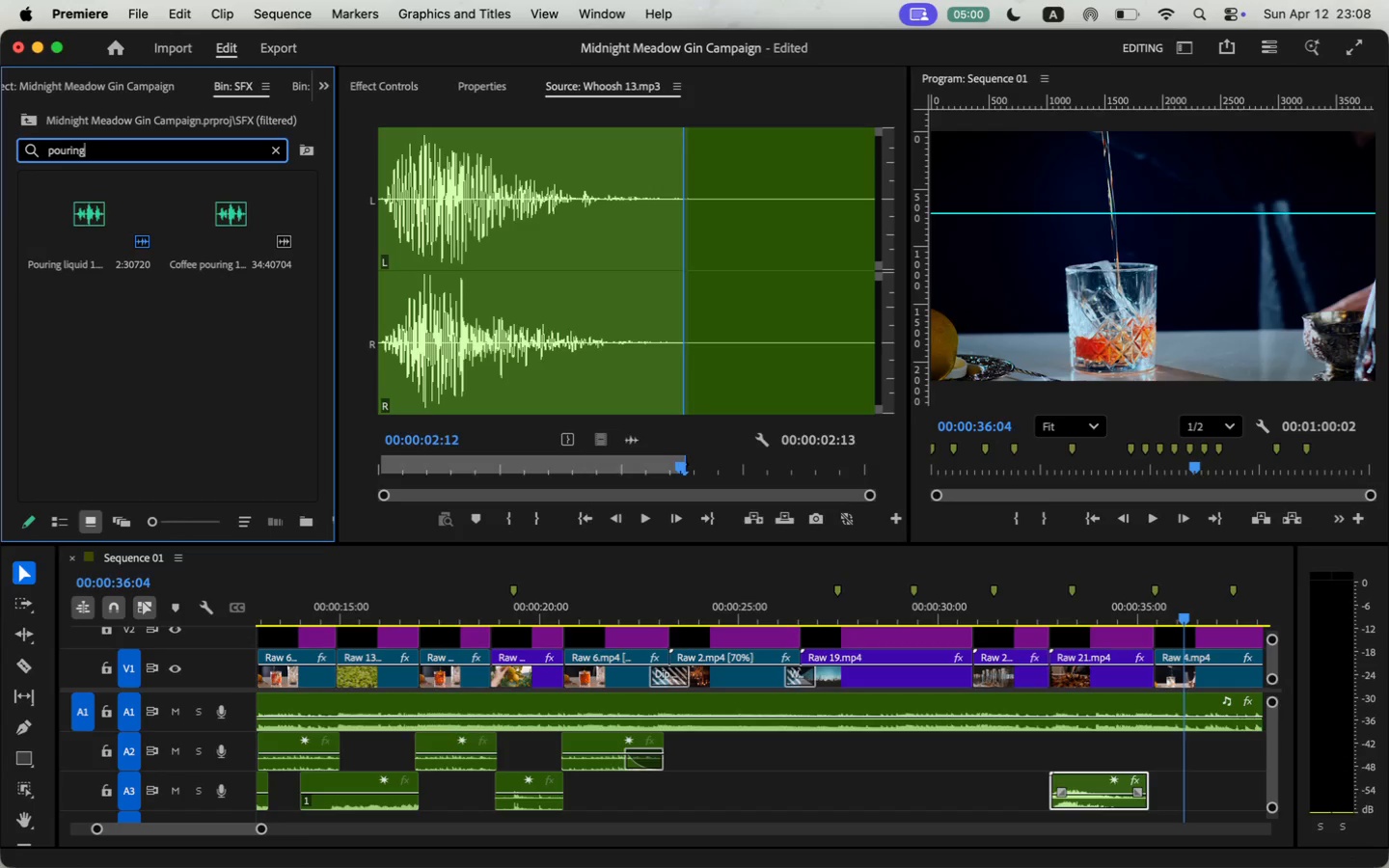 
double_click([75, 224])
 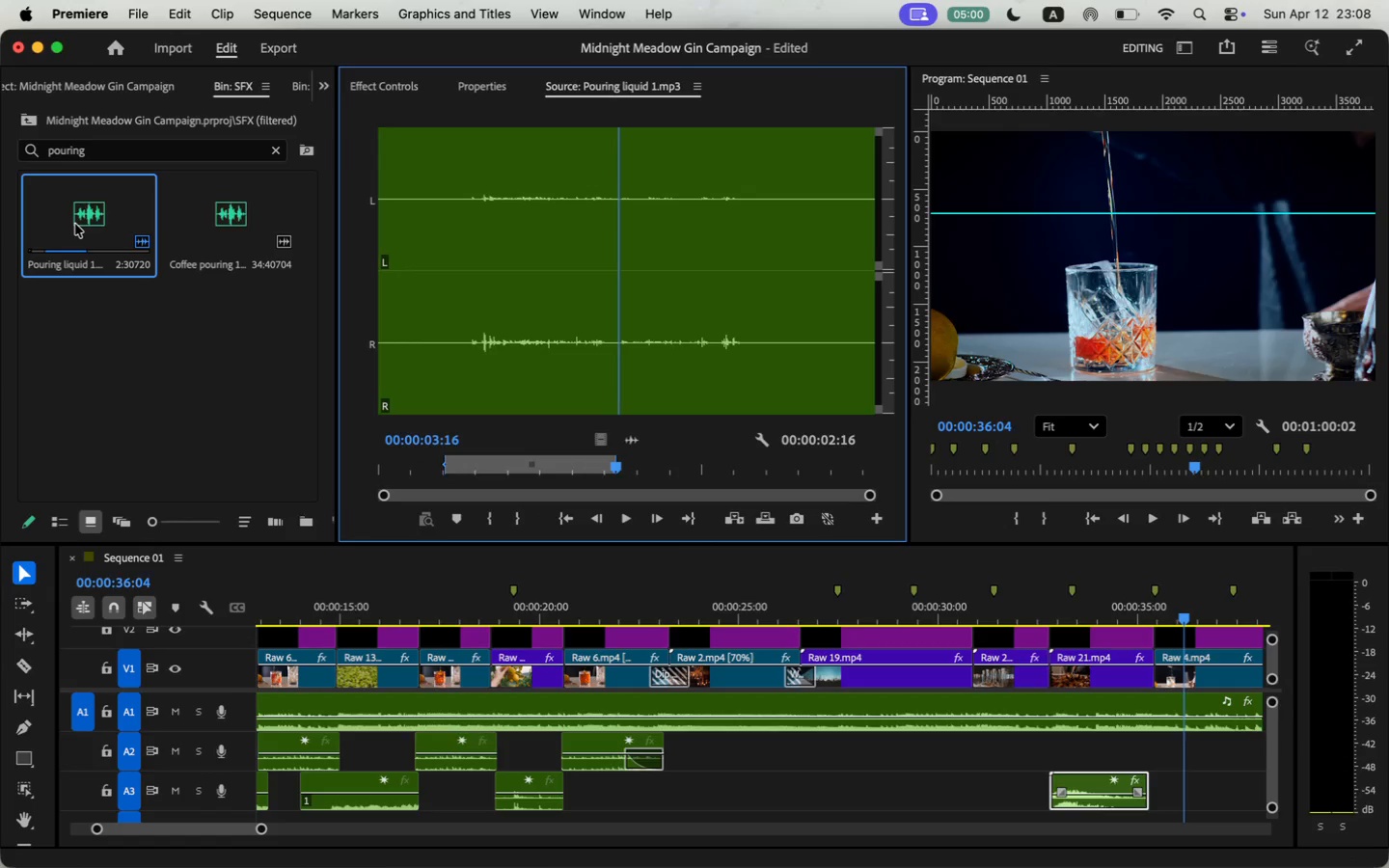 
triple_click([75, 224])
 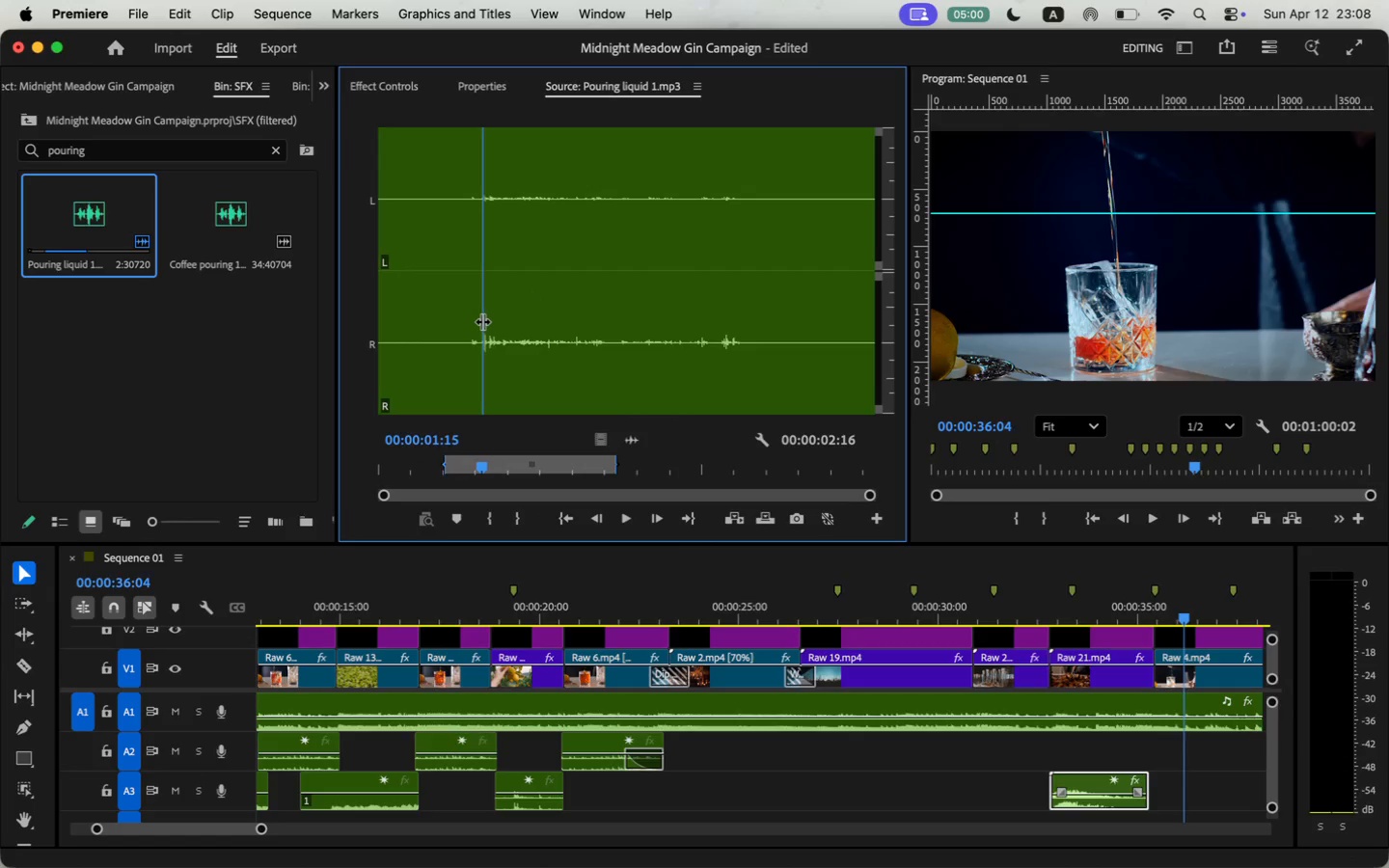 
key(I)
 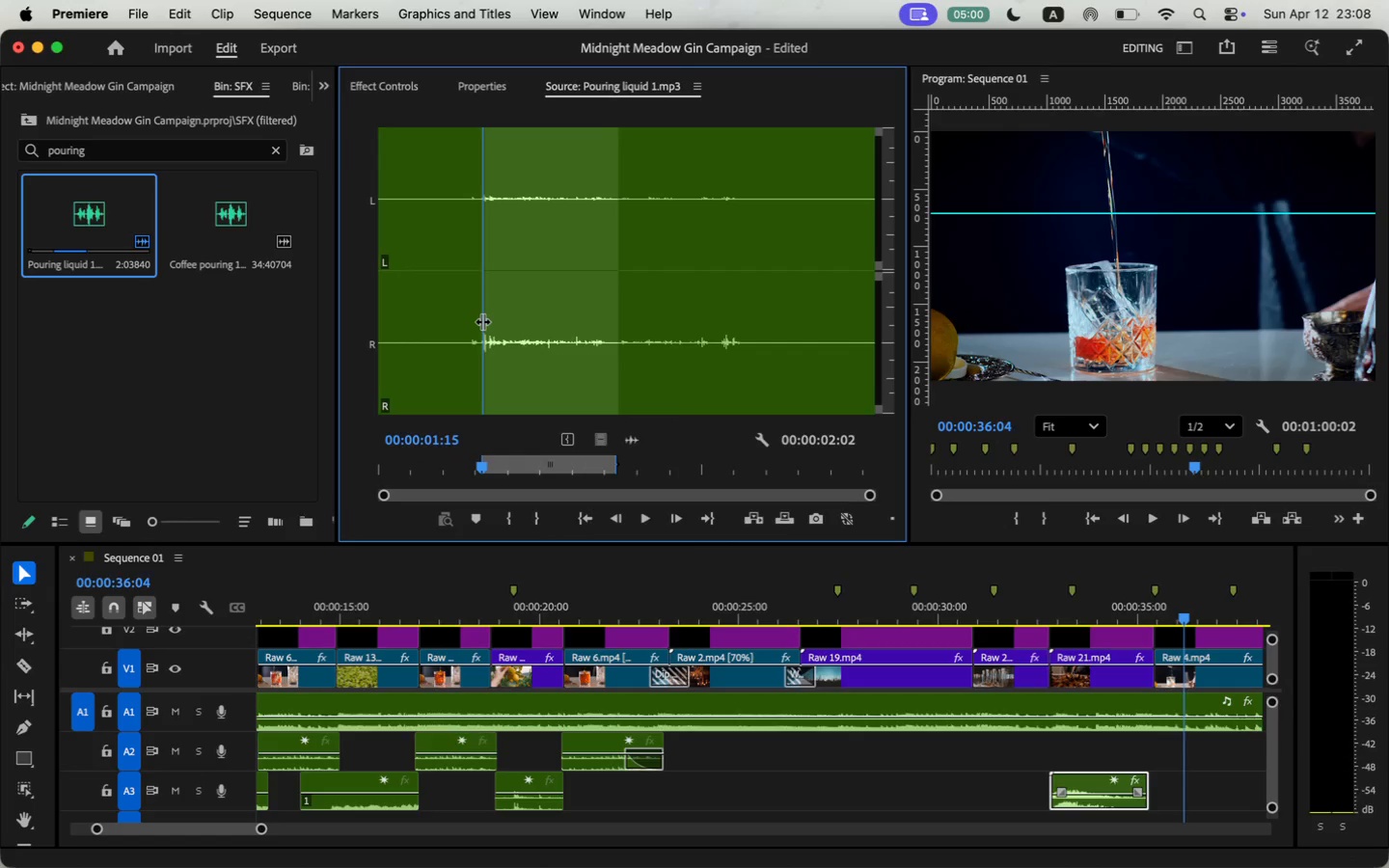 
key(Space)
 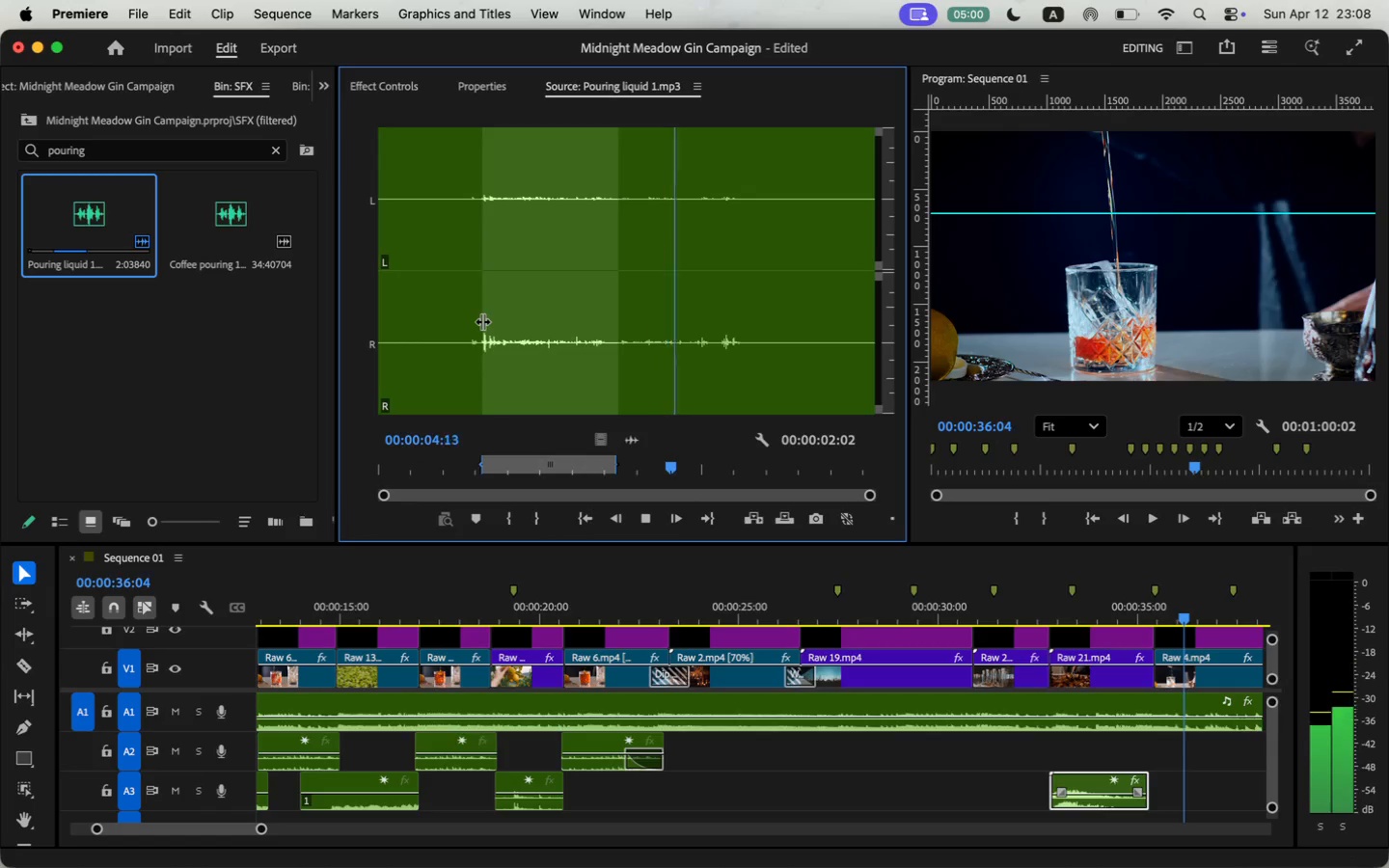 
key(Space)
 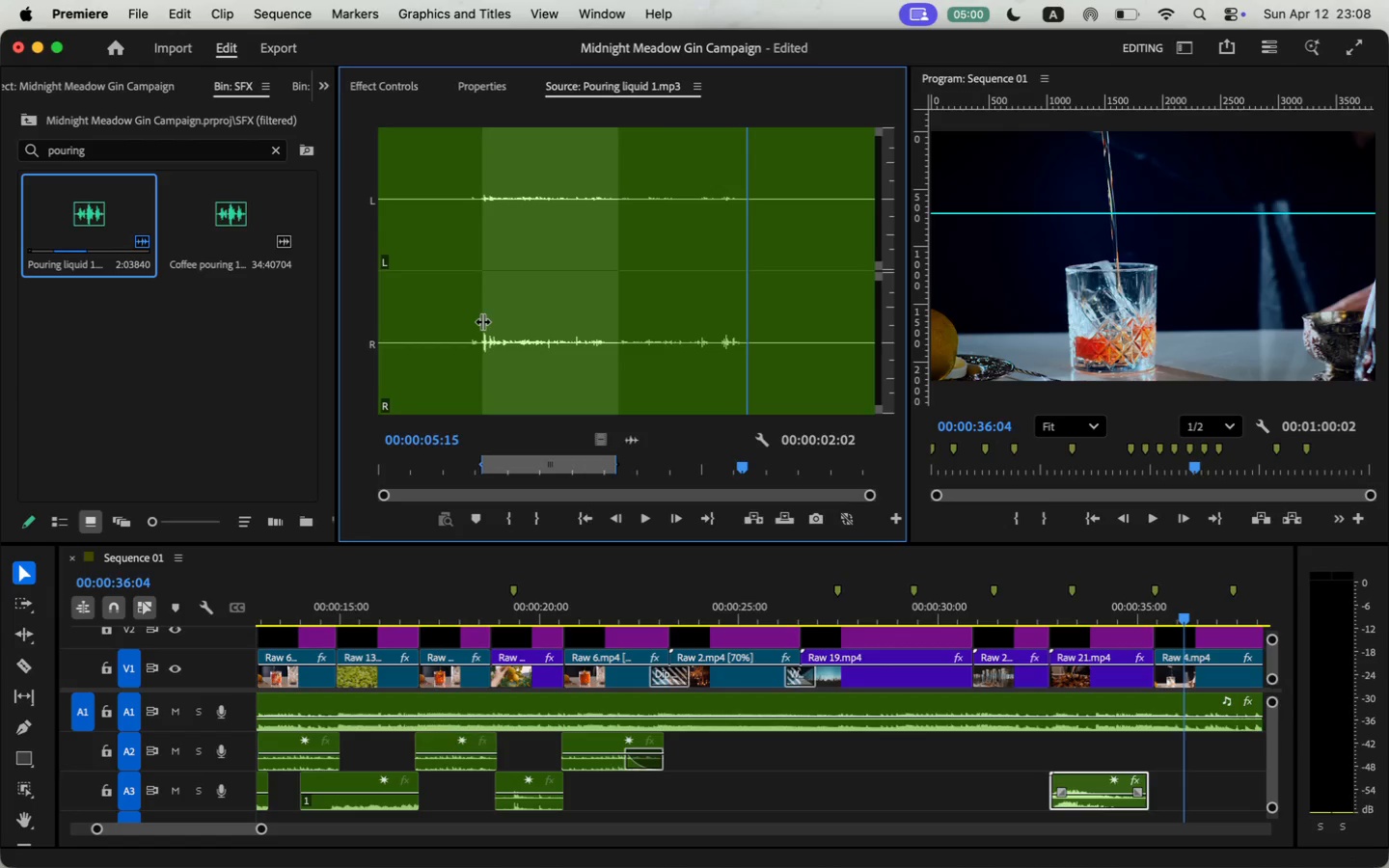 
key(O)
 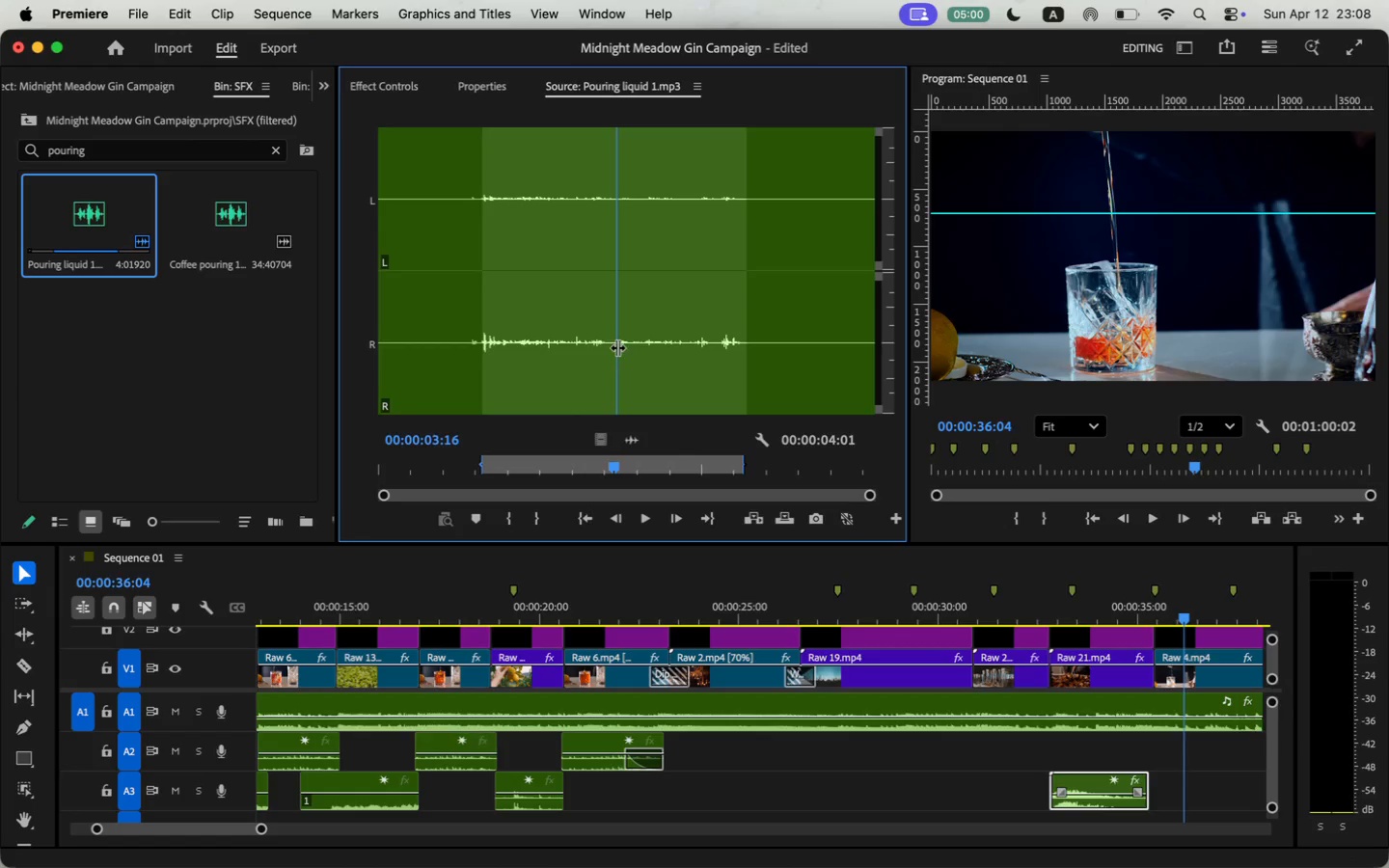 
key(I)
 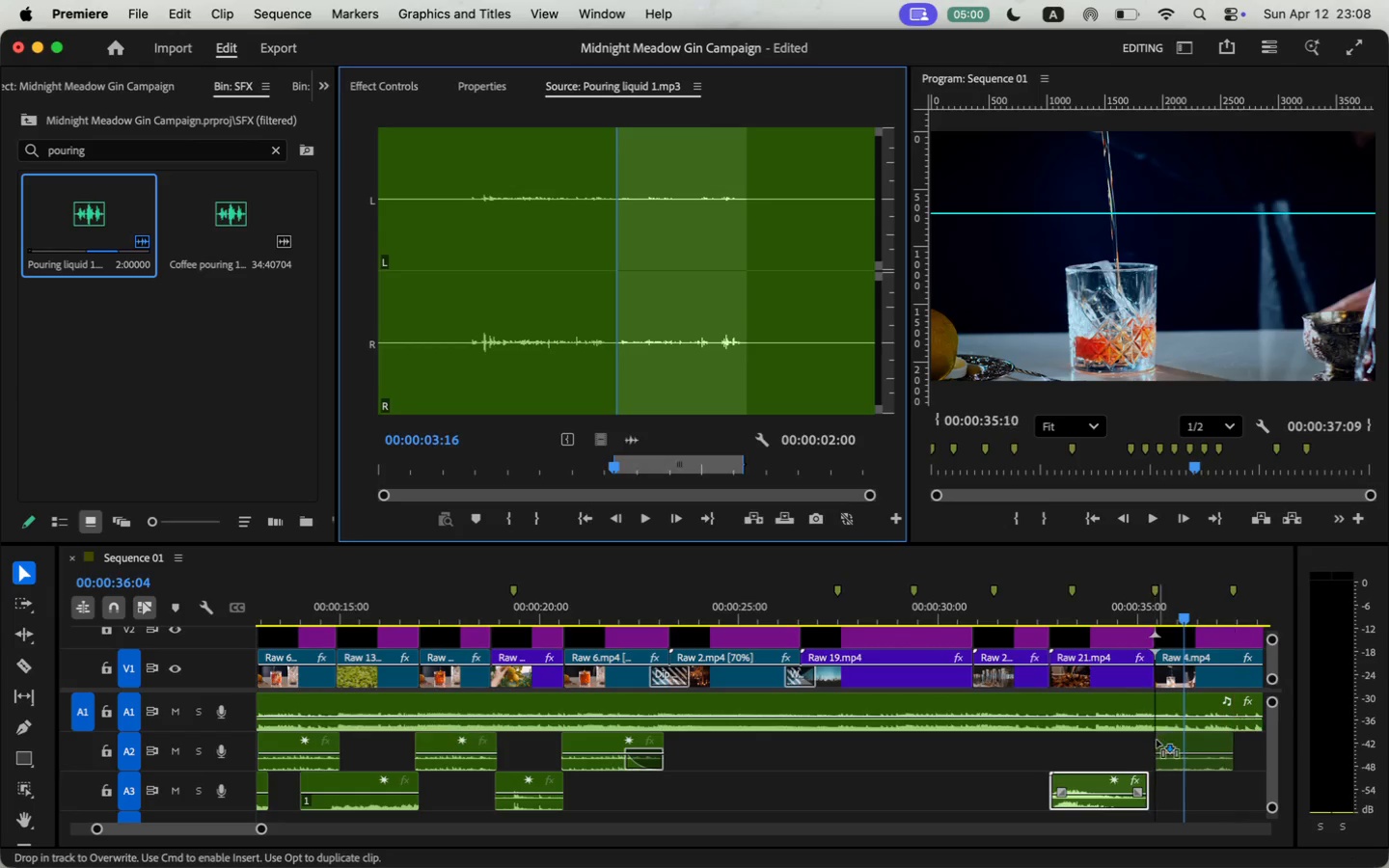 
left_click_drag(start_coordinate=[630, 441], to_coordinate=[1161, 746])
 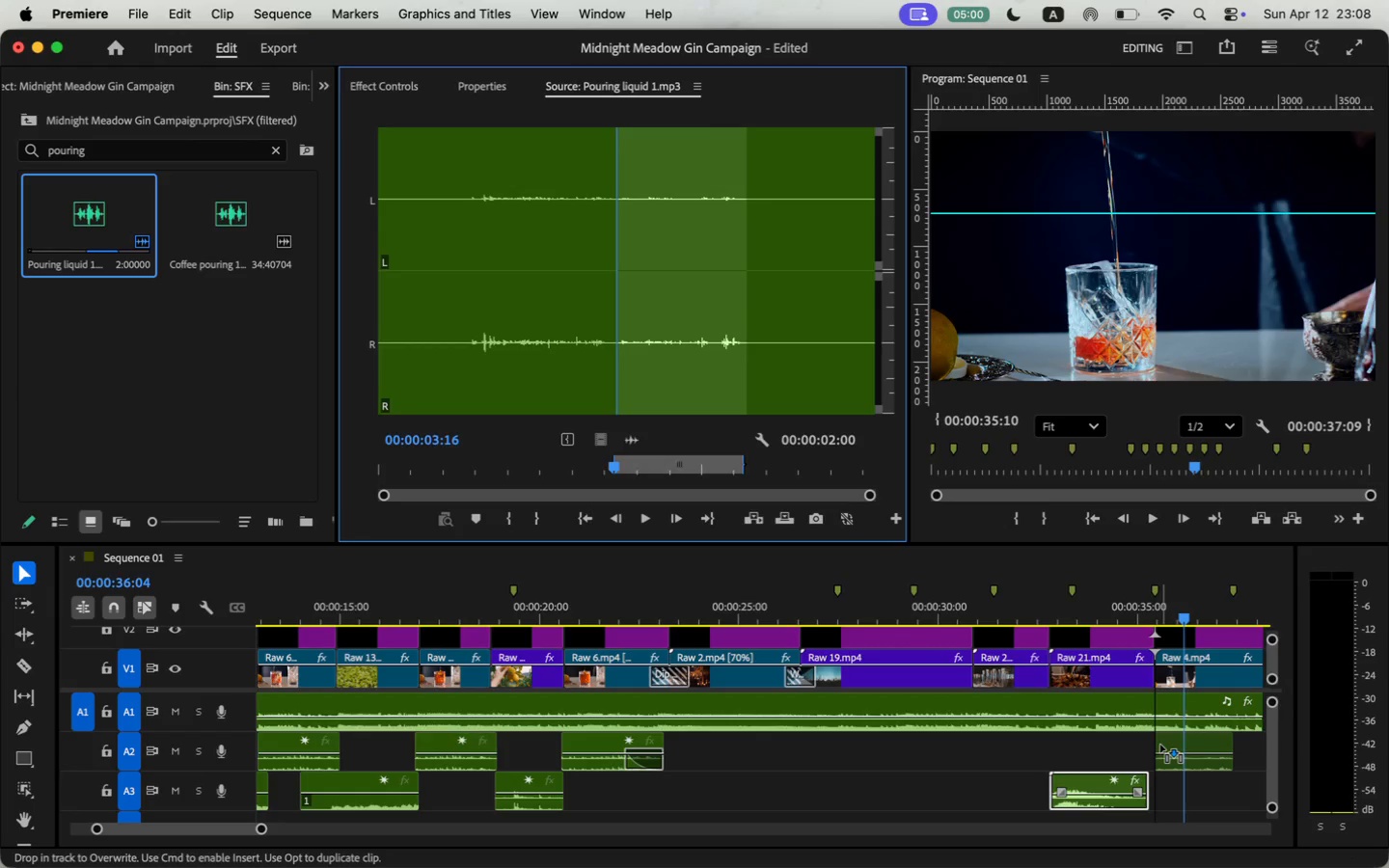 
left_click_drag(start_coordinate=[1145, 805], to_coordinate=[1162, 805])
 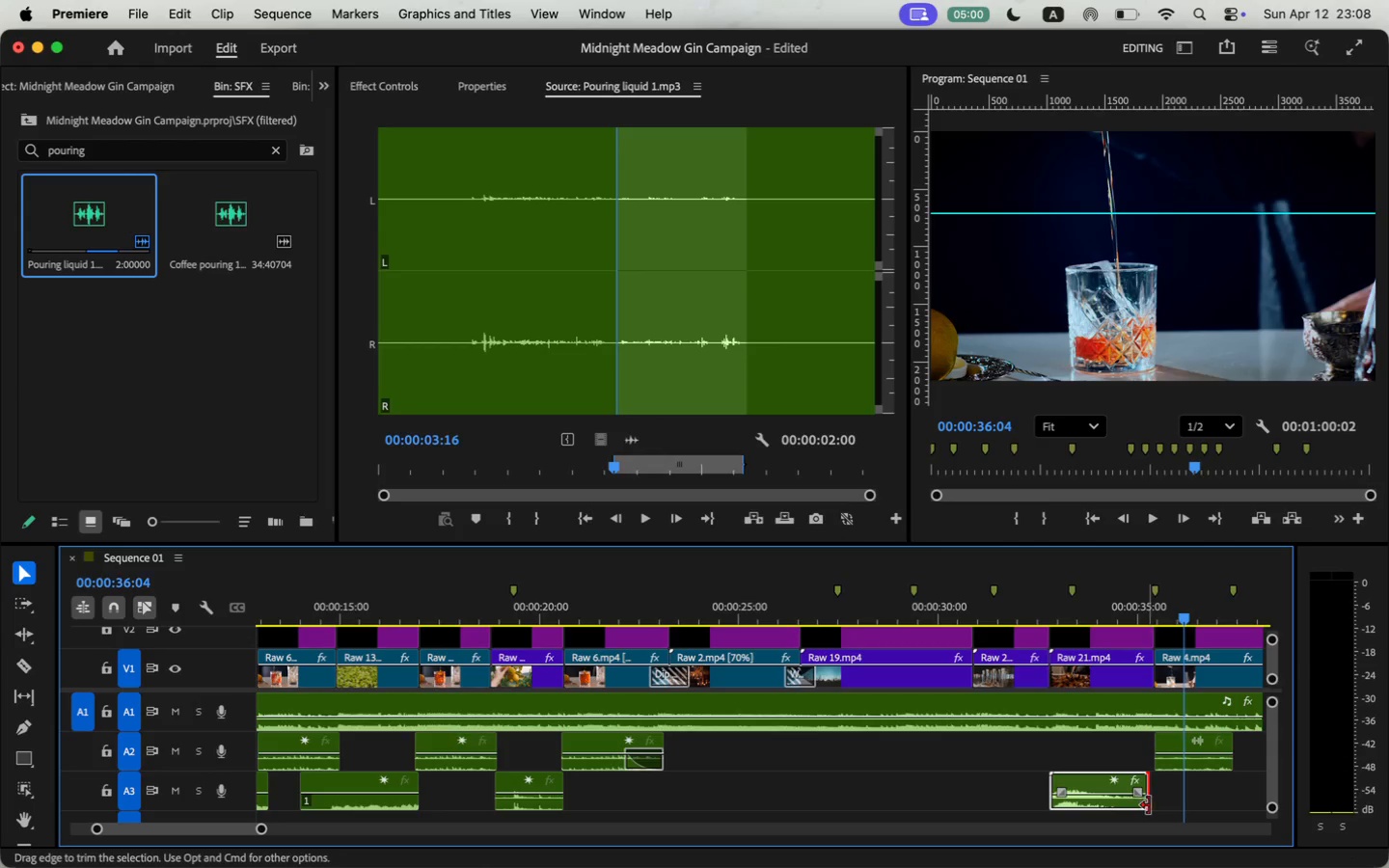 
left_click_drag(start_coordinate=[263, 831], to_coordinate=[287, 835])
 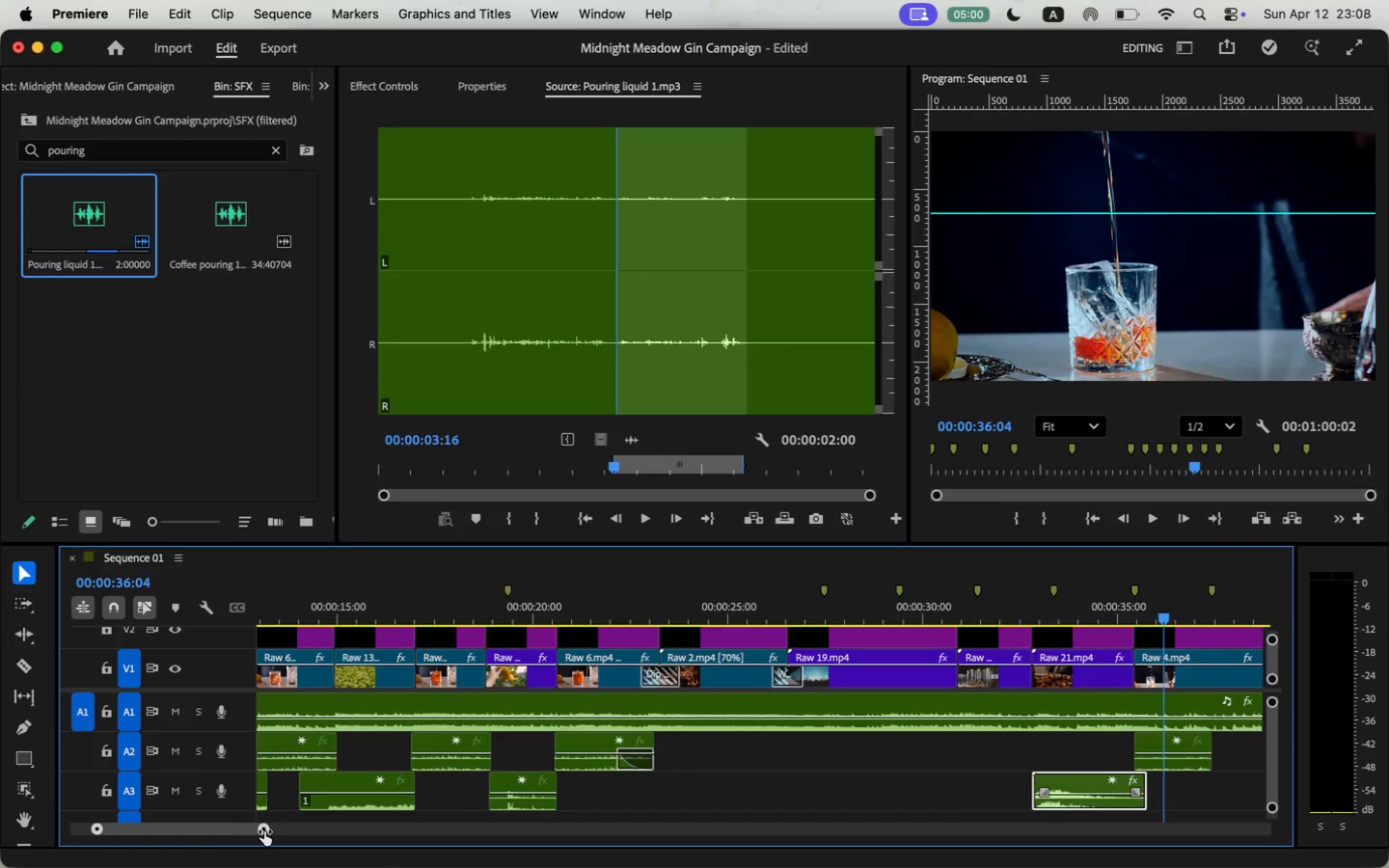 
left_click_drag(start_coordinate=[207, 829], to_coordinate=[232, 833])
 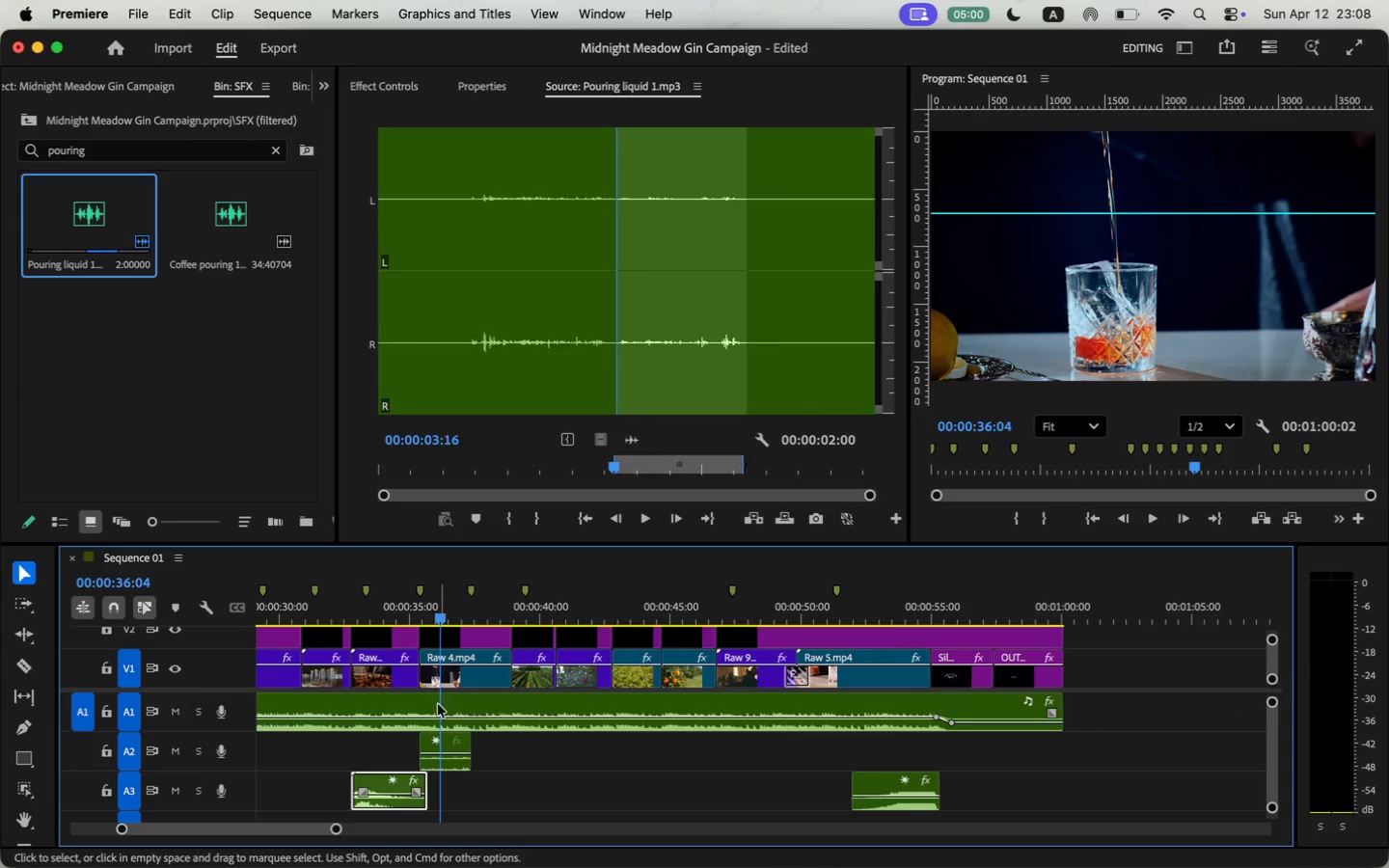 
key(Space)
 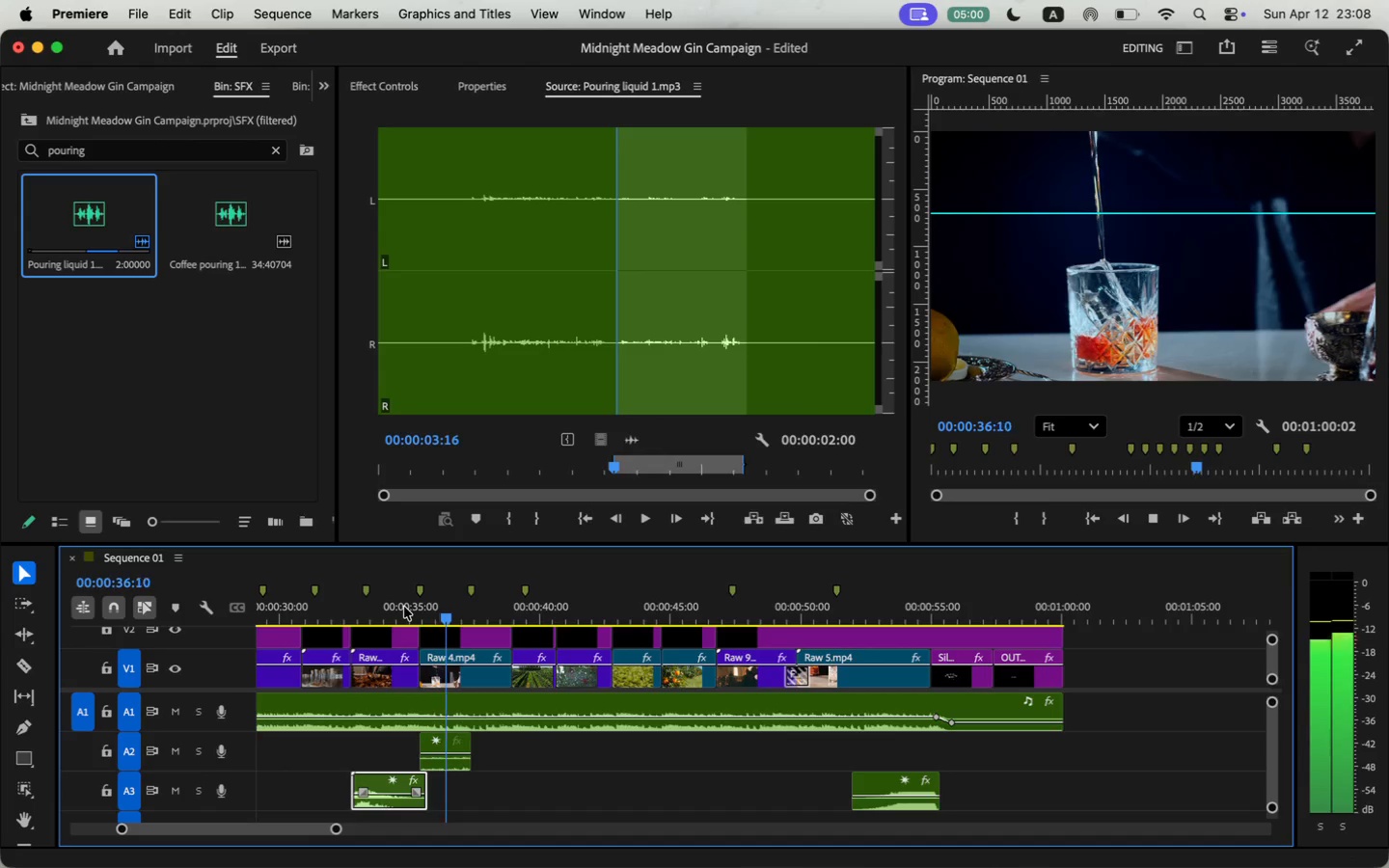 
key(Space)
 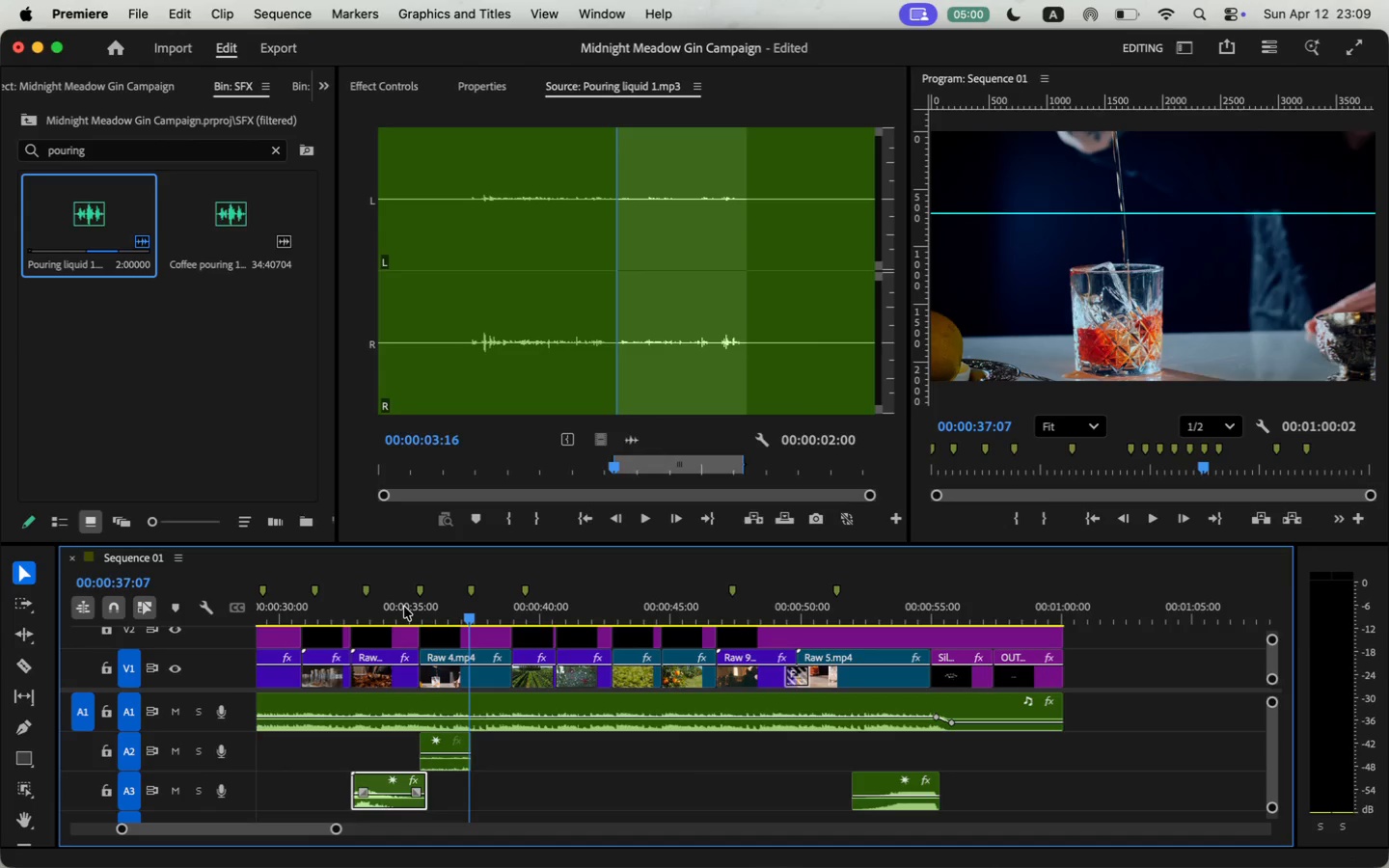 
left_click_drag(start_coordinate=[457, 768], to_coordinate=[503, 767])
 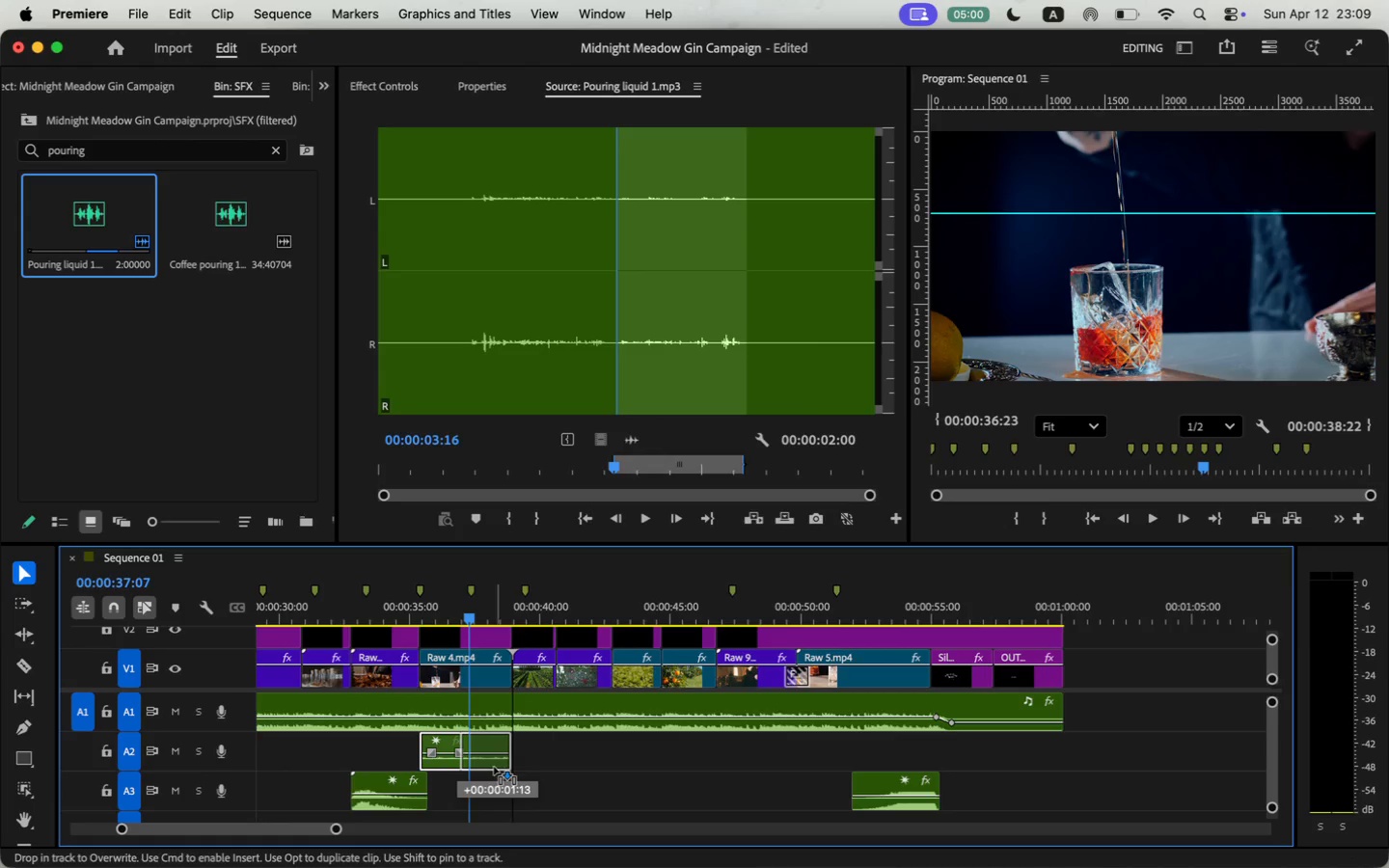 
left_click_drag(start_coordinate=[470, 764], to_coordinate=[418, 759])
 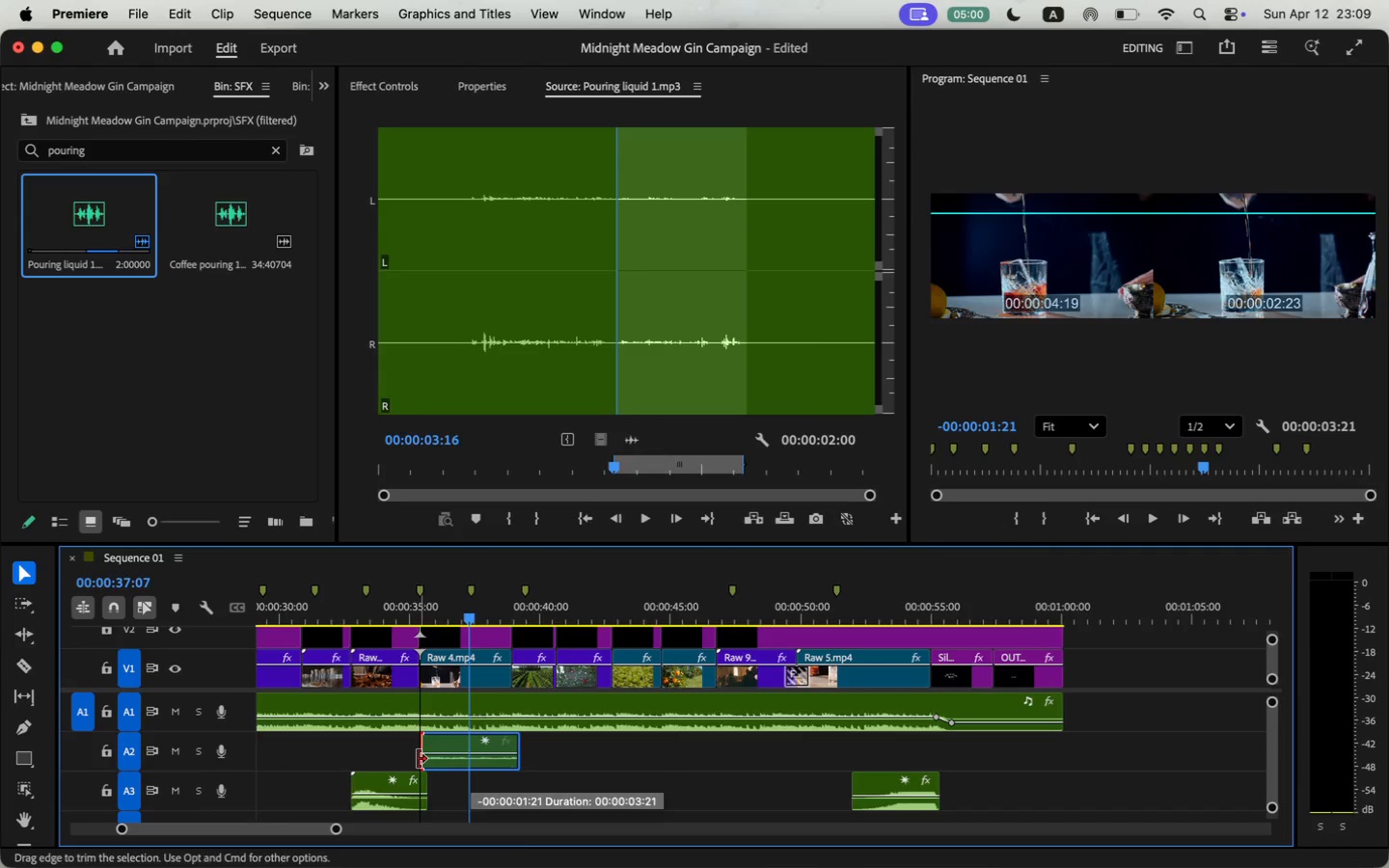 
key(Space)
 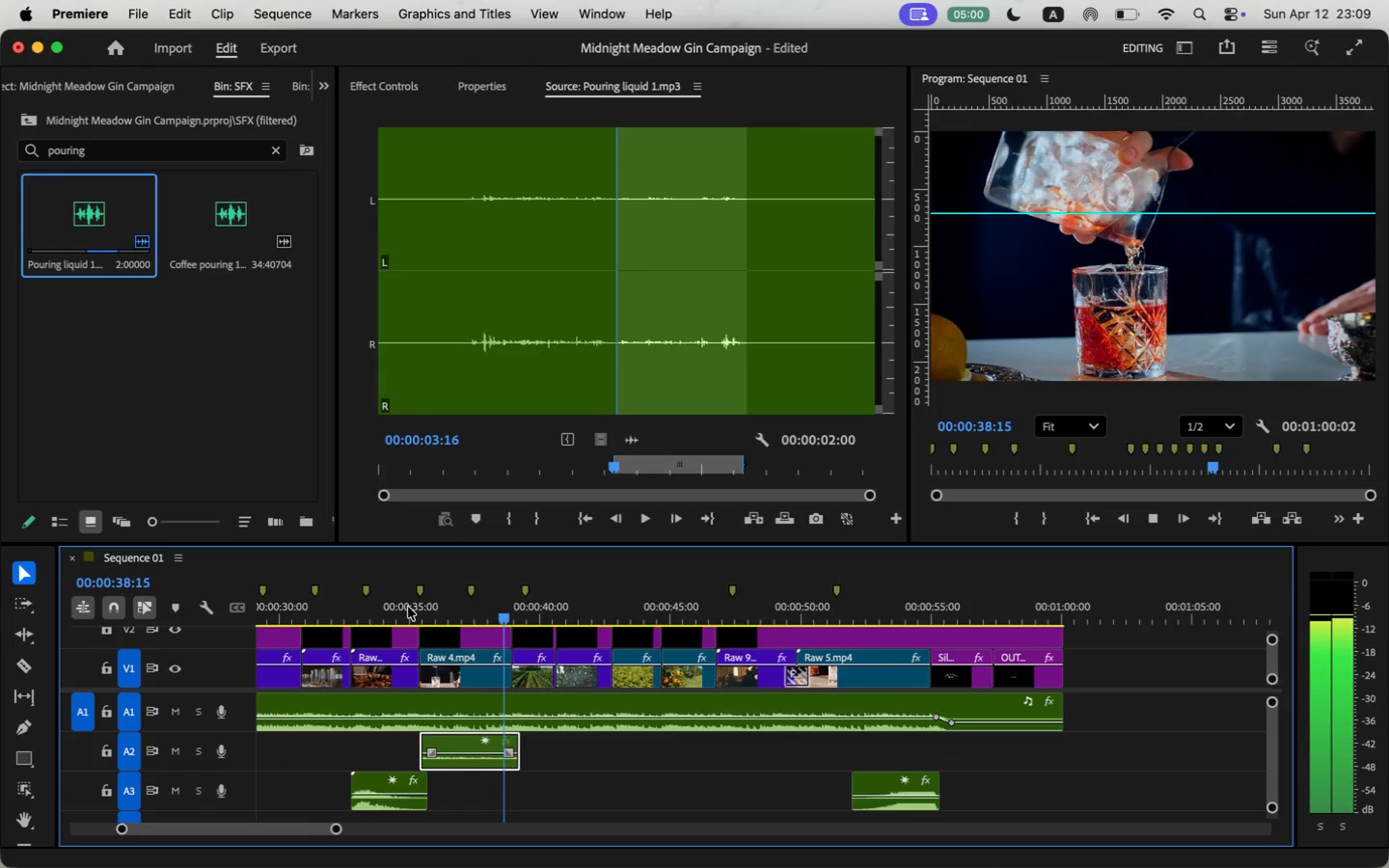 
wait(5.95)
 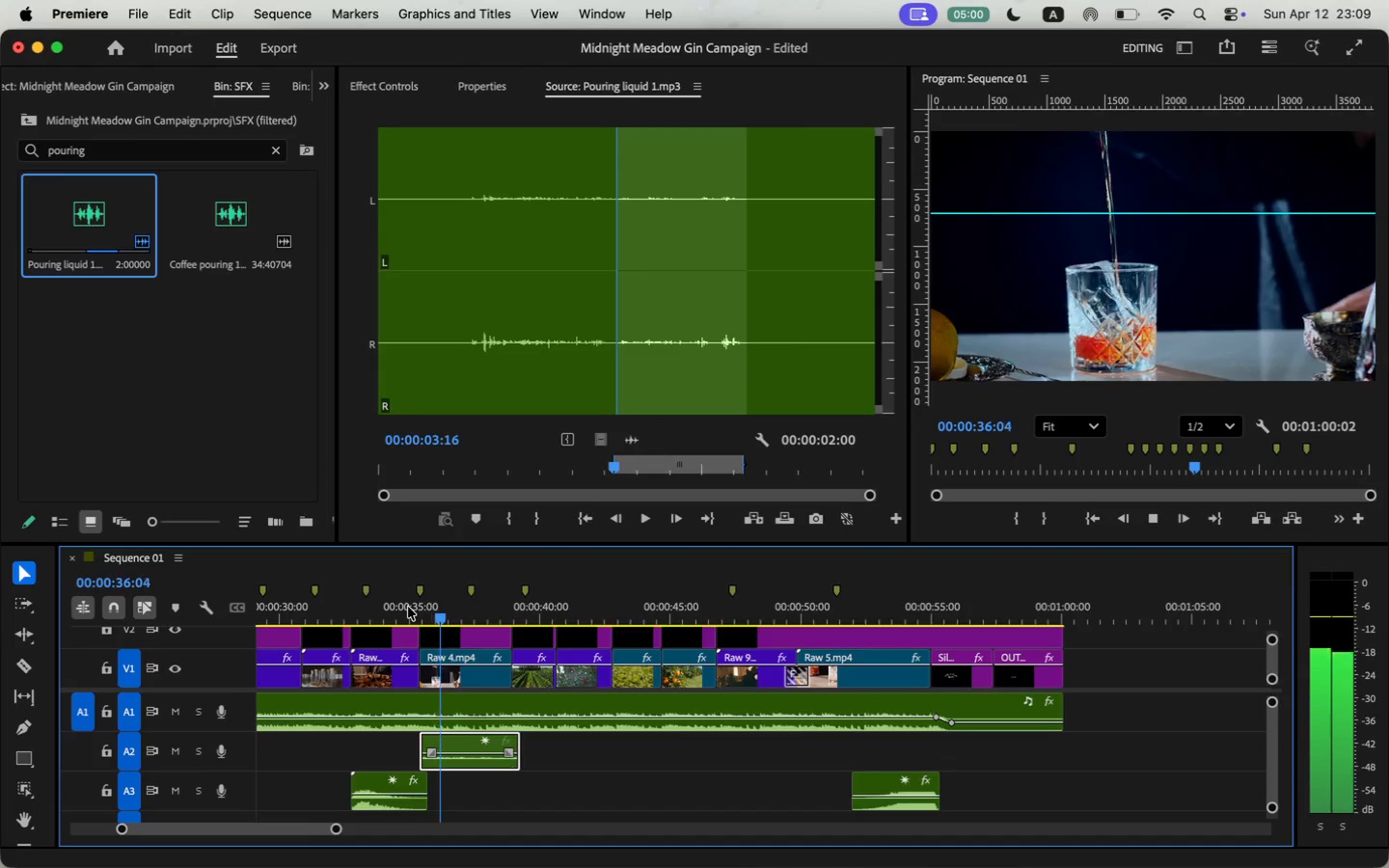 
key(Space)
 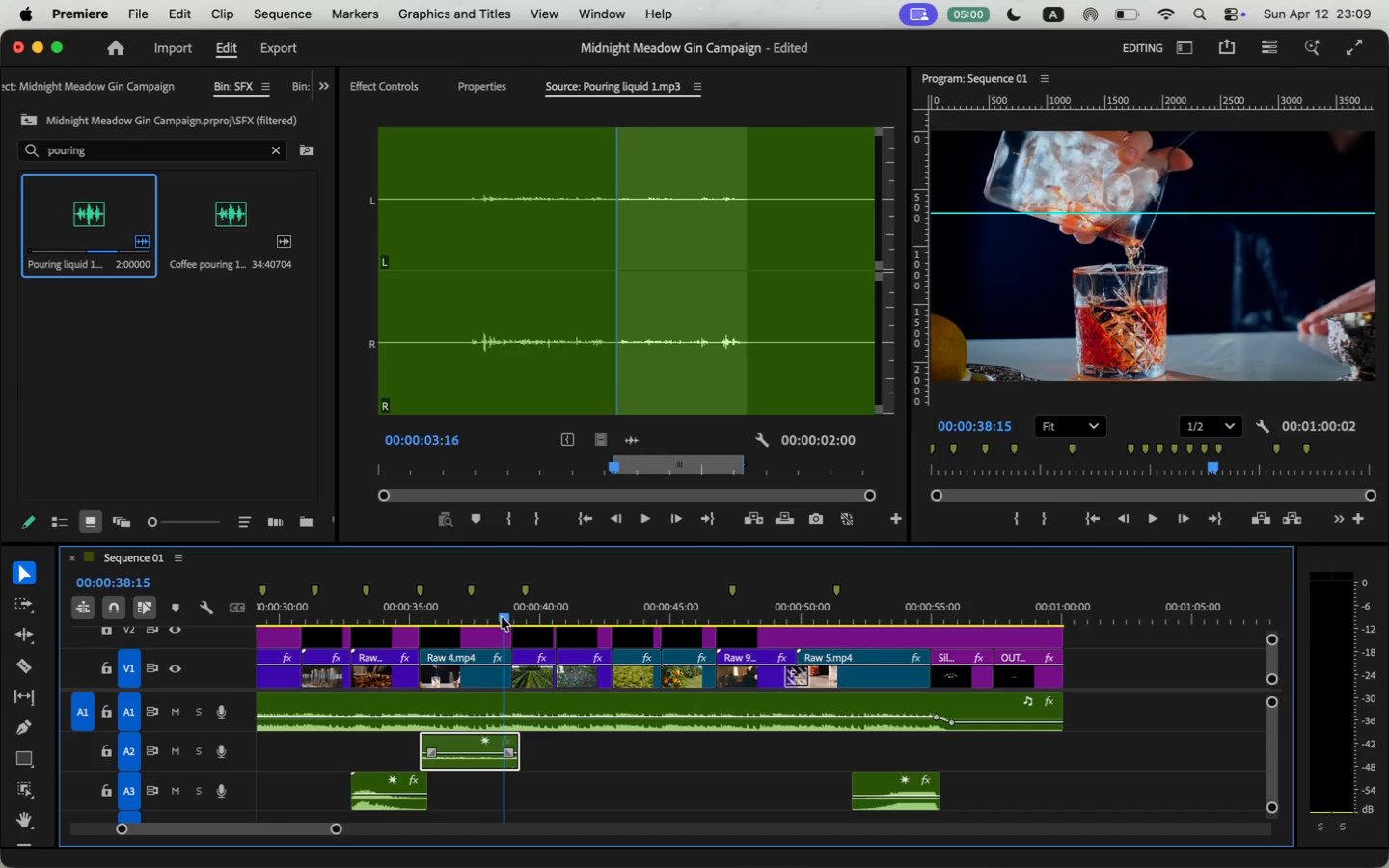 
left_click_drag(start_coordinate=[557, 618], to_coordinate=[509, 613])
 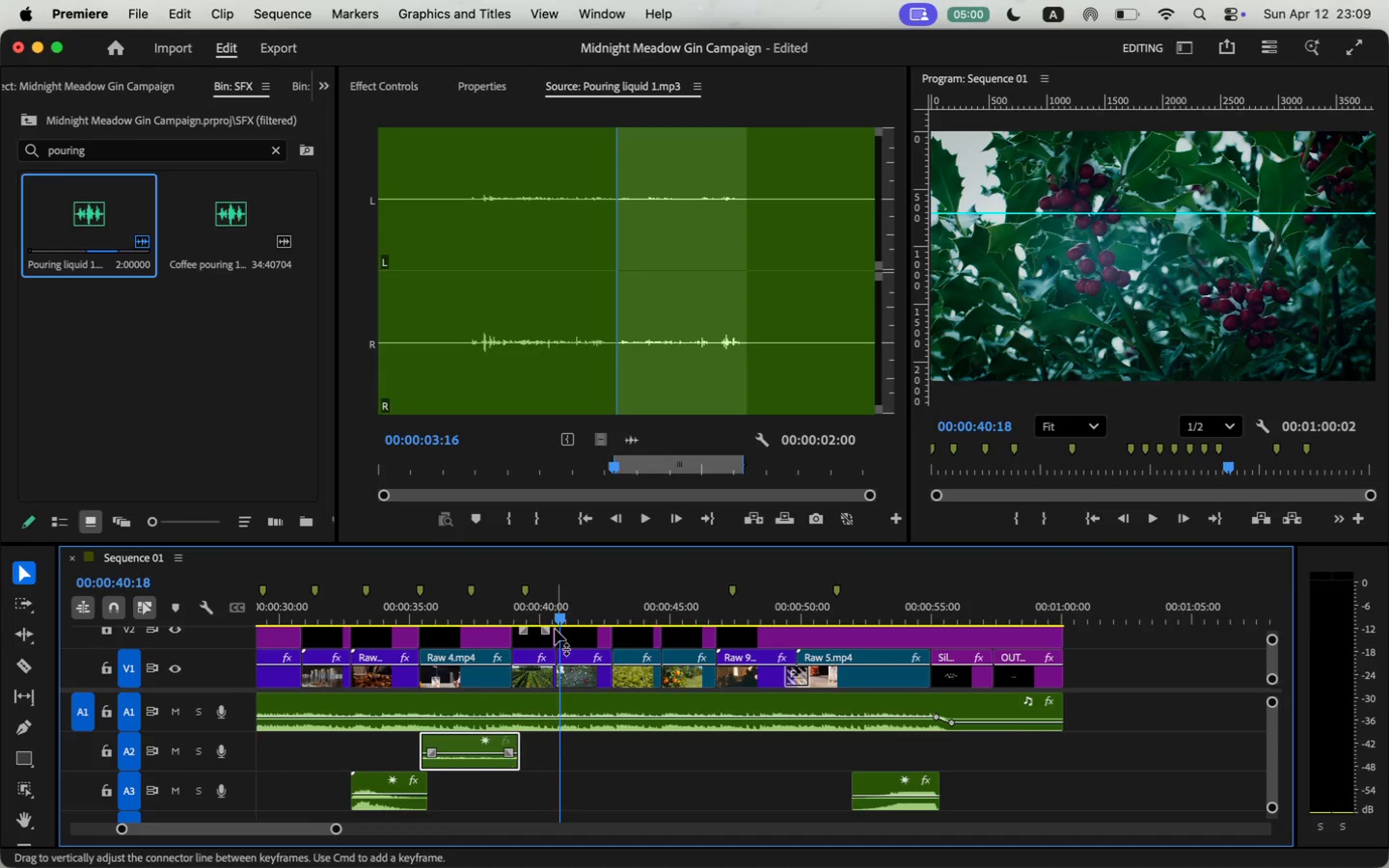 
double_click([95, 148])
 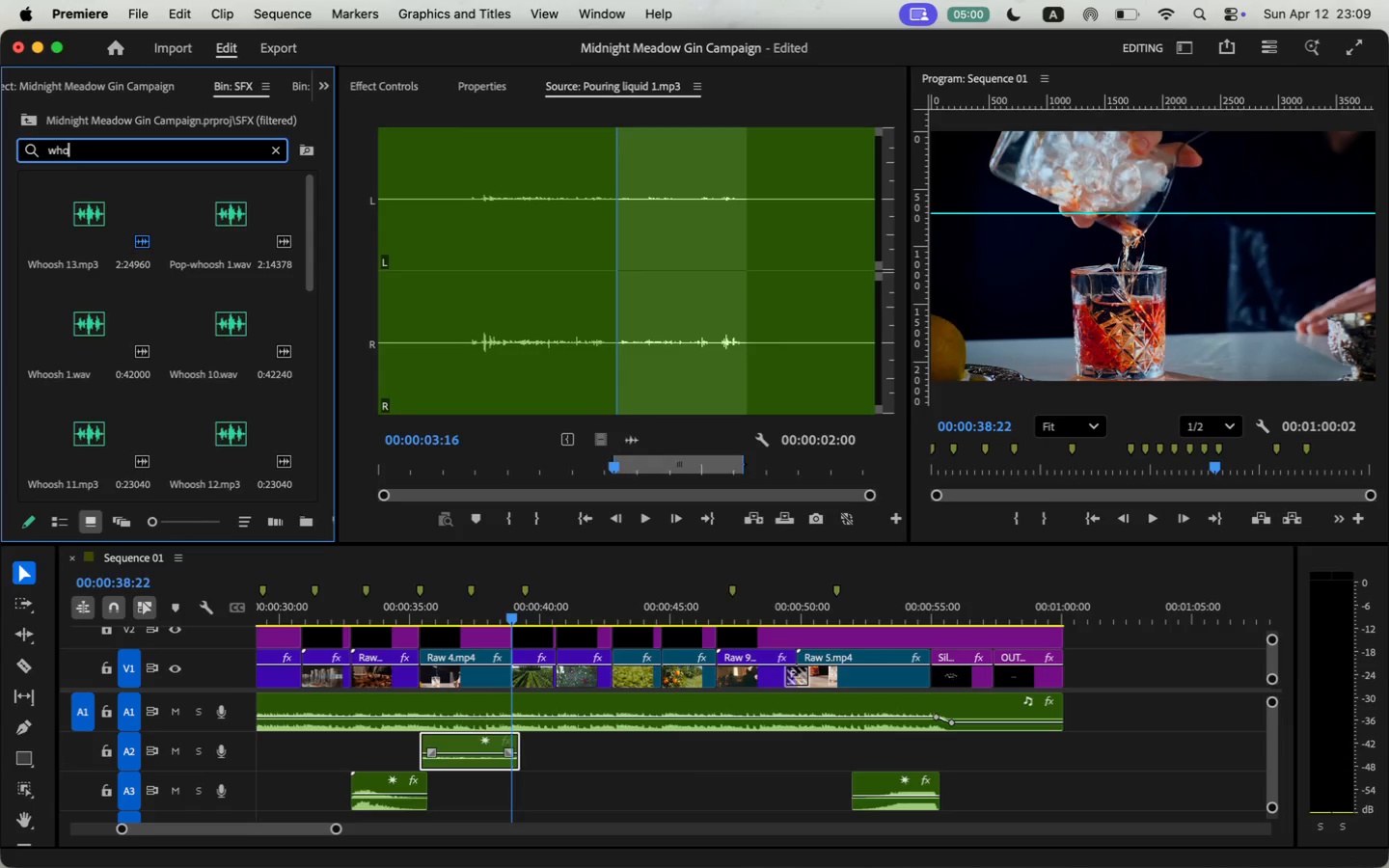 
type(whoosh)
 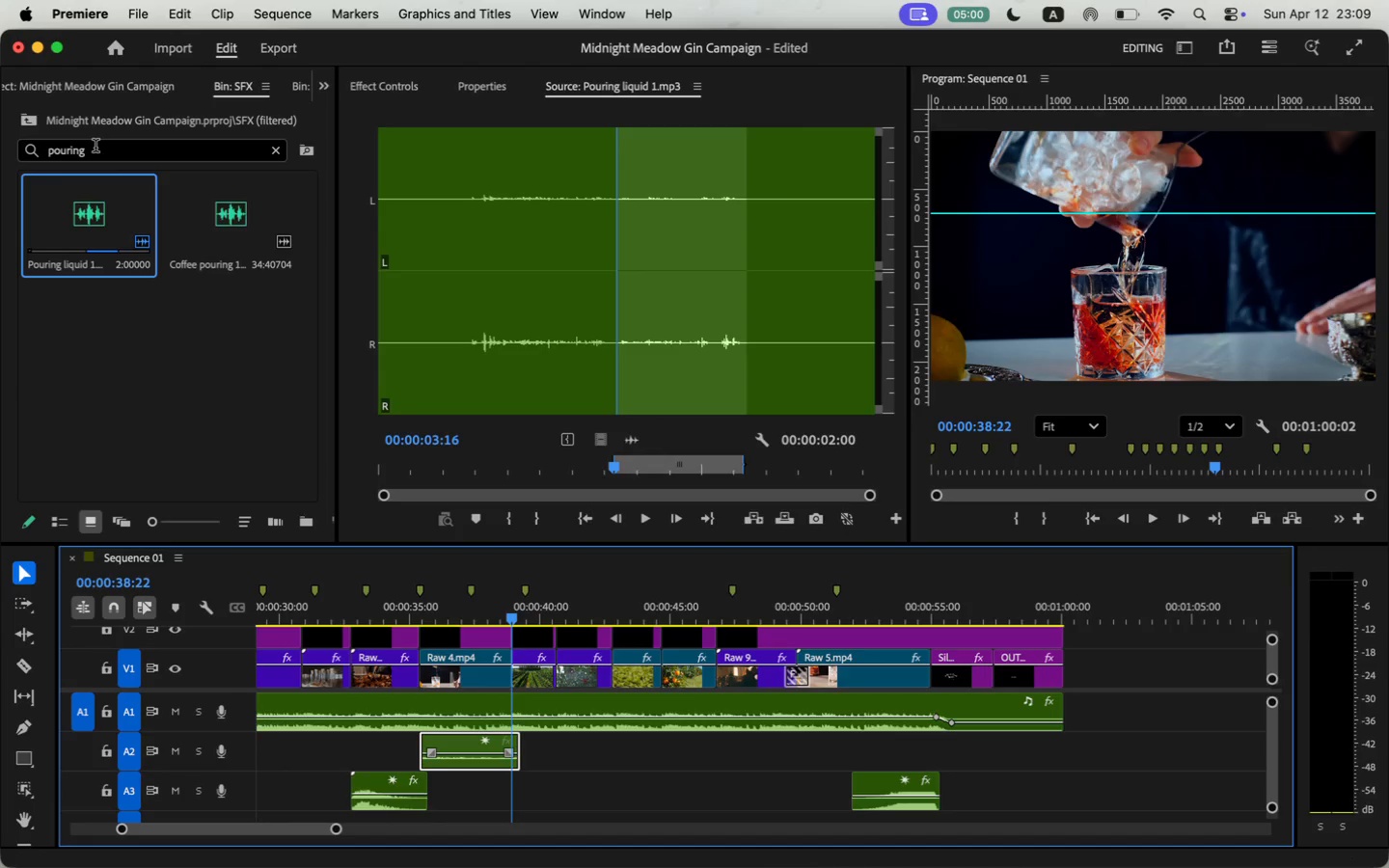 
key(Enter)
 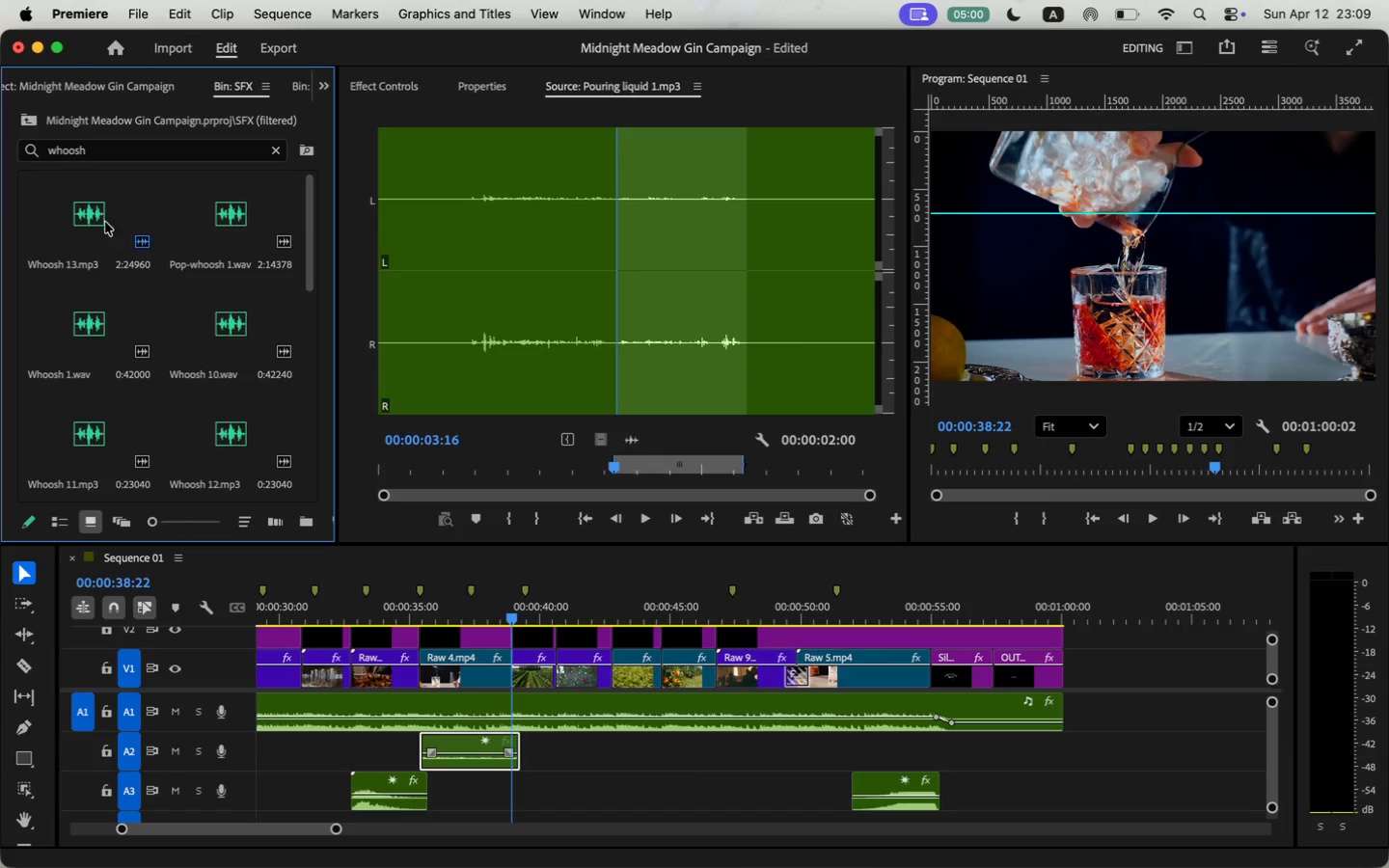 
scroll: coordinate [171, 401], scroll_direction: down, amount: 20.0
 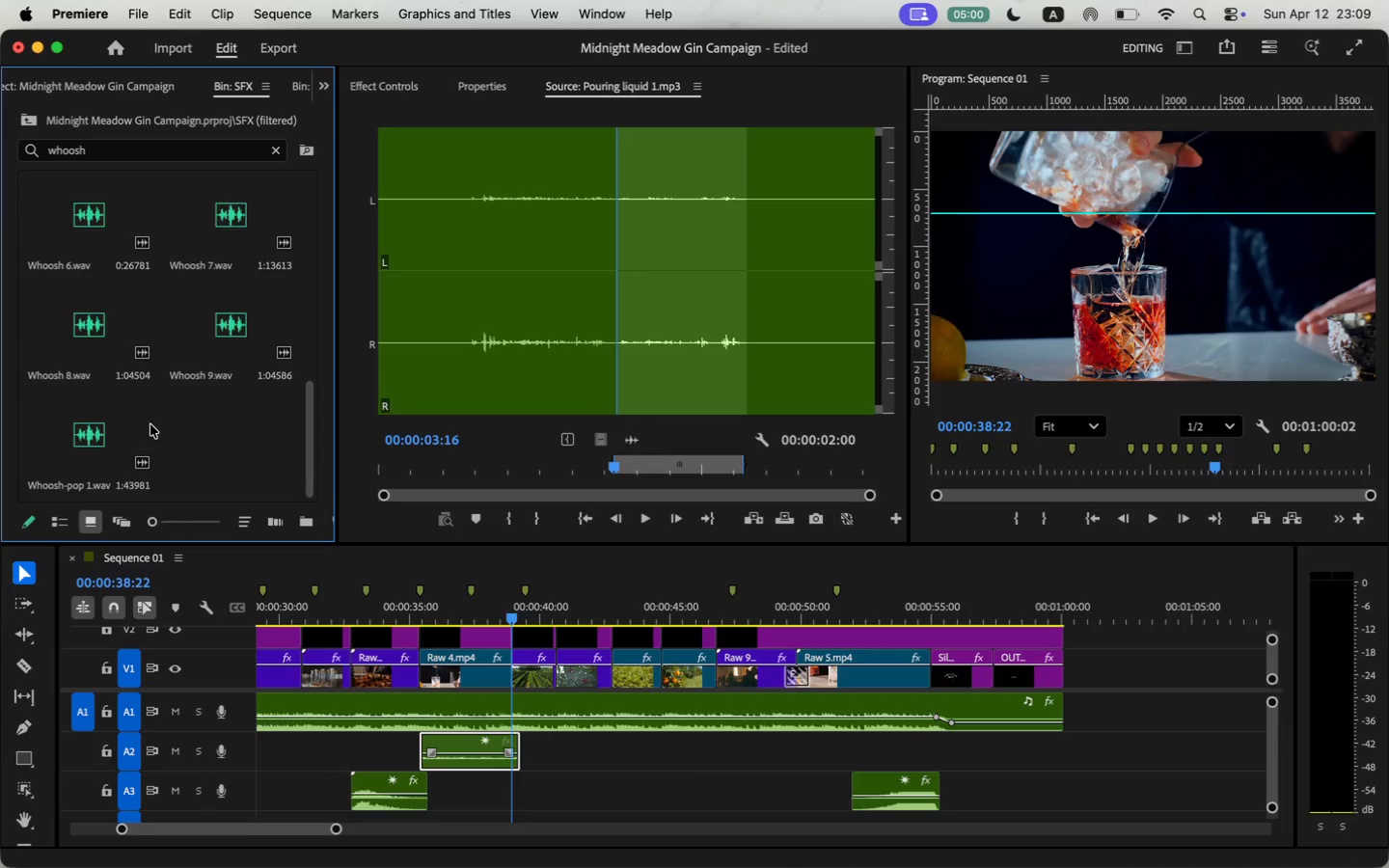 
double_click([221, 338])
 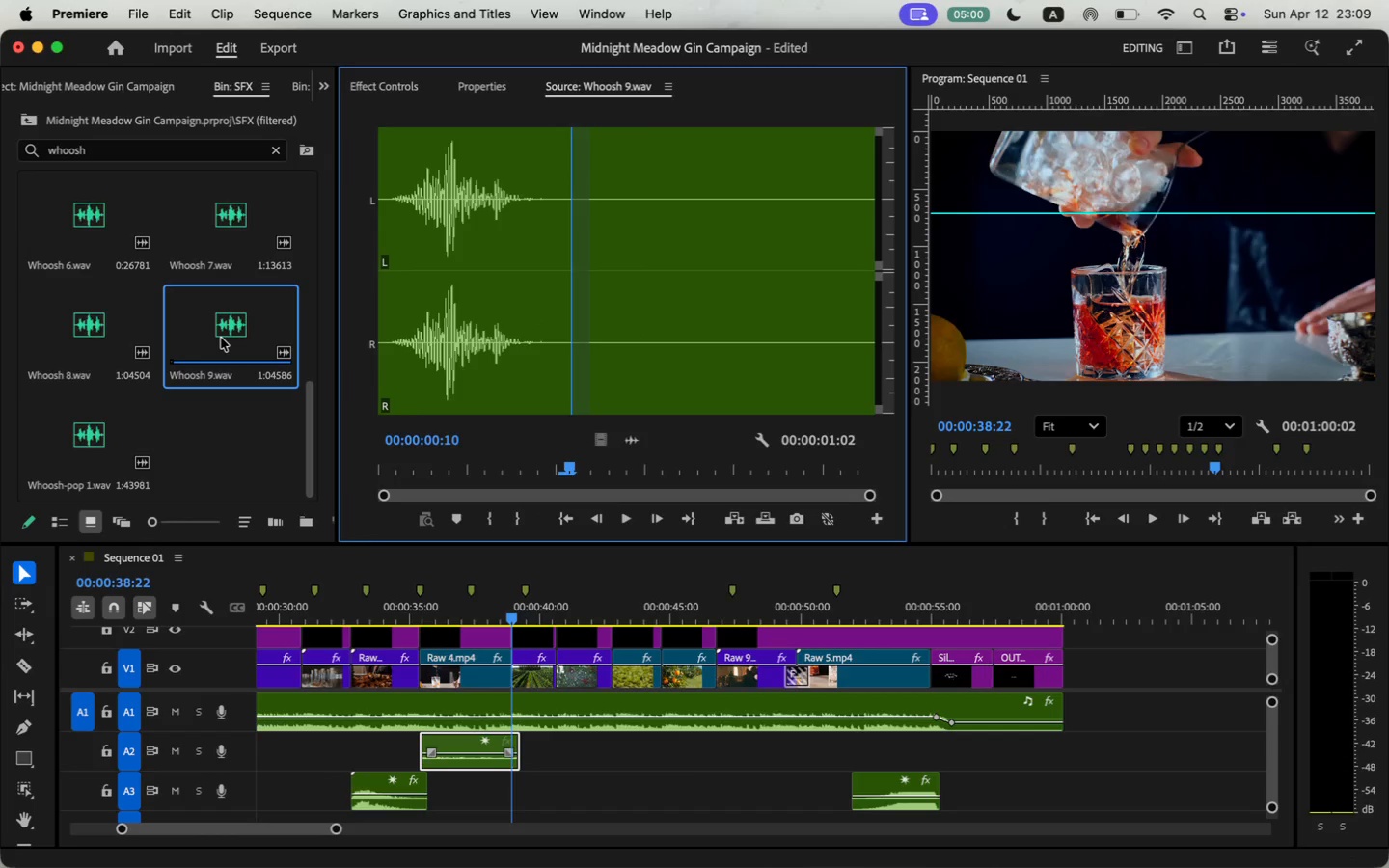 
key(Space)
 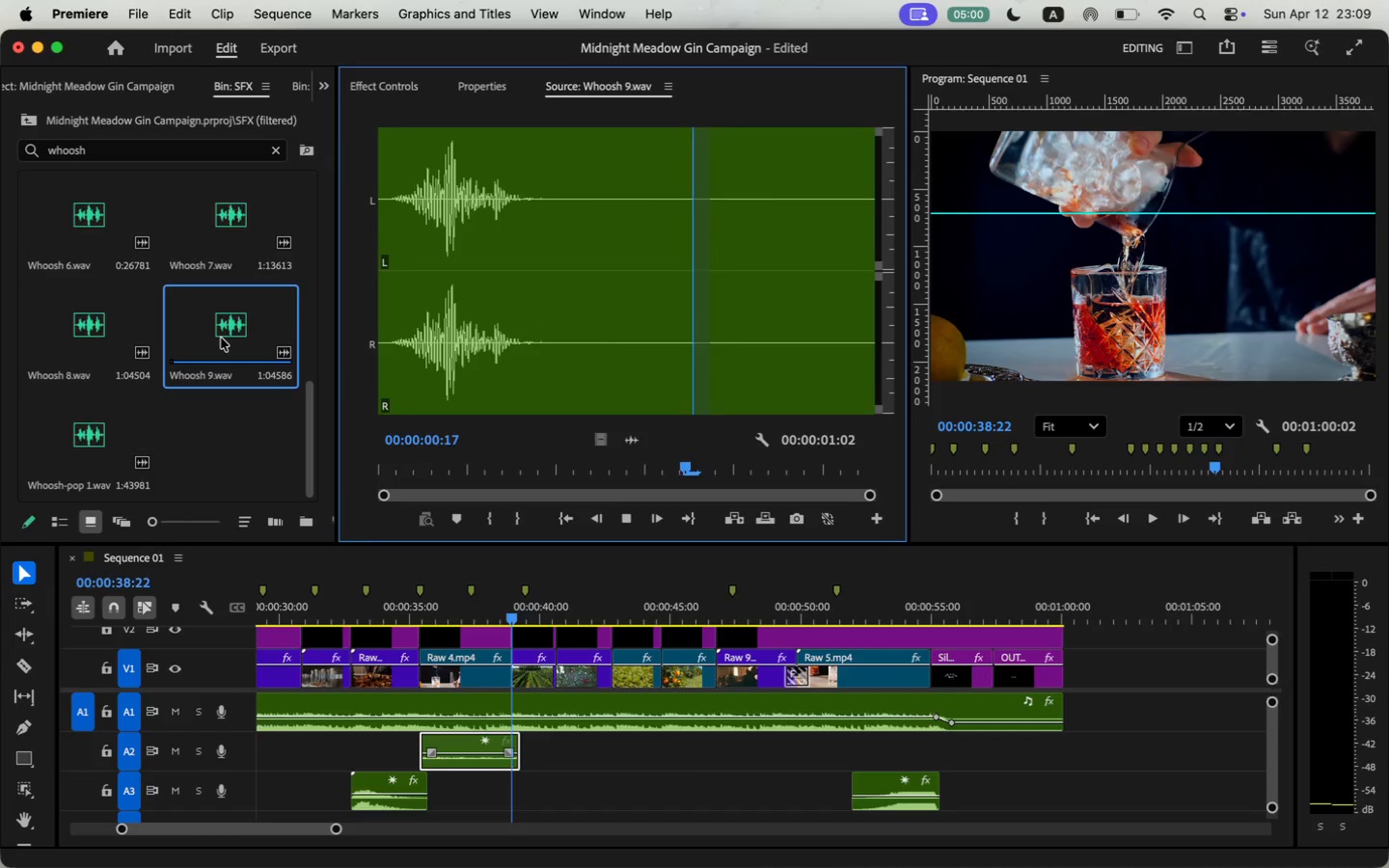 
key(Space)
 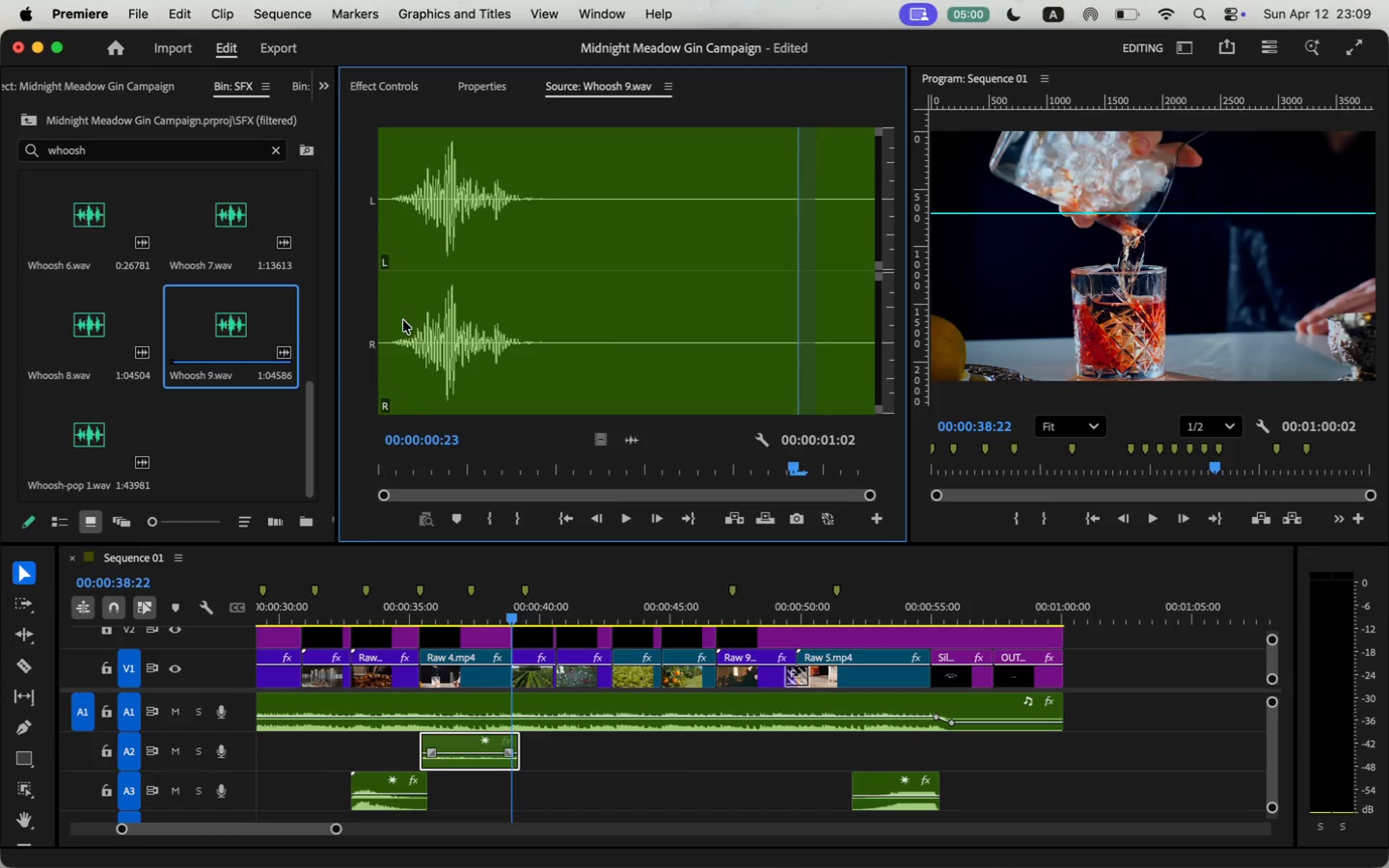 
key(Space)
 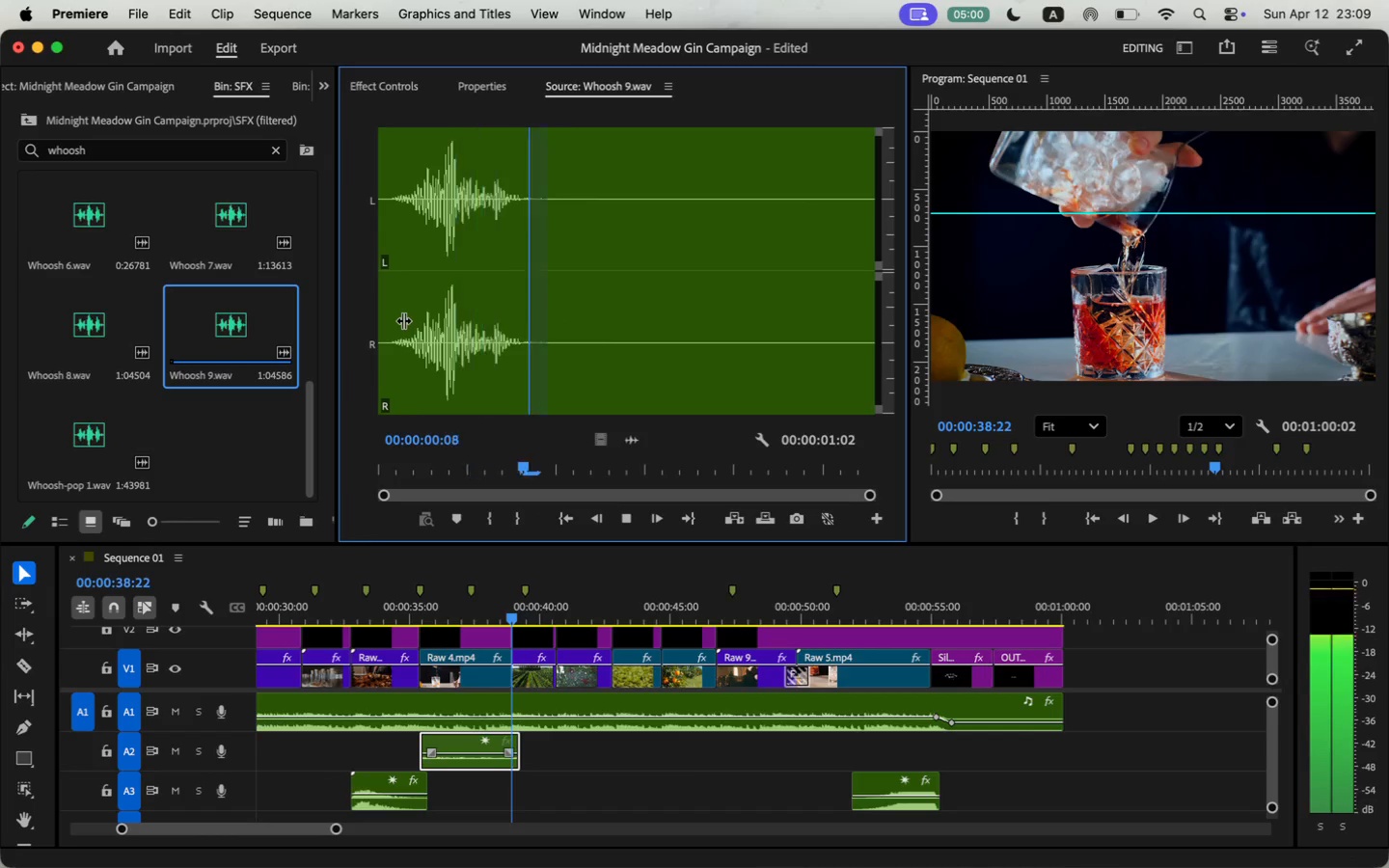 
key(Space)
 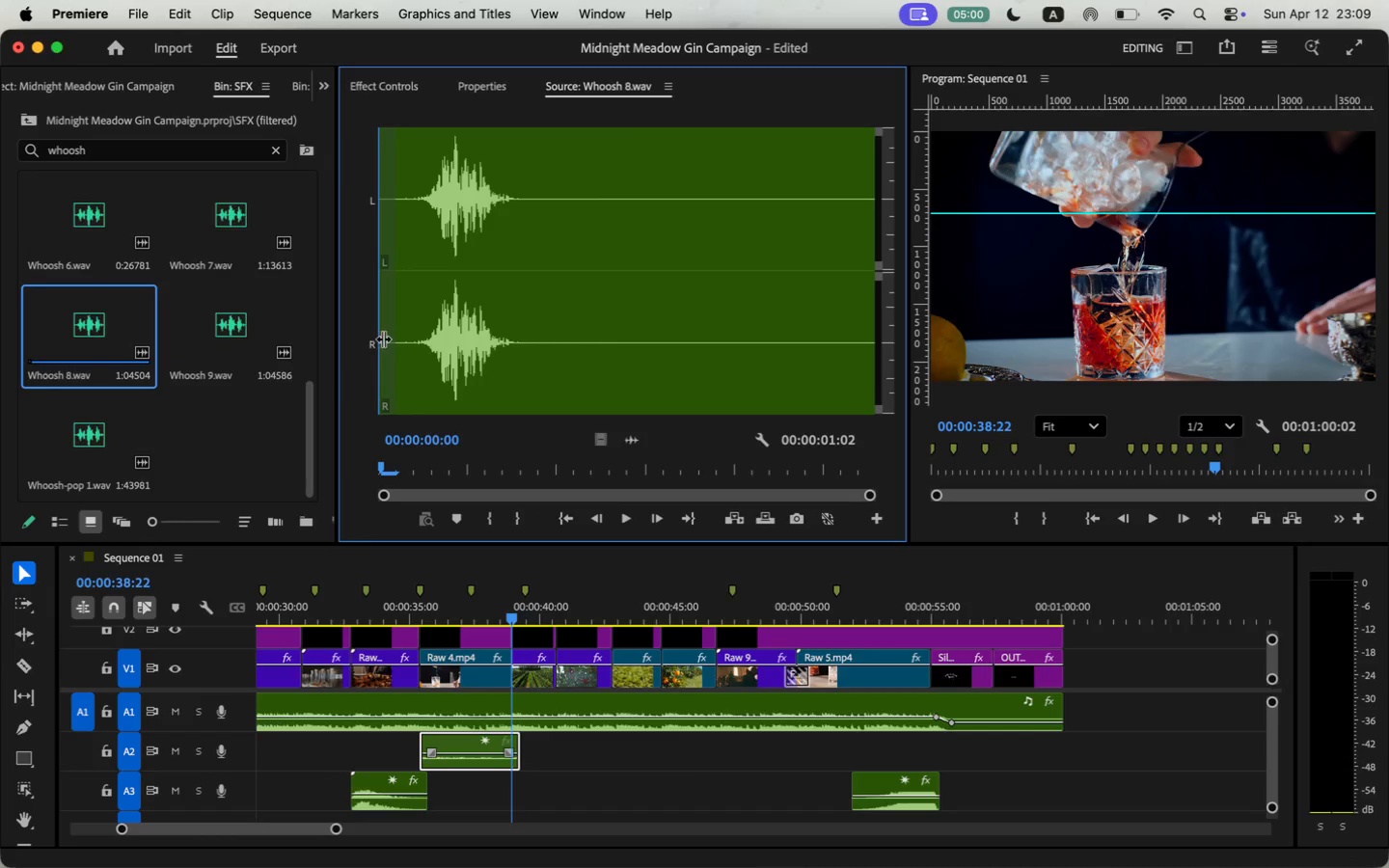 
key(Space)
 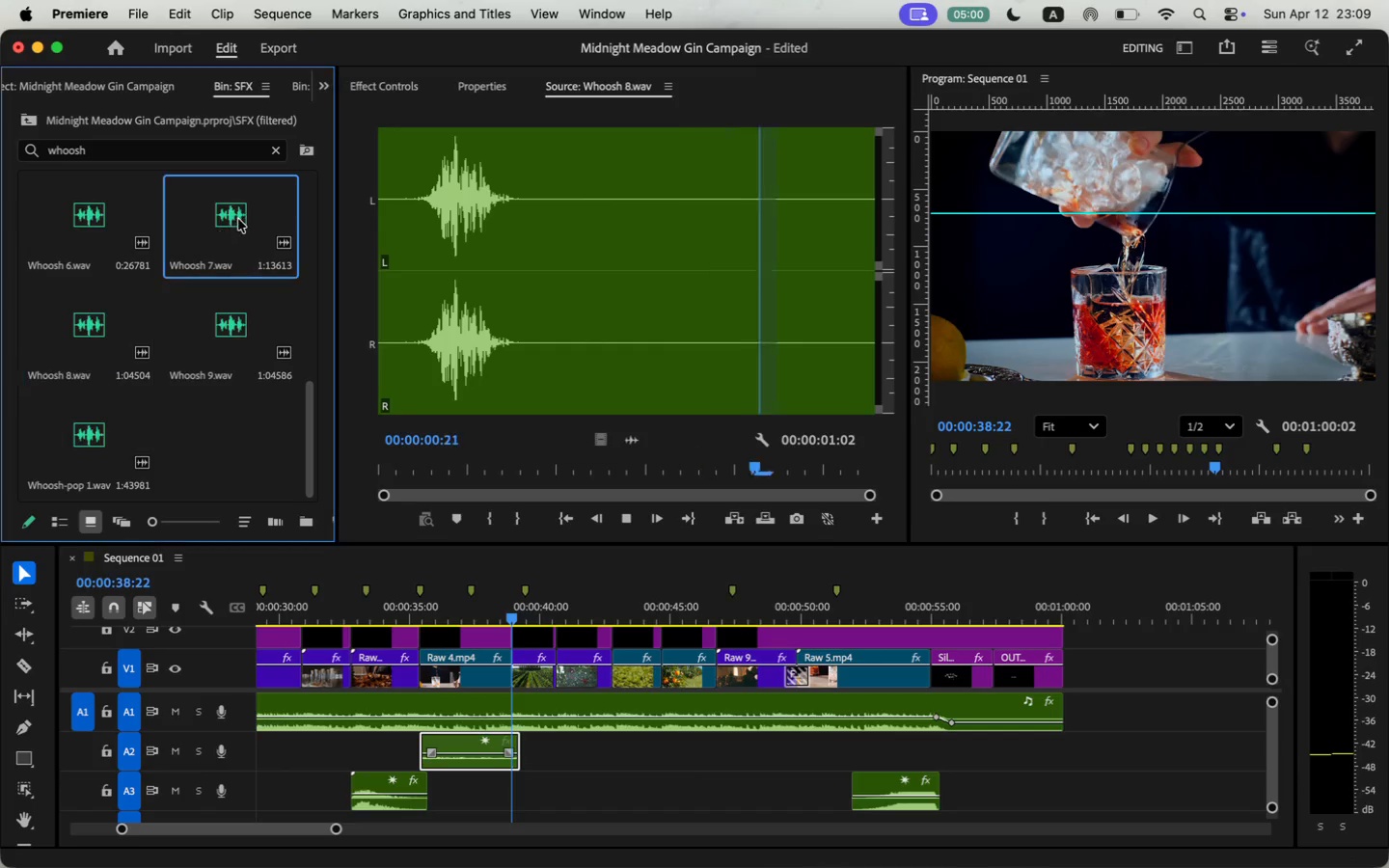 
triple_click([237, 219])
 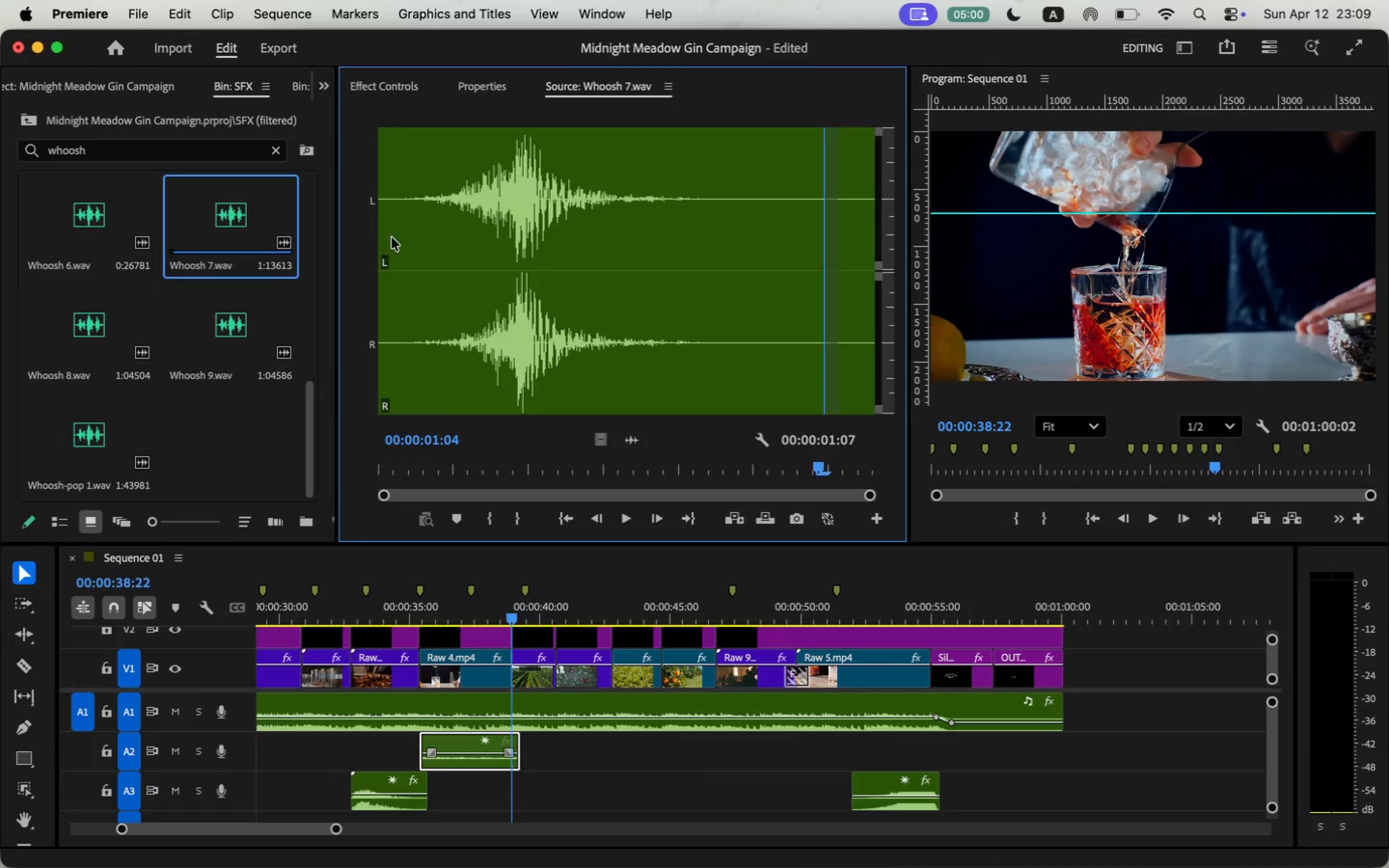 
key(Space)
 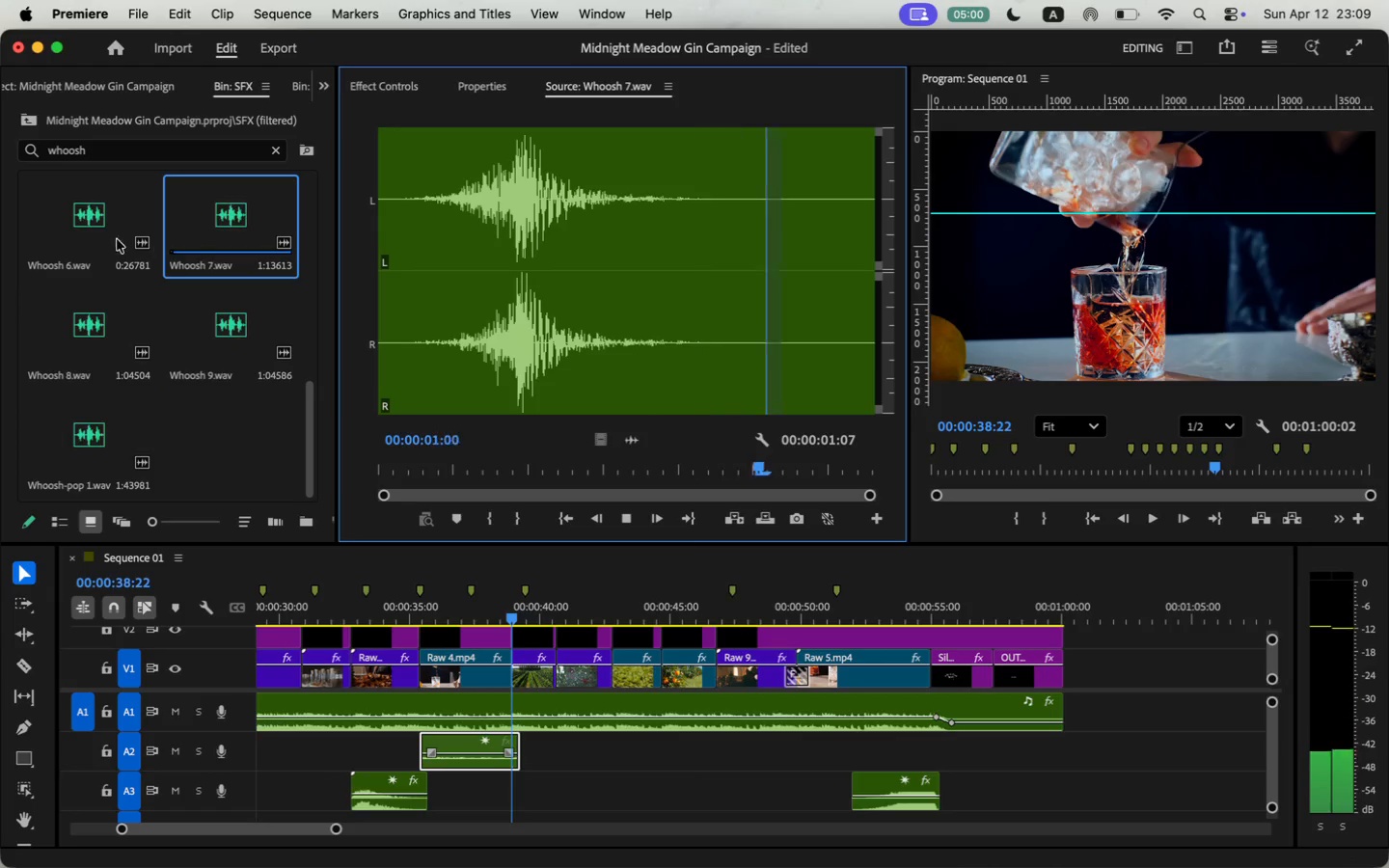 
double_click([101, 212])
 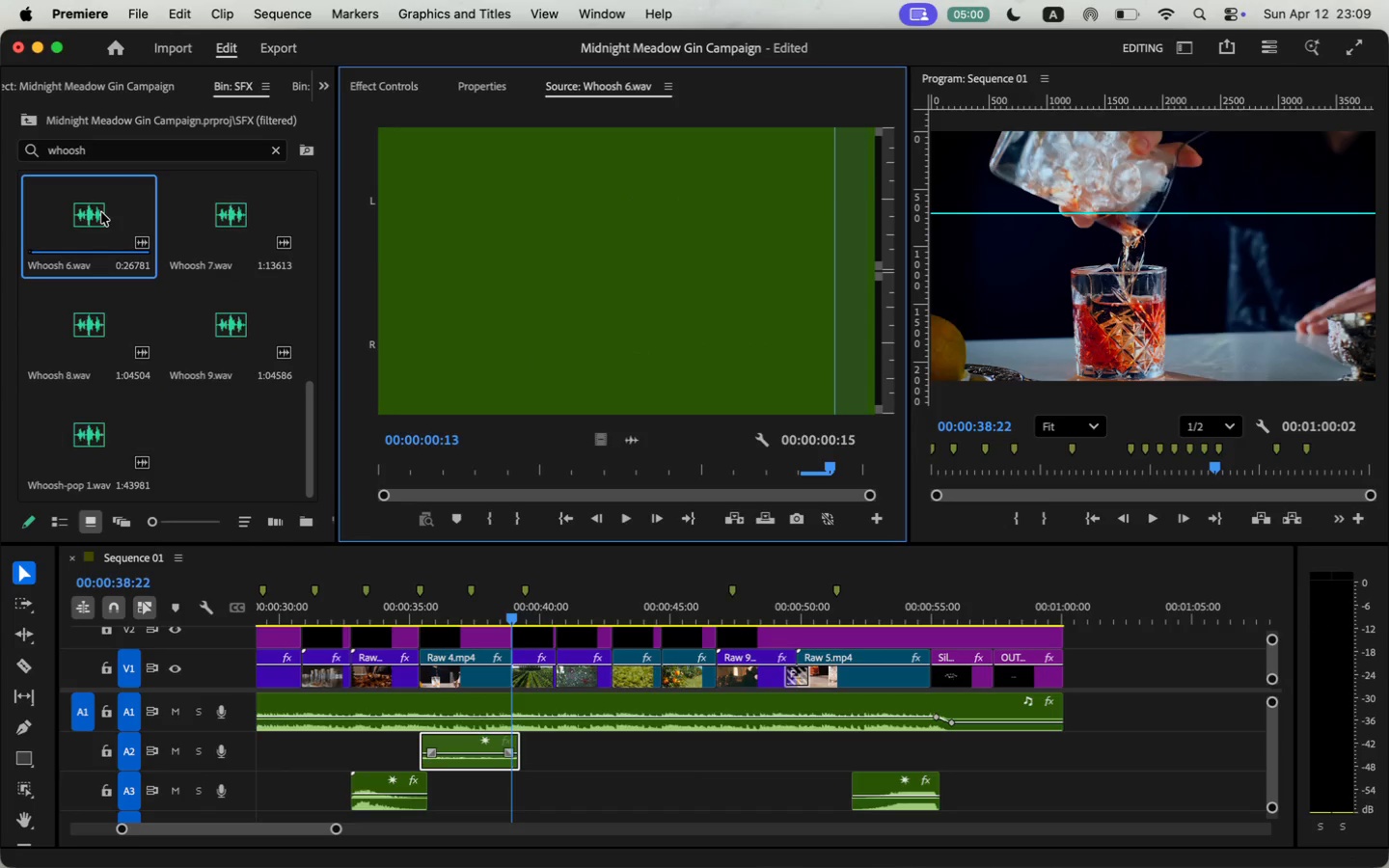 
key(Space)
 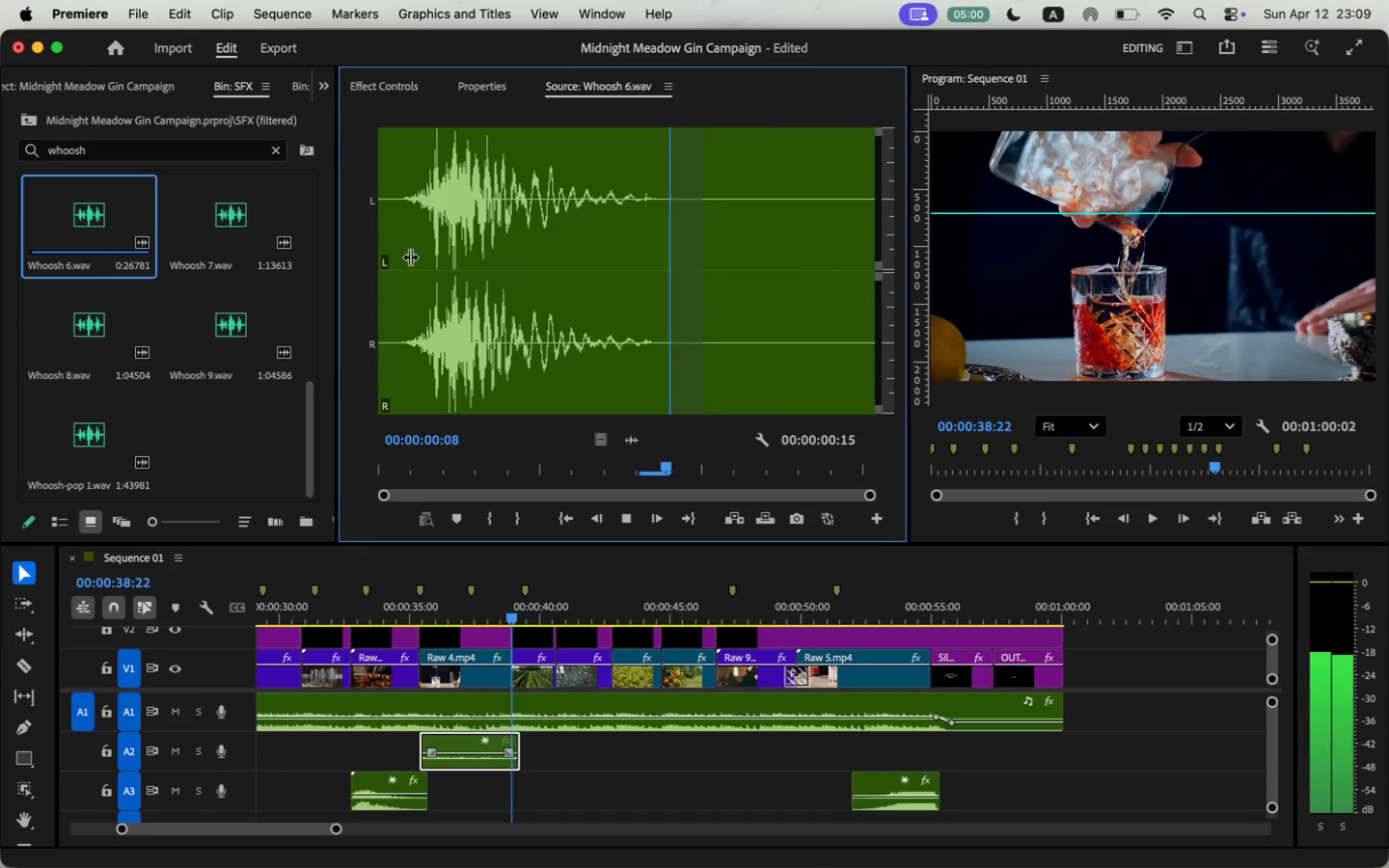 
key(Space)
 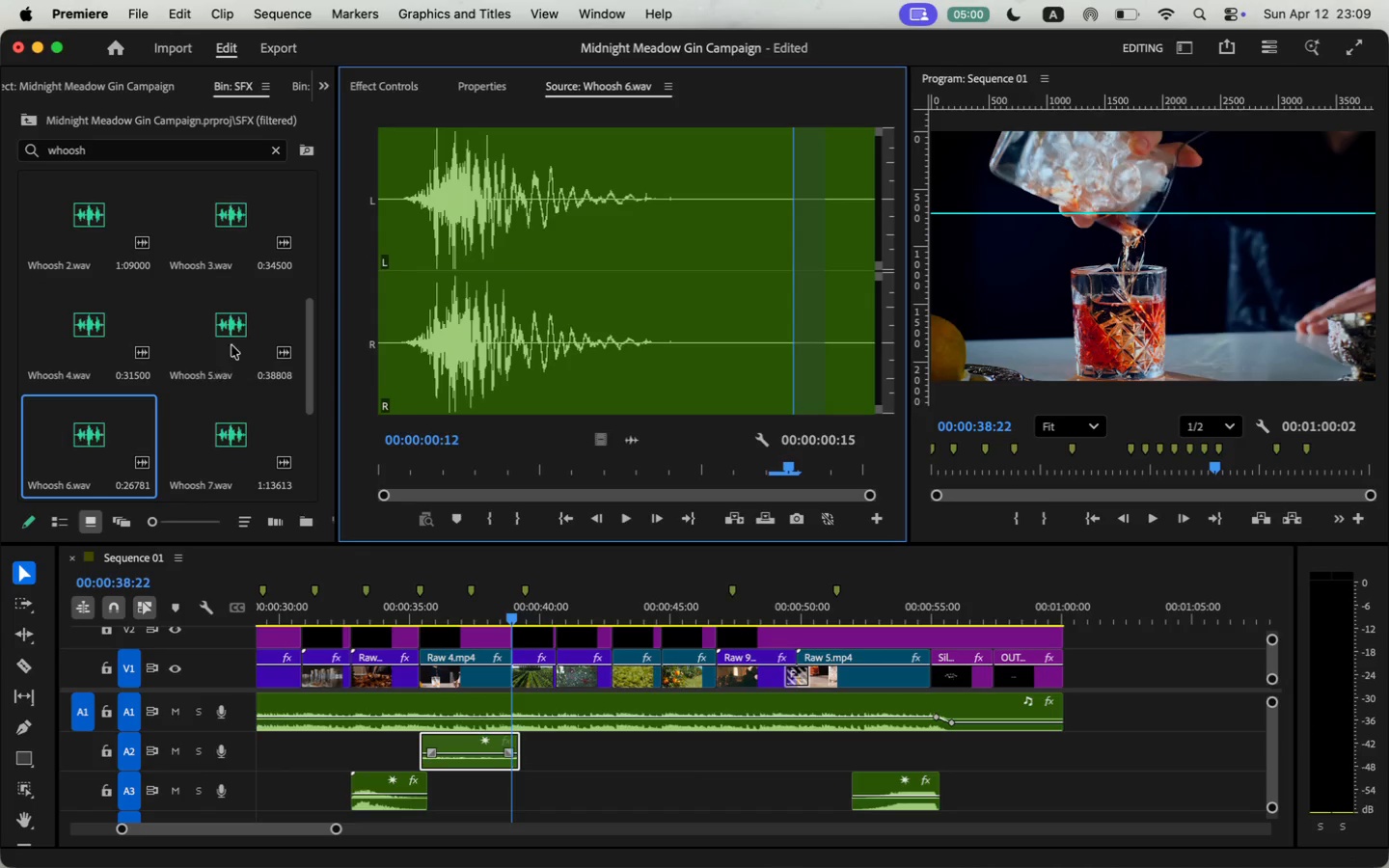 
scroll: coordinate [162, 276], scroll_direction: up, amount: 4.0
 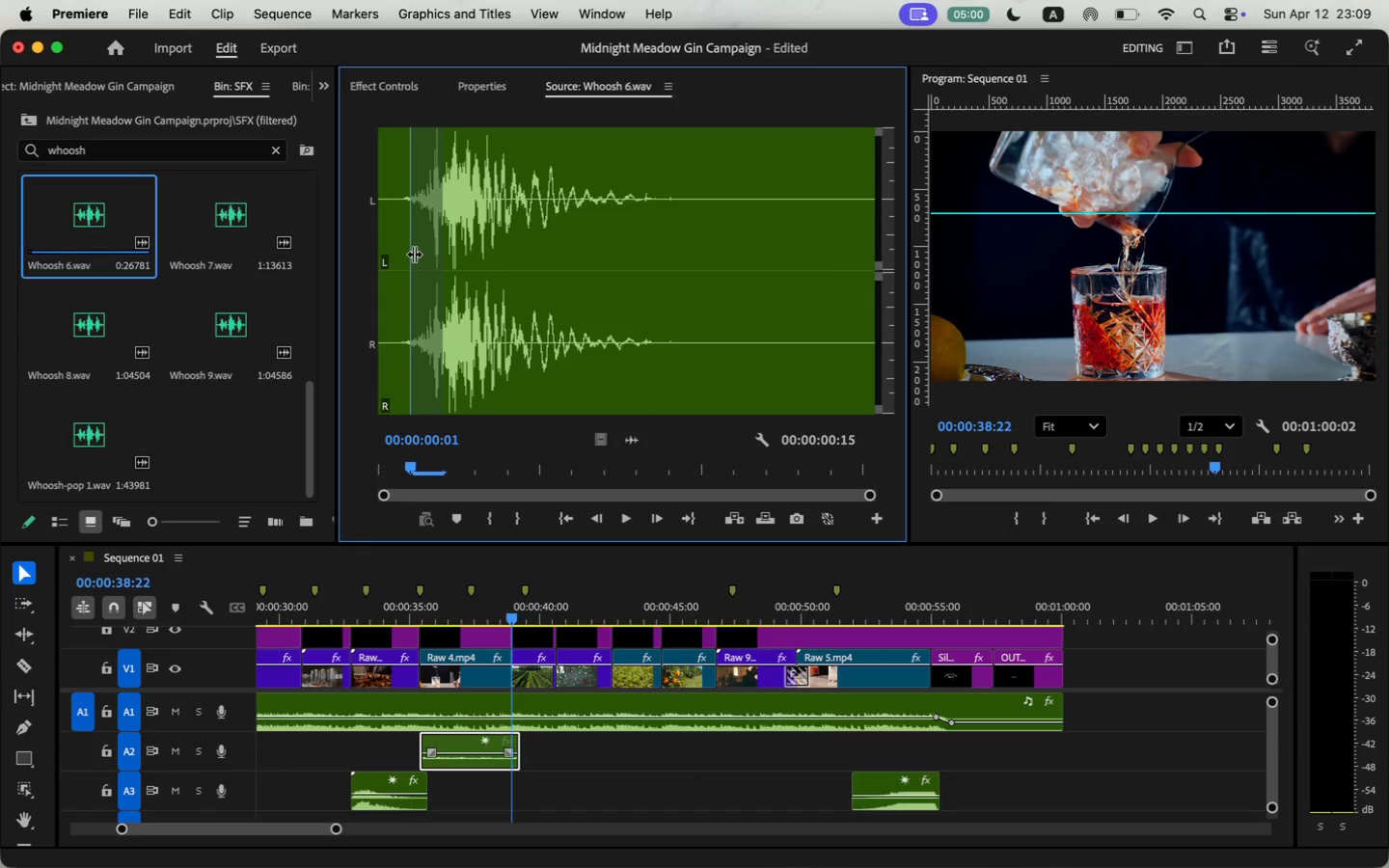 
scroll: coordinate [162, 283], scroll_direction: down, amount: 2.0
 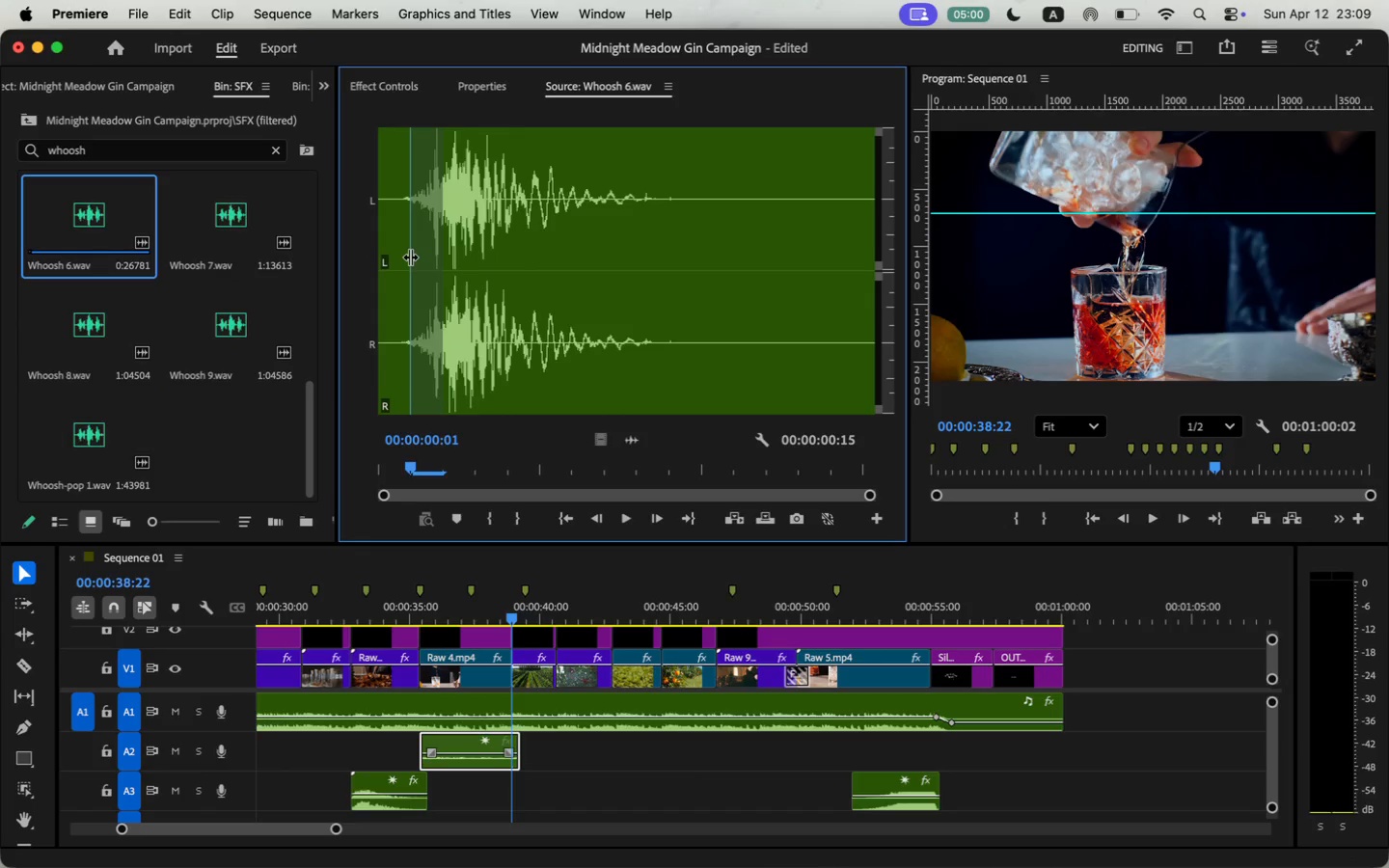 
key(Space)
 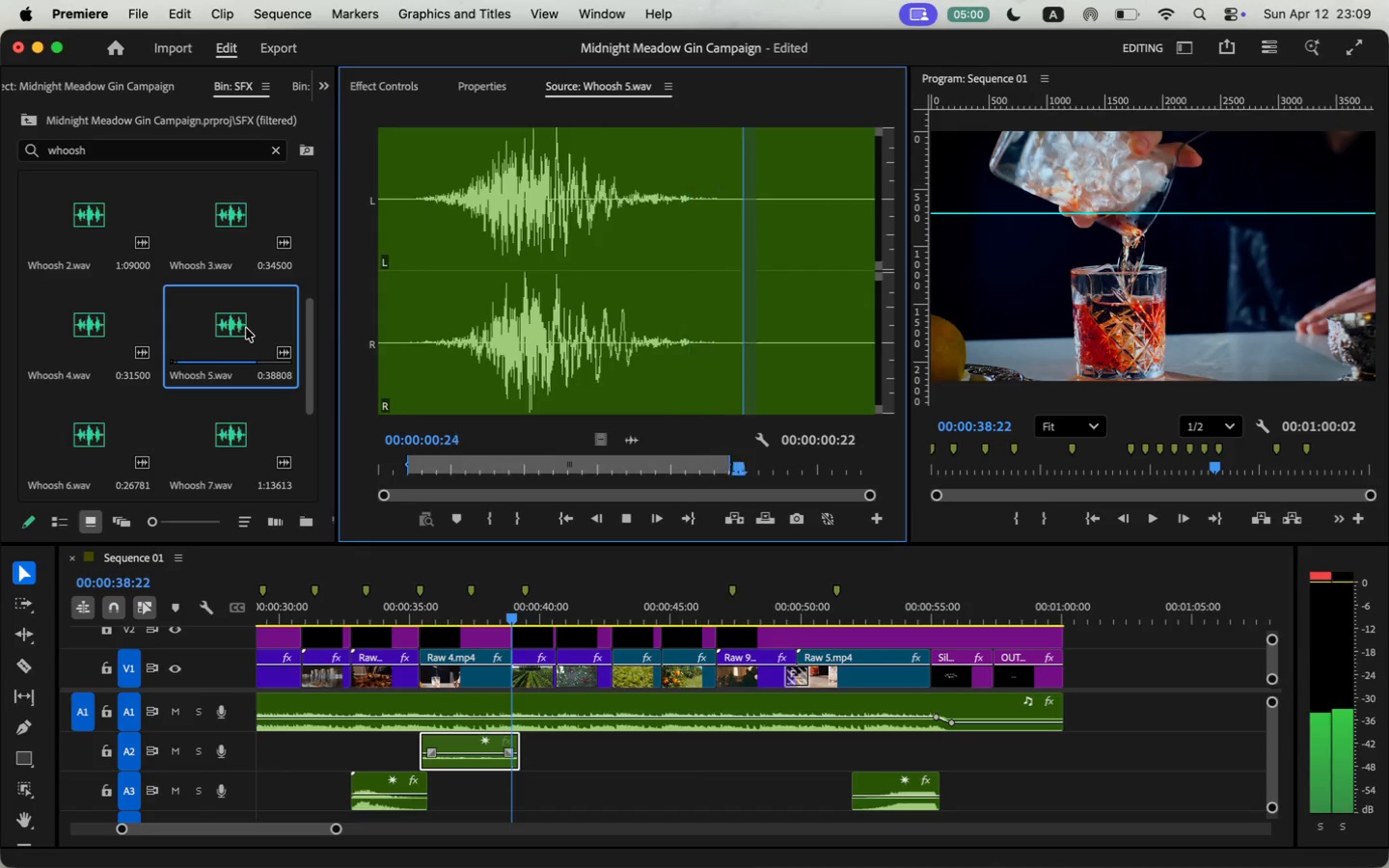 
key(Space)
 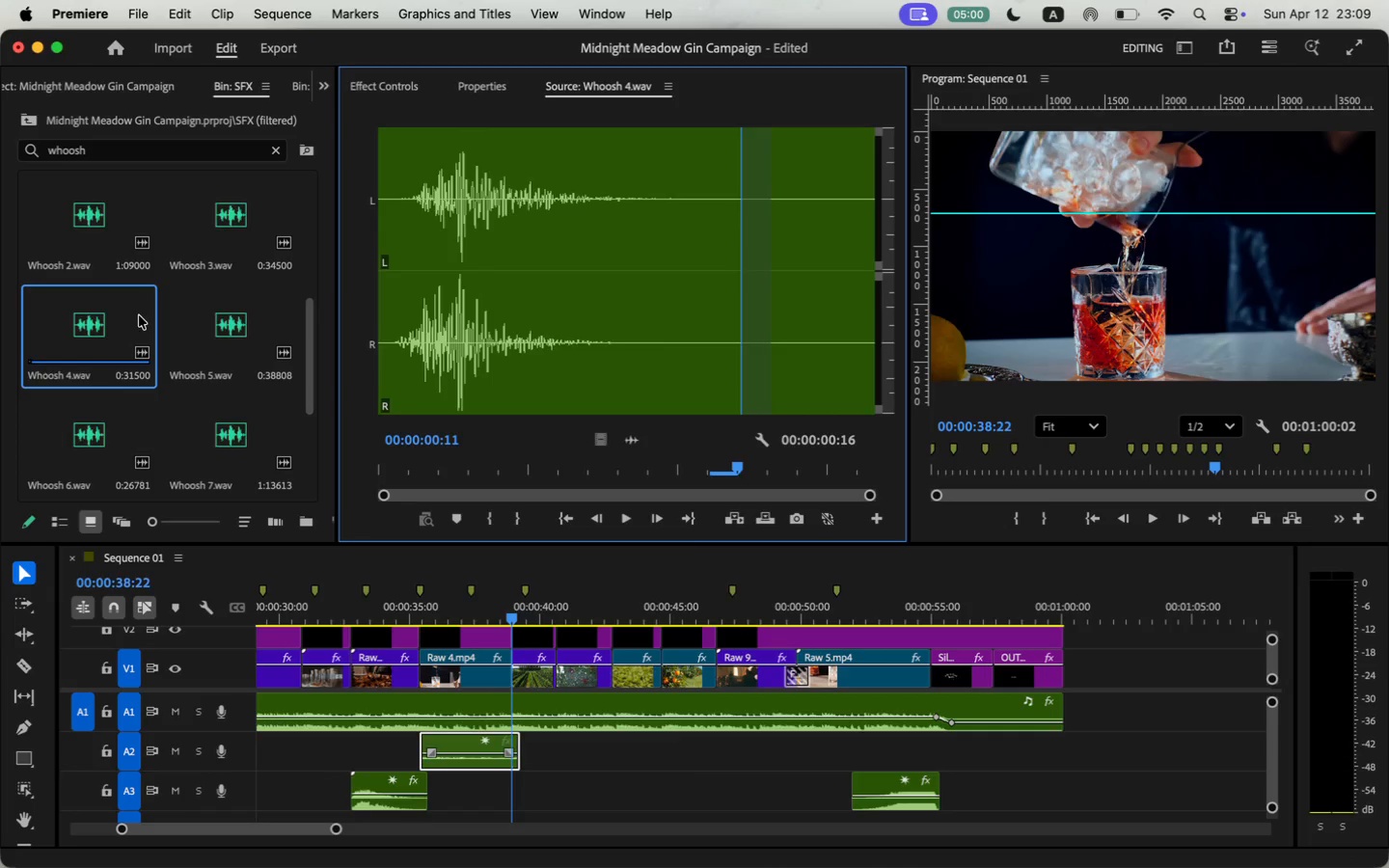 
key(Space)
 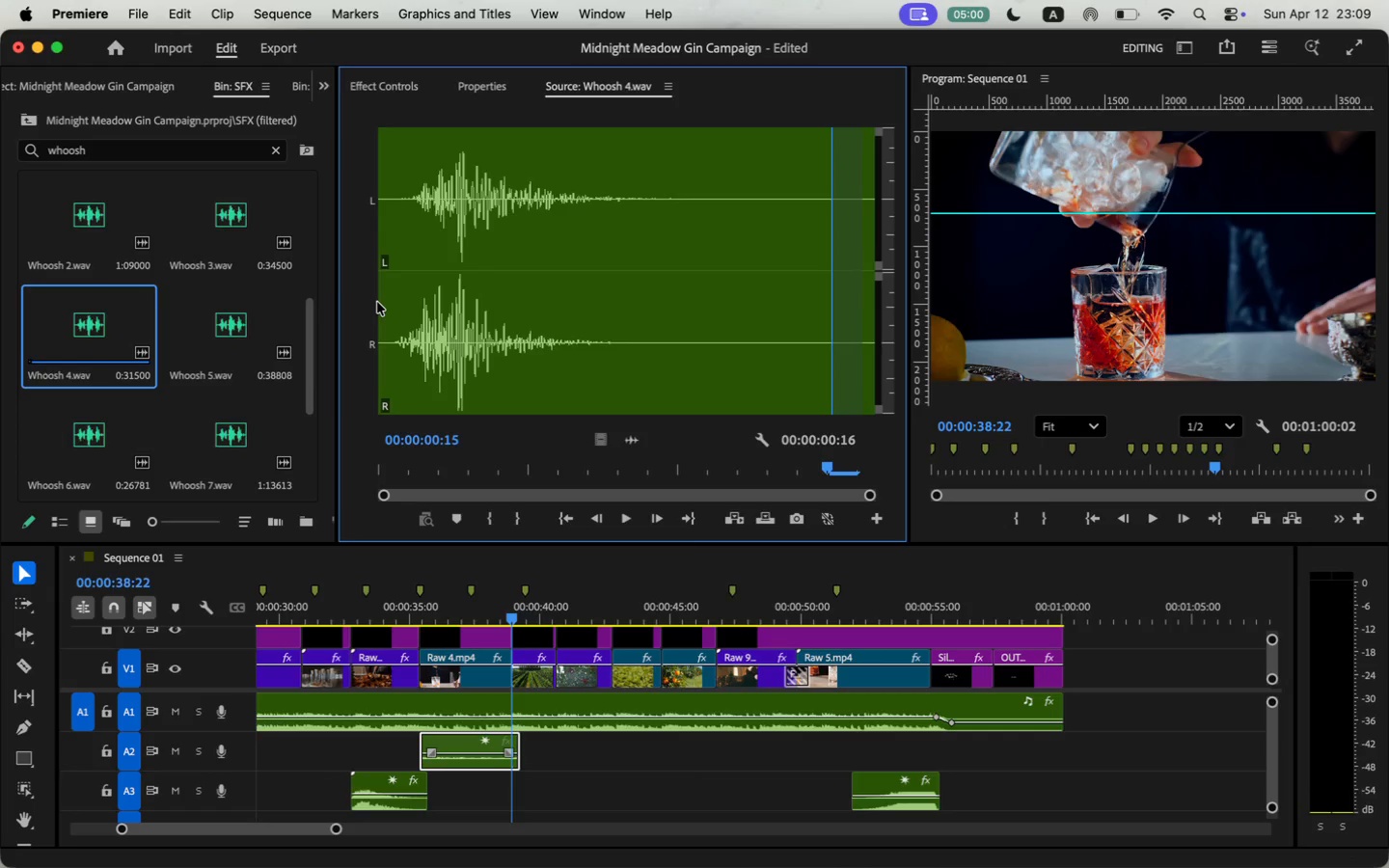 
key(Space)
 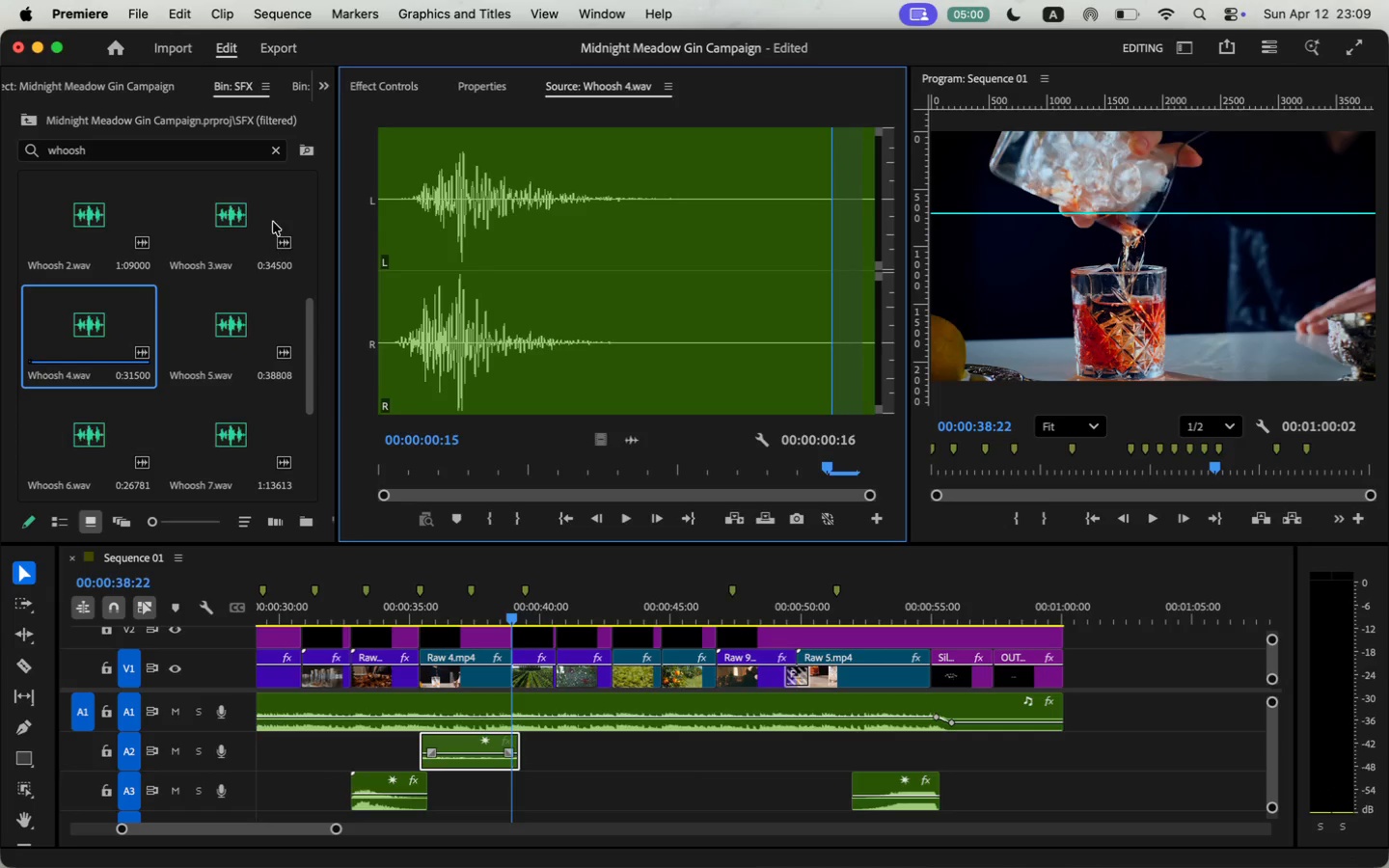 
double_click([223, 212])
 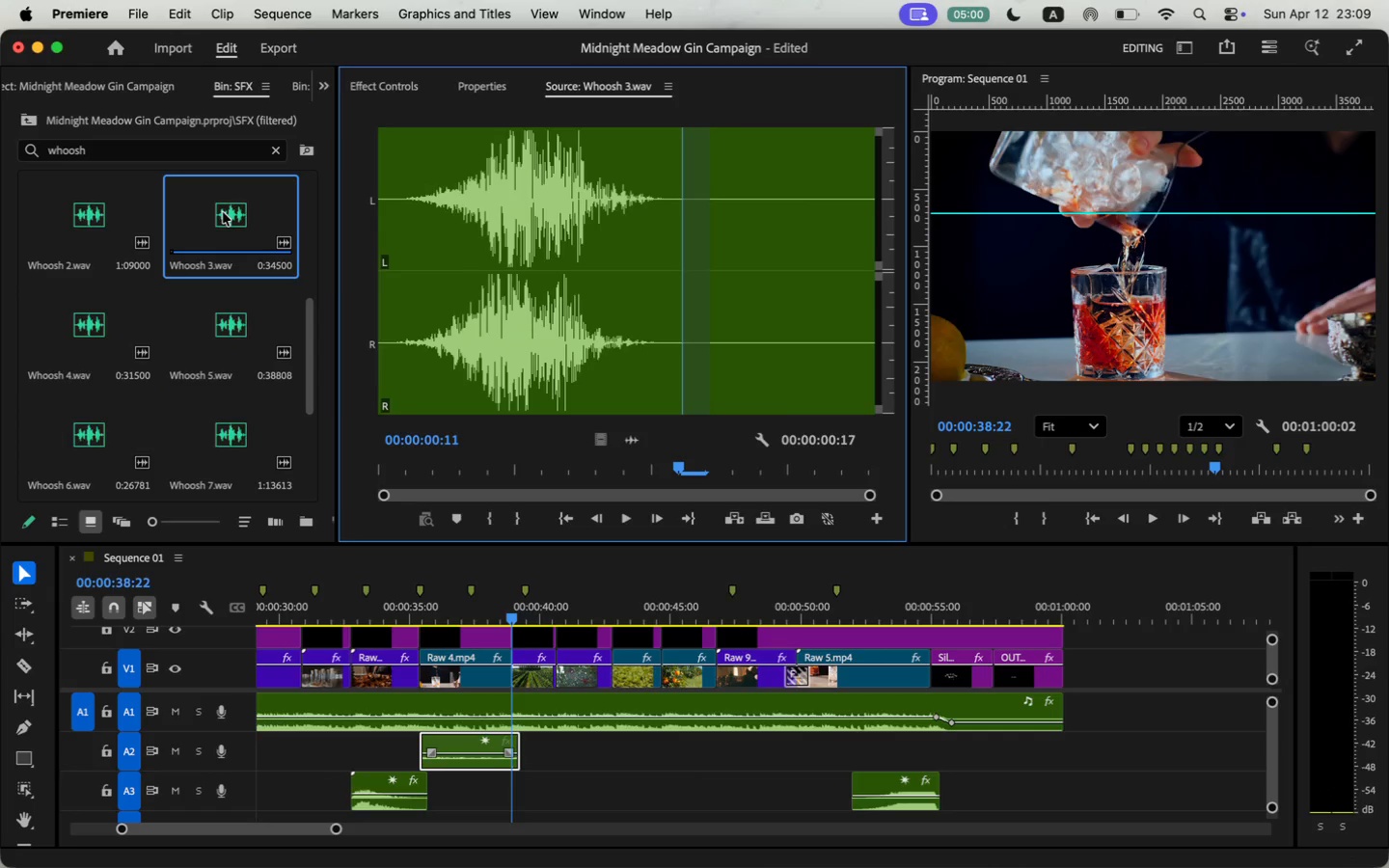 
key(Space)
 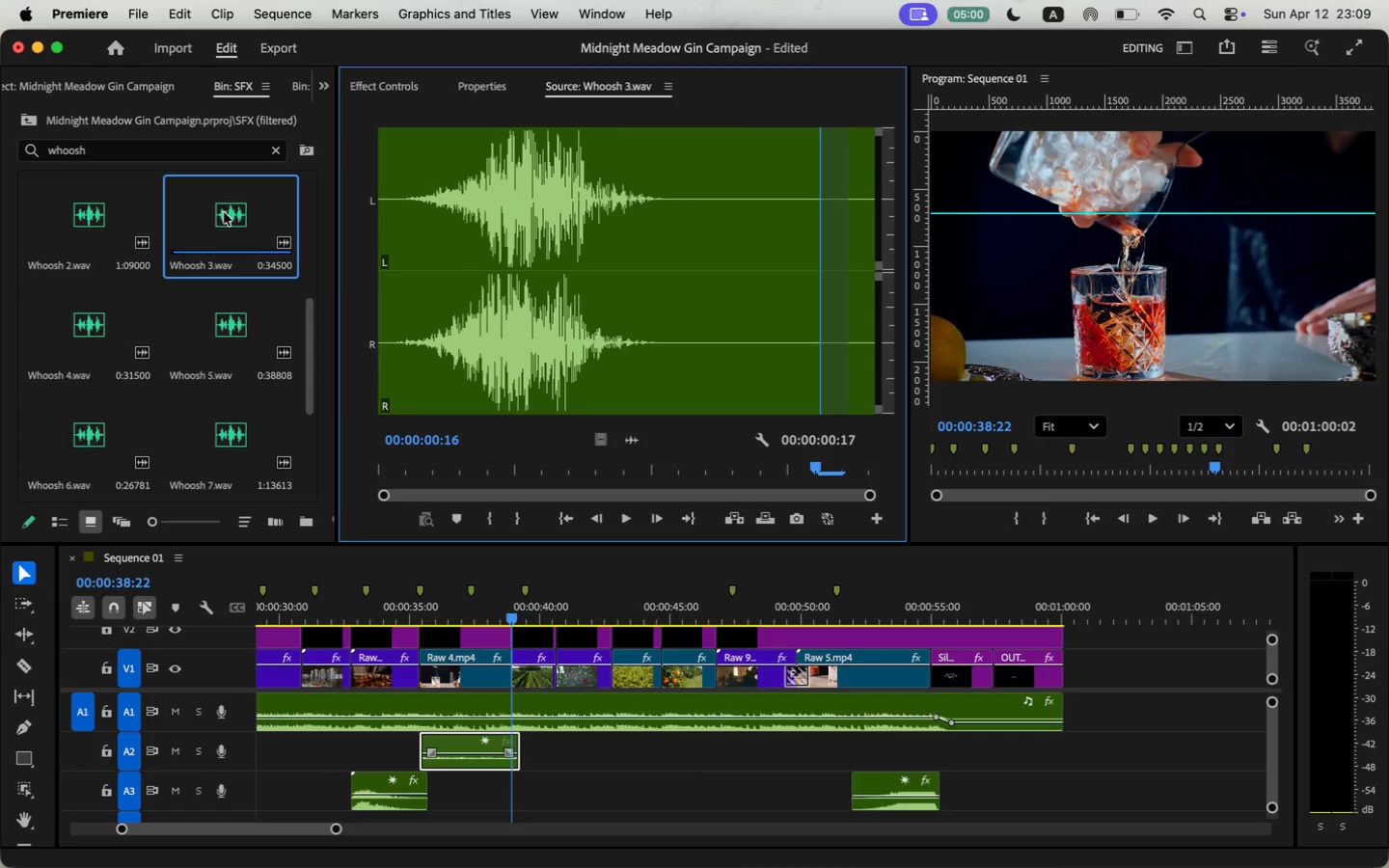 
key(Space)
 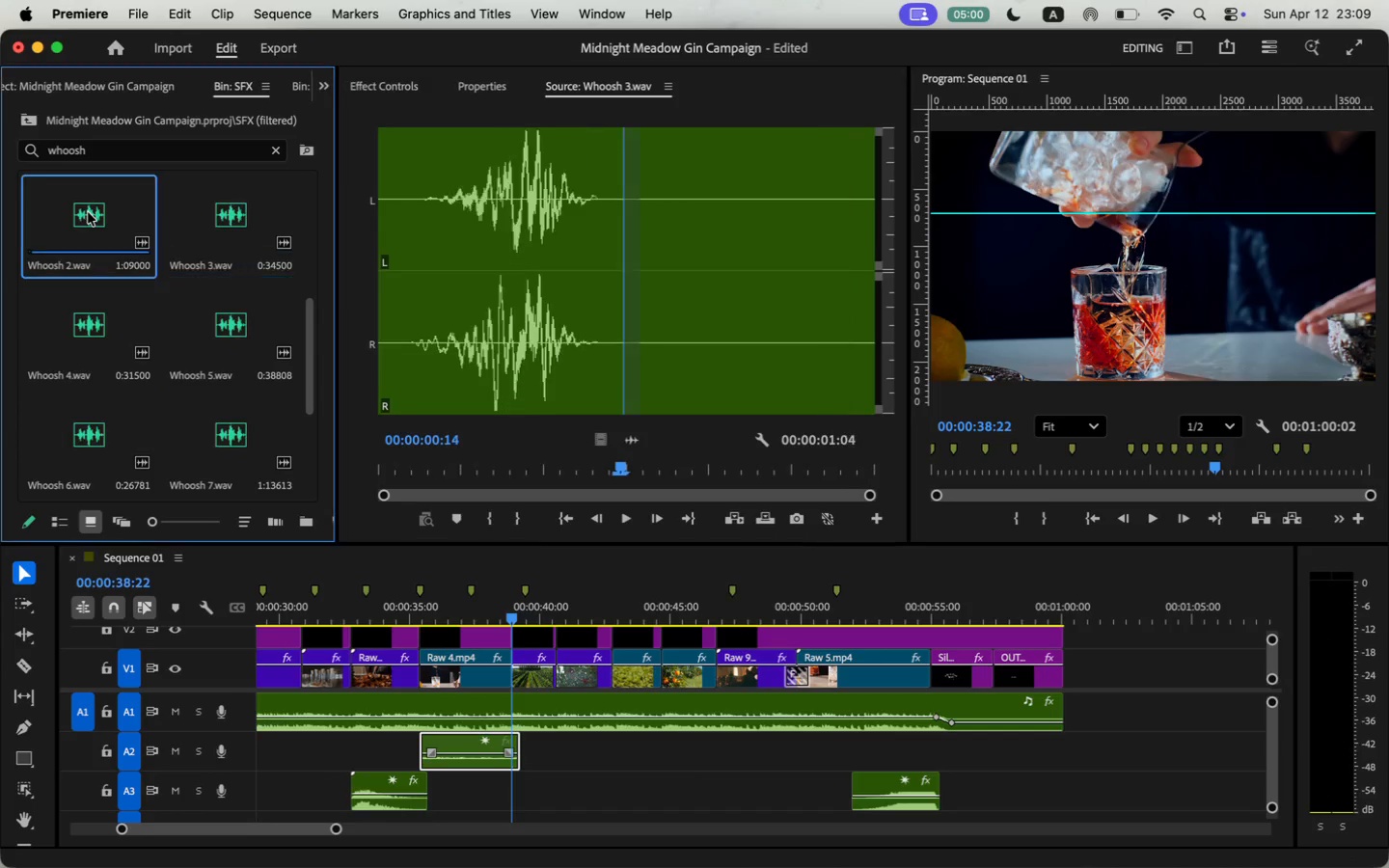 
key(Space)
 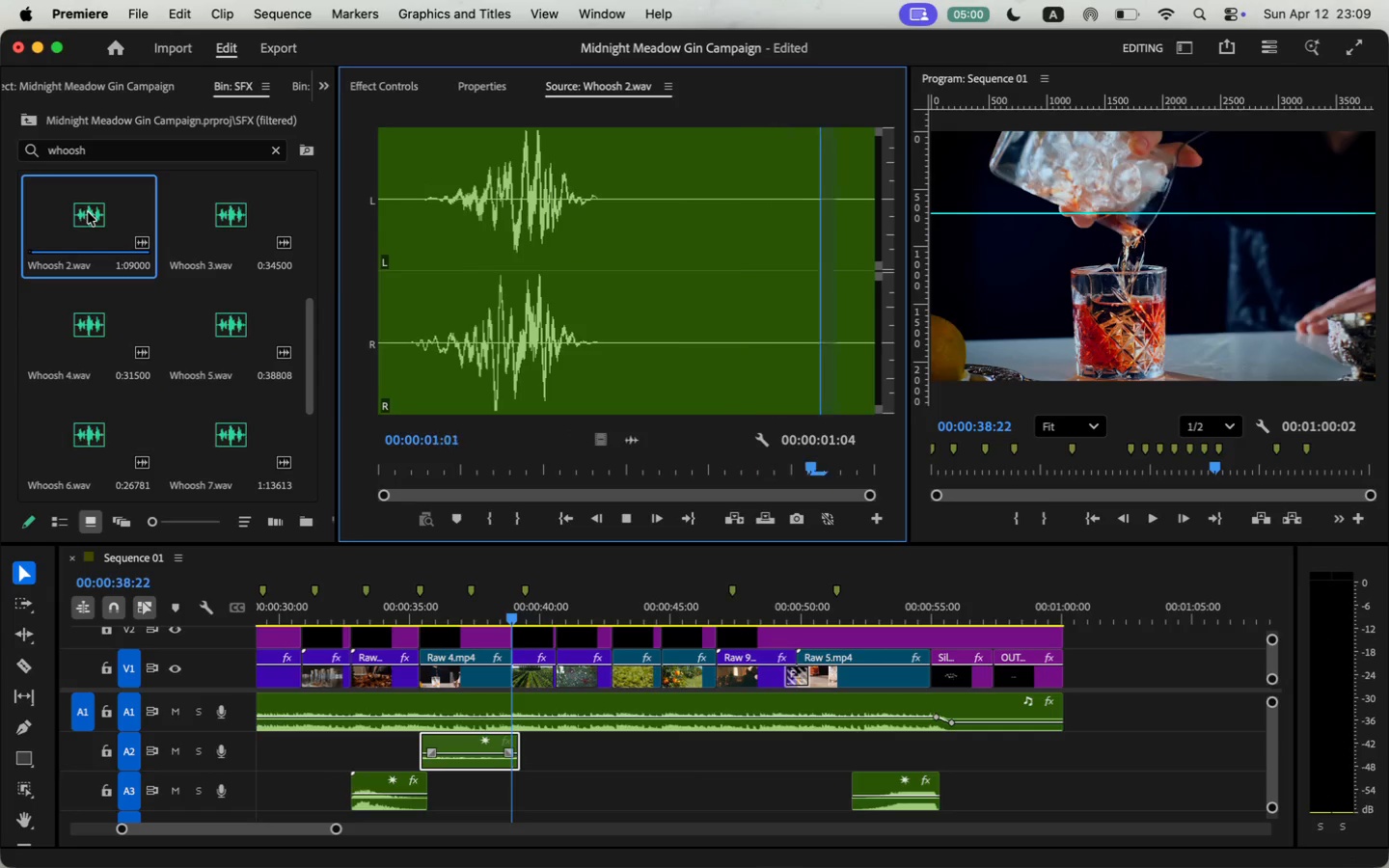 
key(Space)
 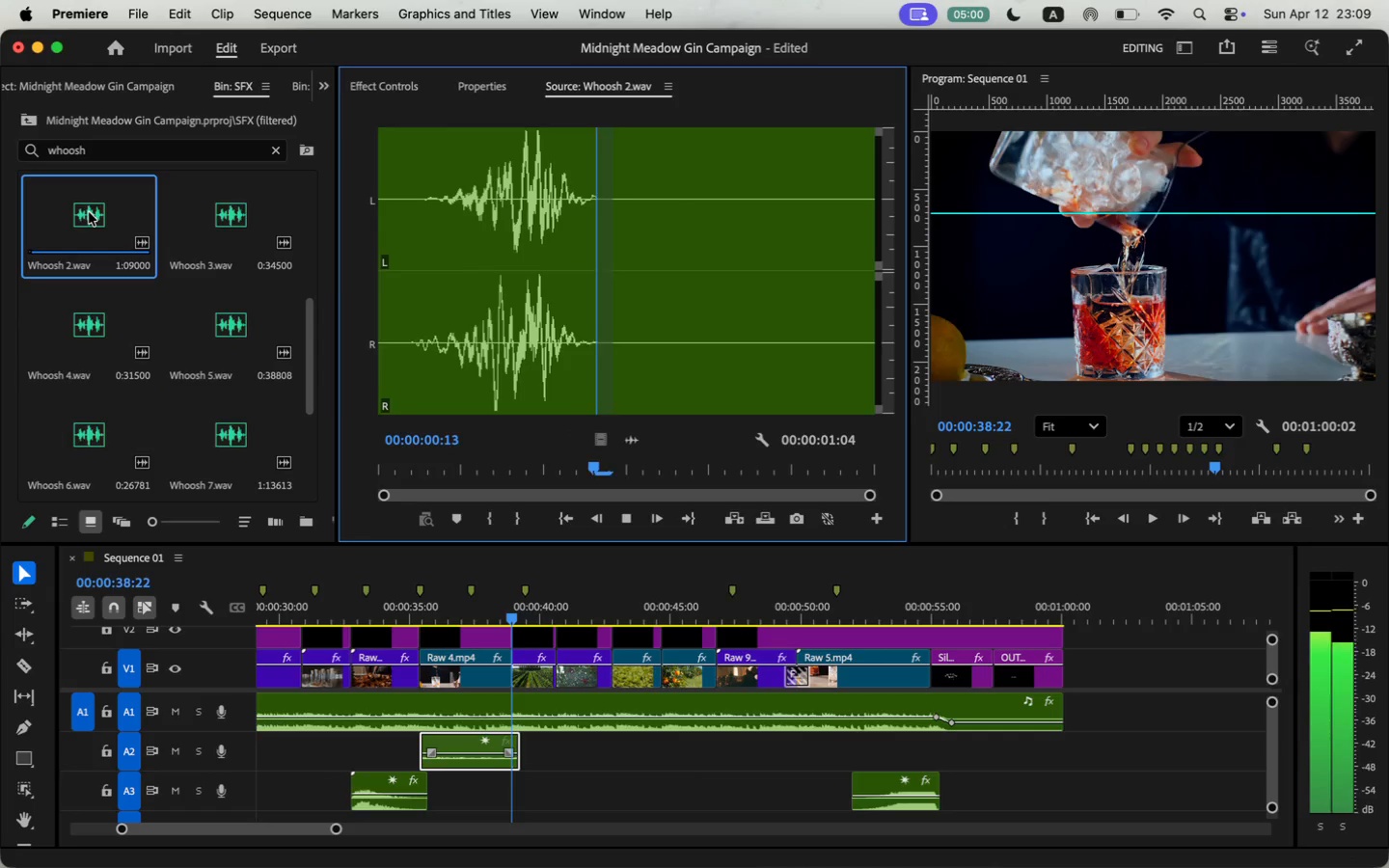 
key(Space)
 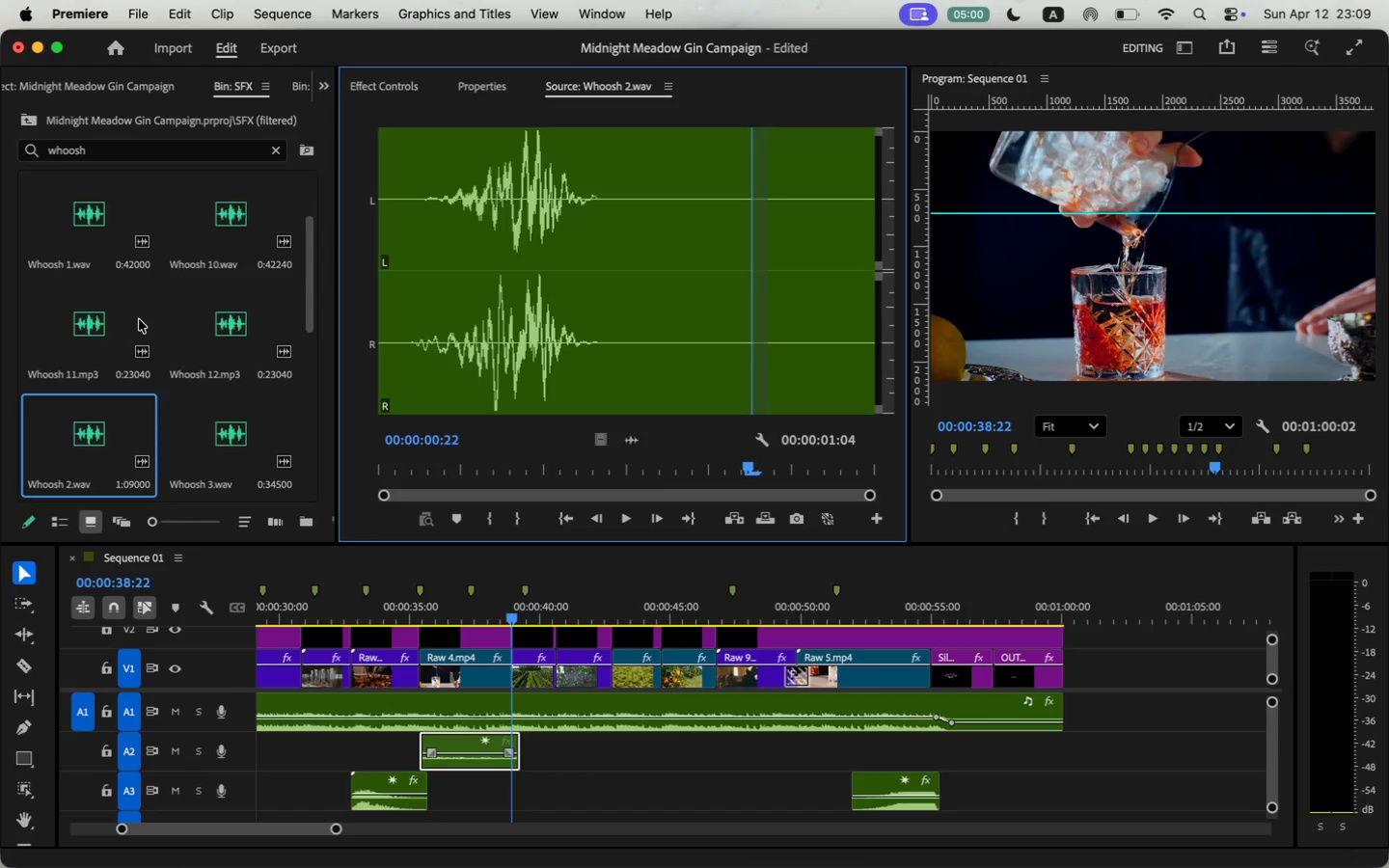 
scroll: coordinate [136, 323], scroll_direction: up, amount: 4.0
 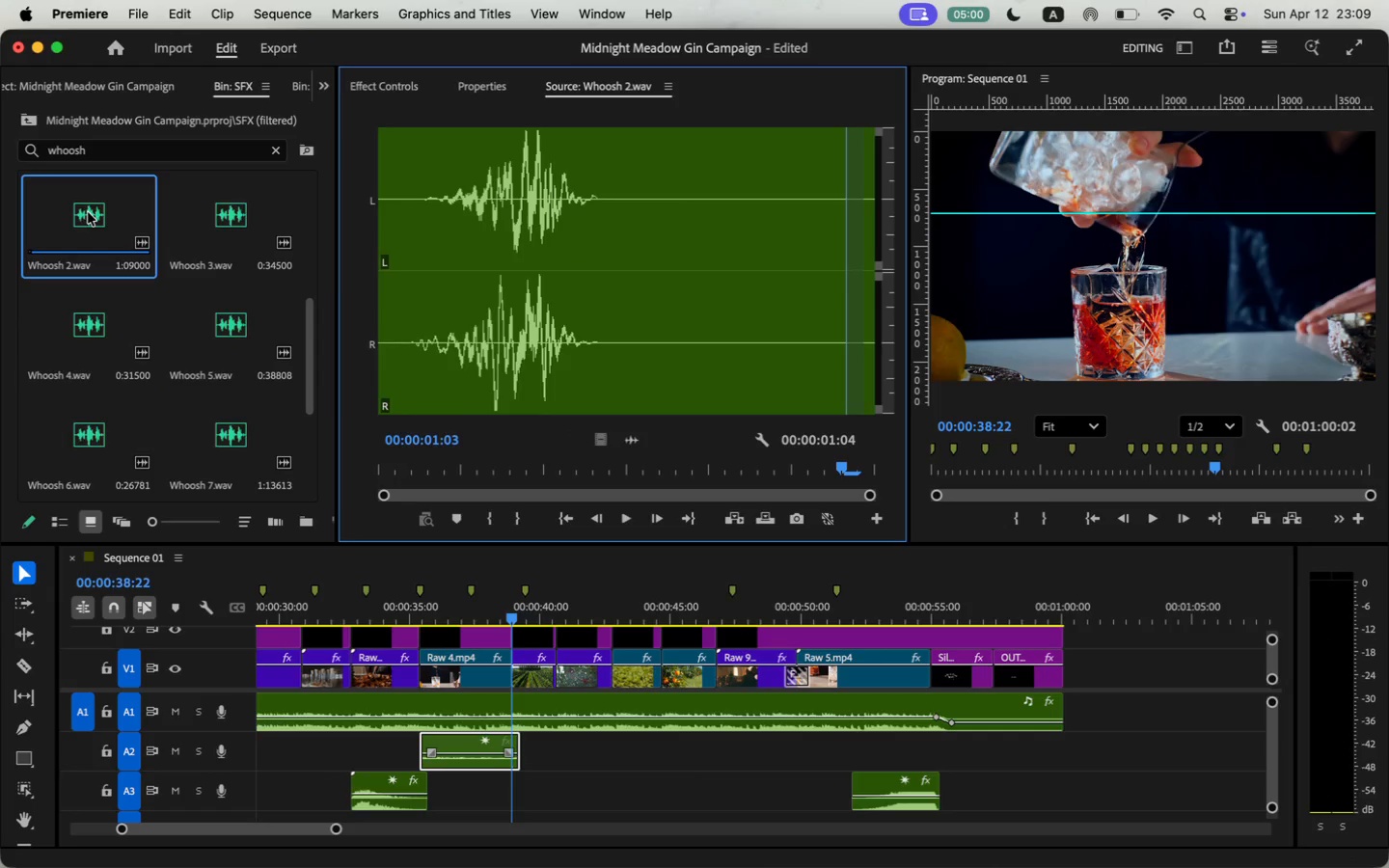 
scroll: coordinate [139, 319], scroll_direction: down, amount: 1.0
 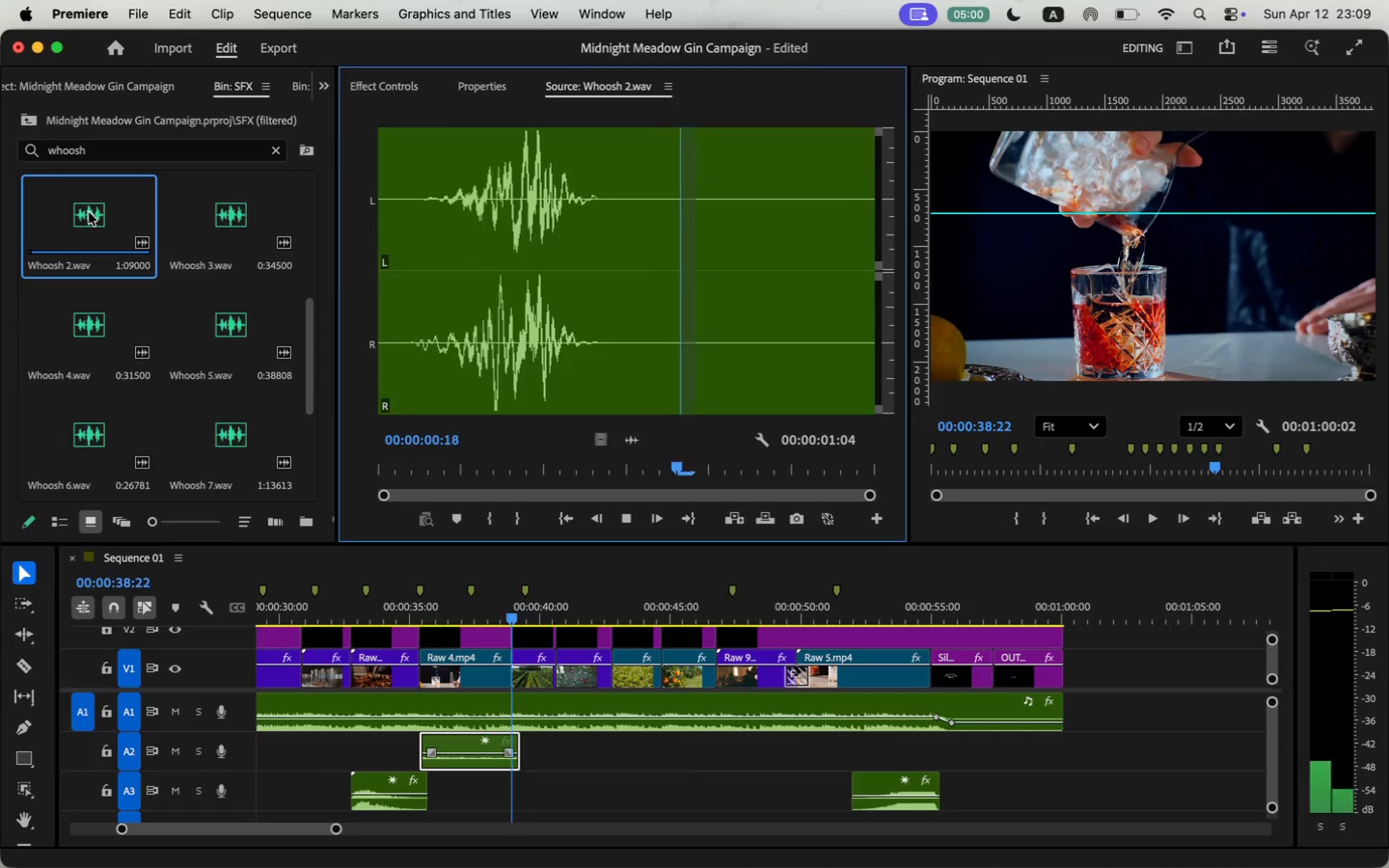 
double_click([228, 333])
 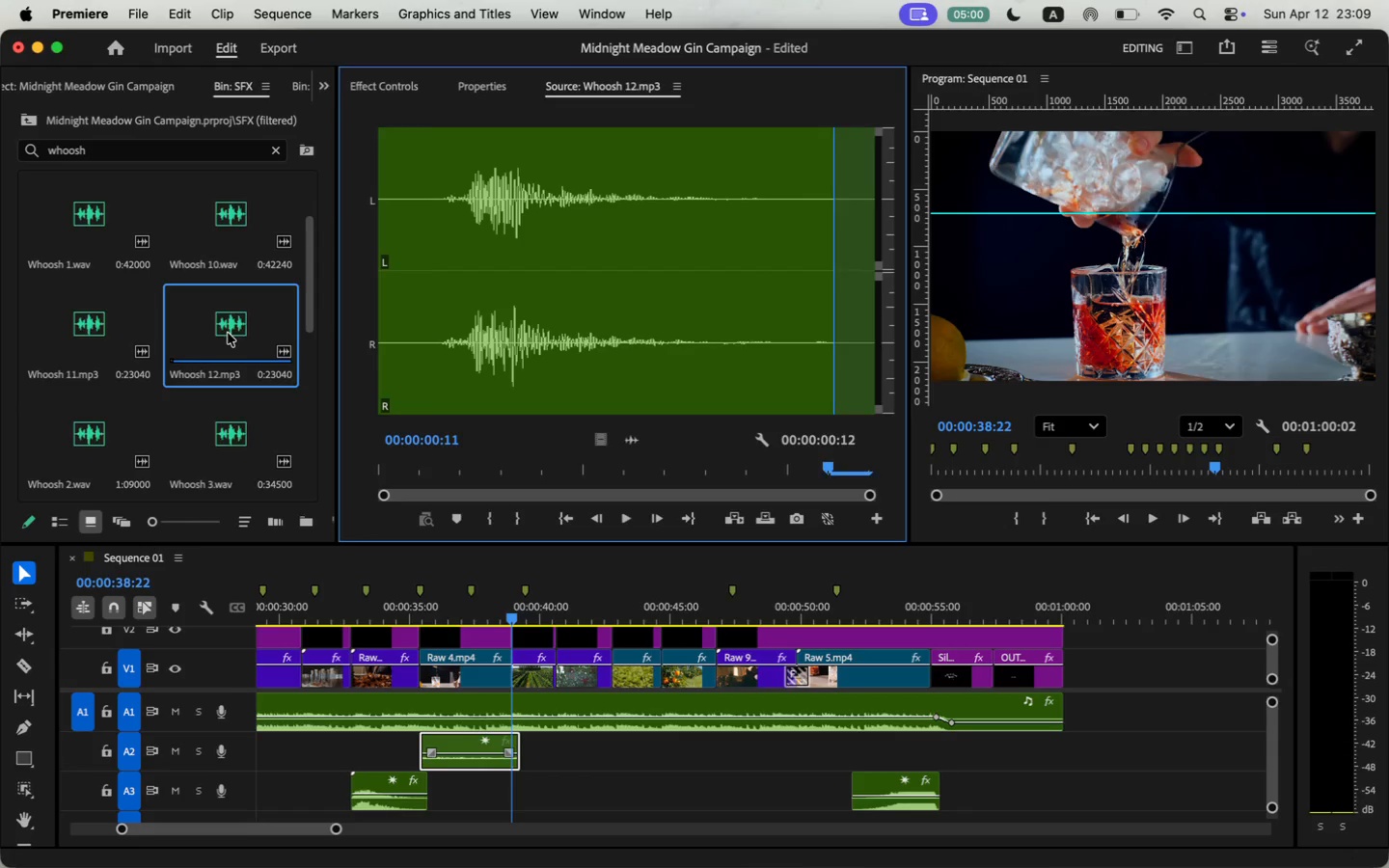 
key(Space)
 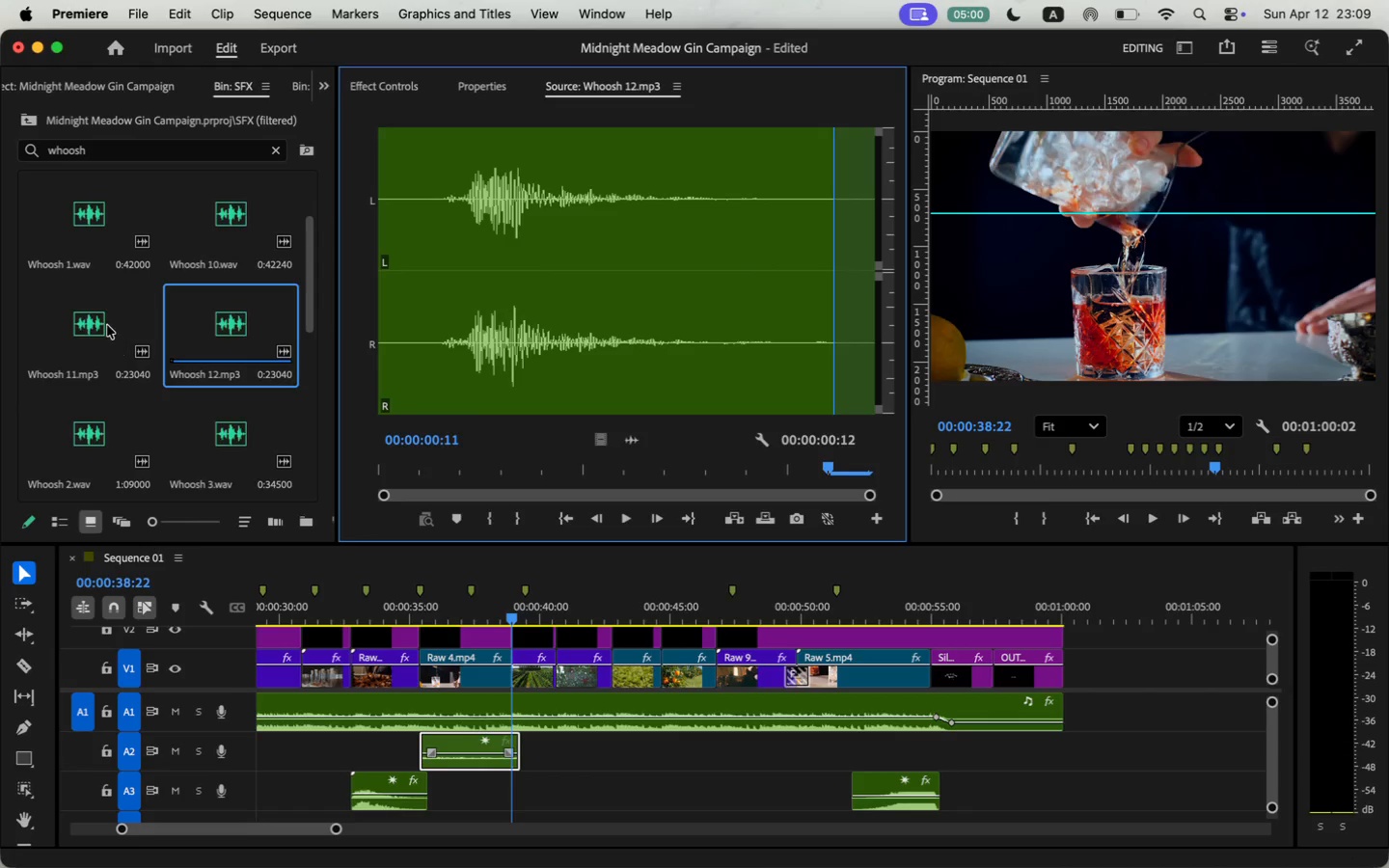 
double_click([107, 324])
 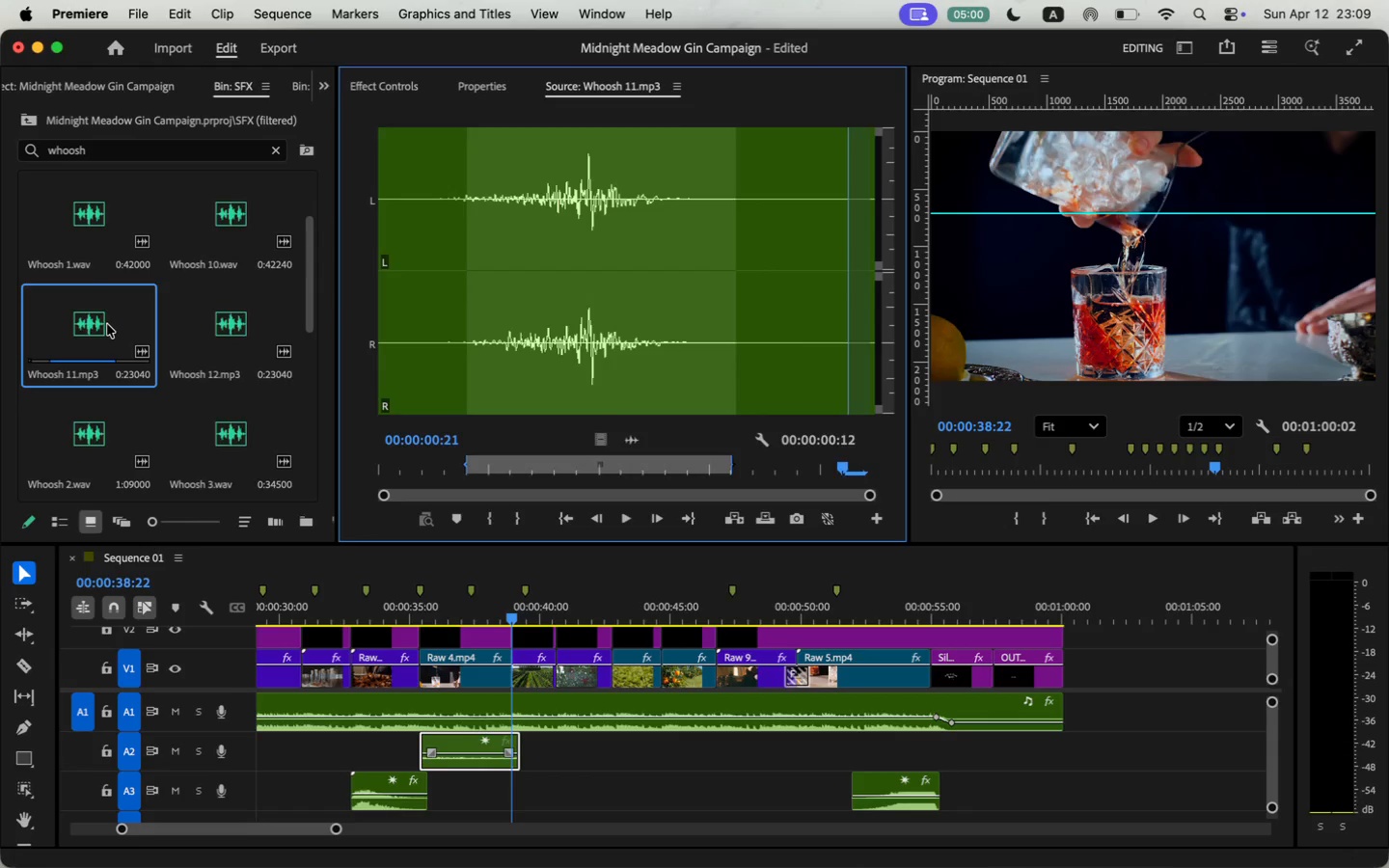 
key(Space)
 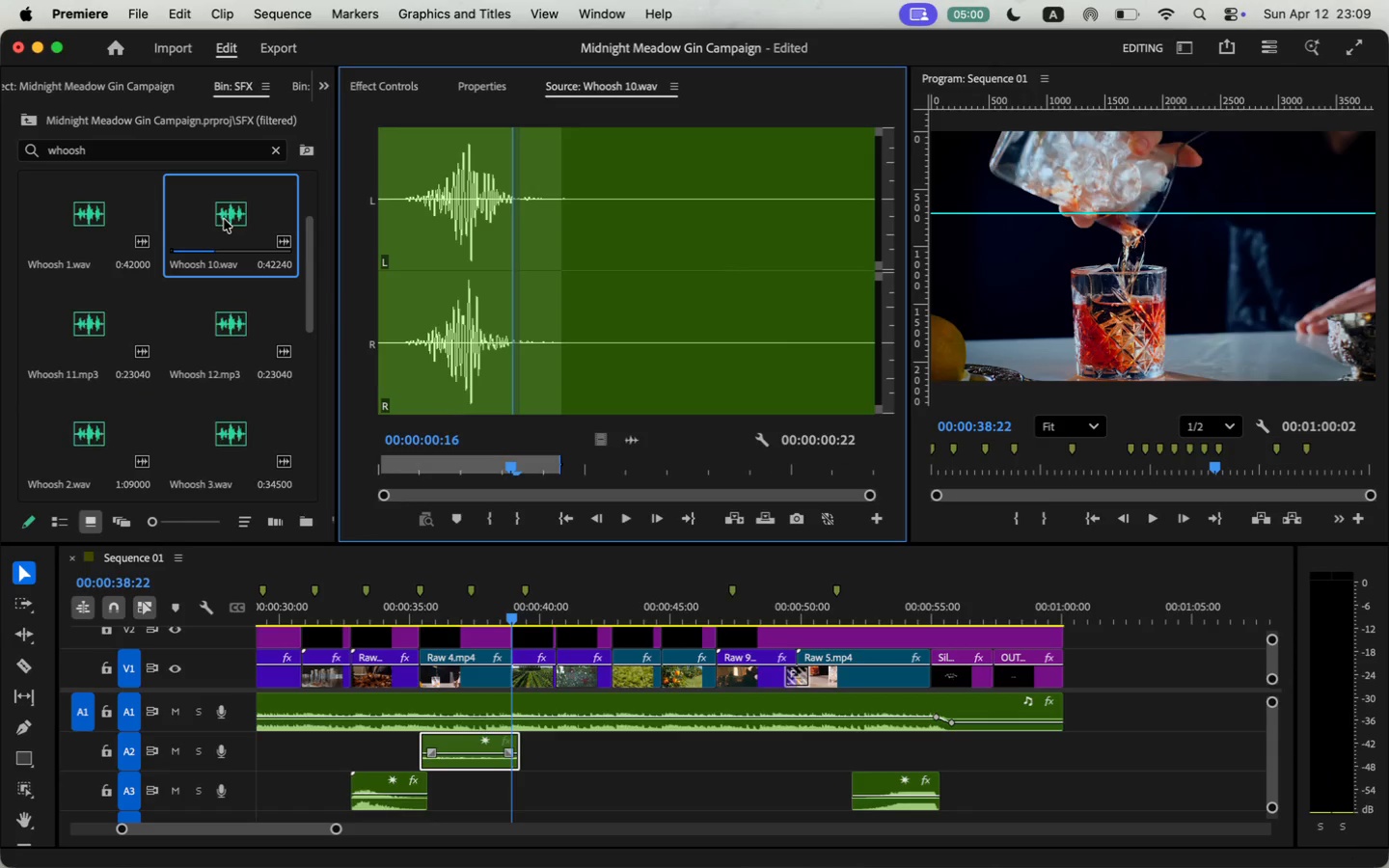 
key(Space)
 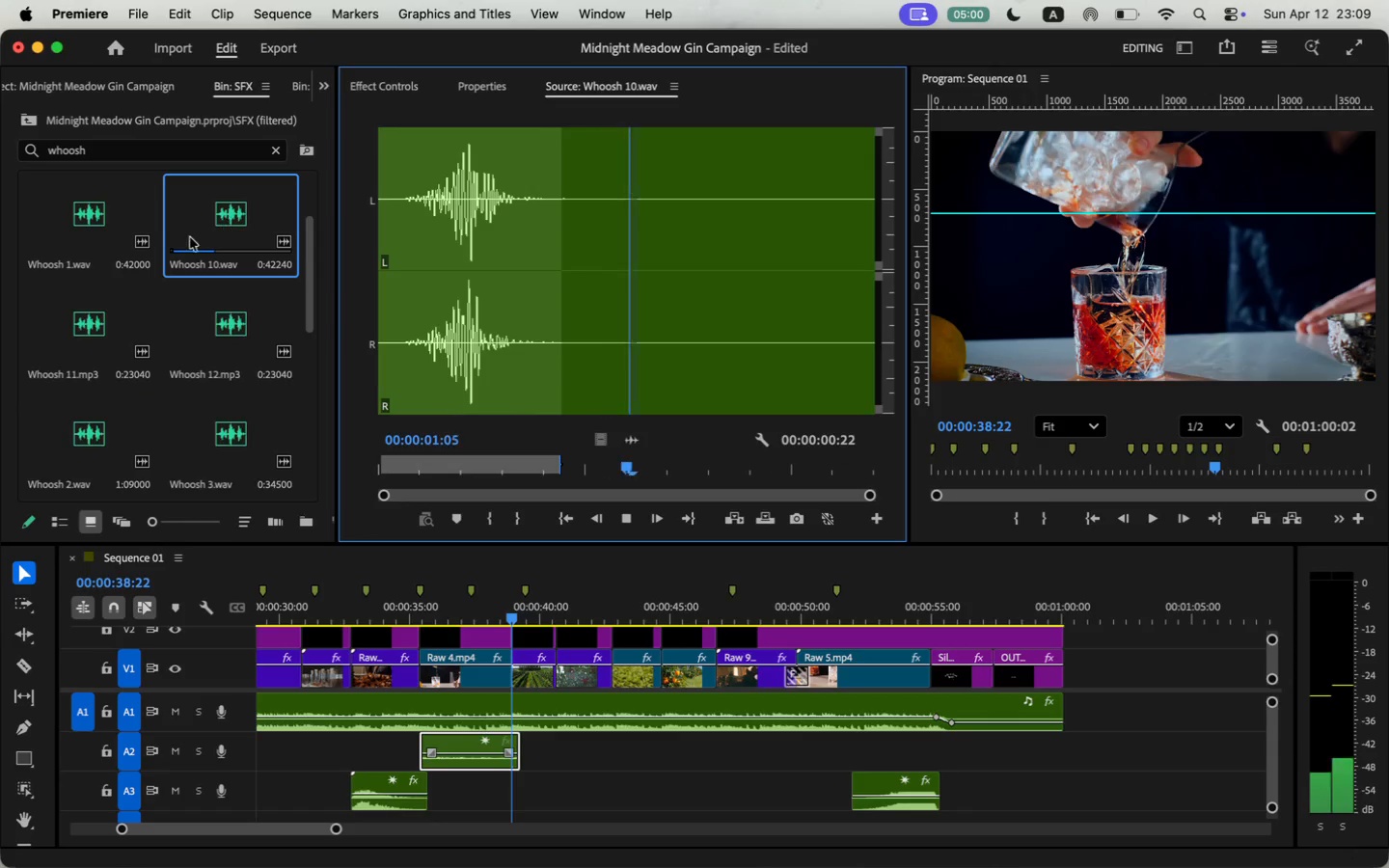 
key(Space)
 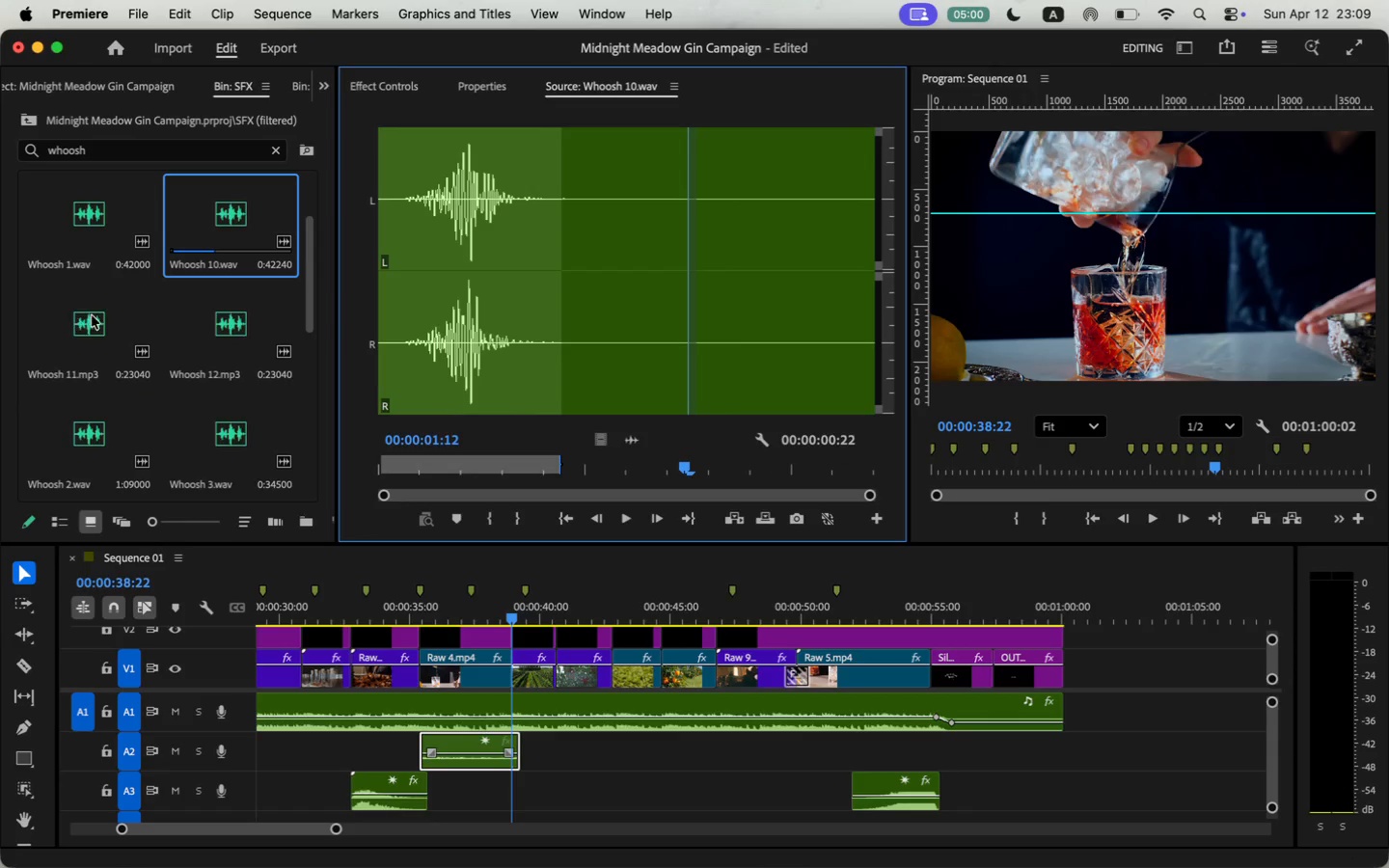 
double_click([92, 315])
 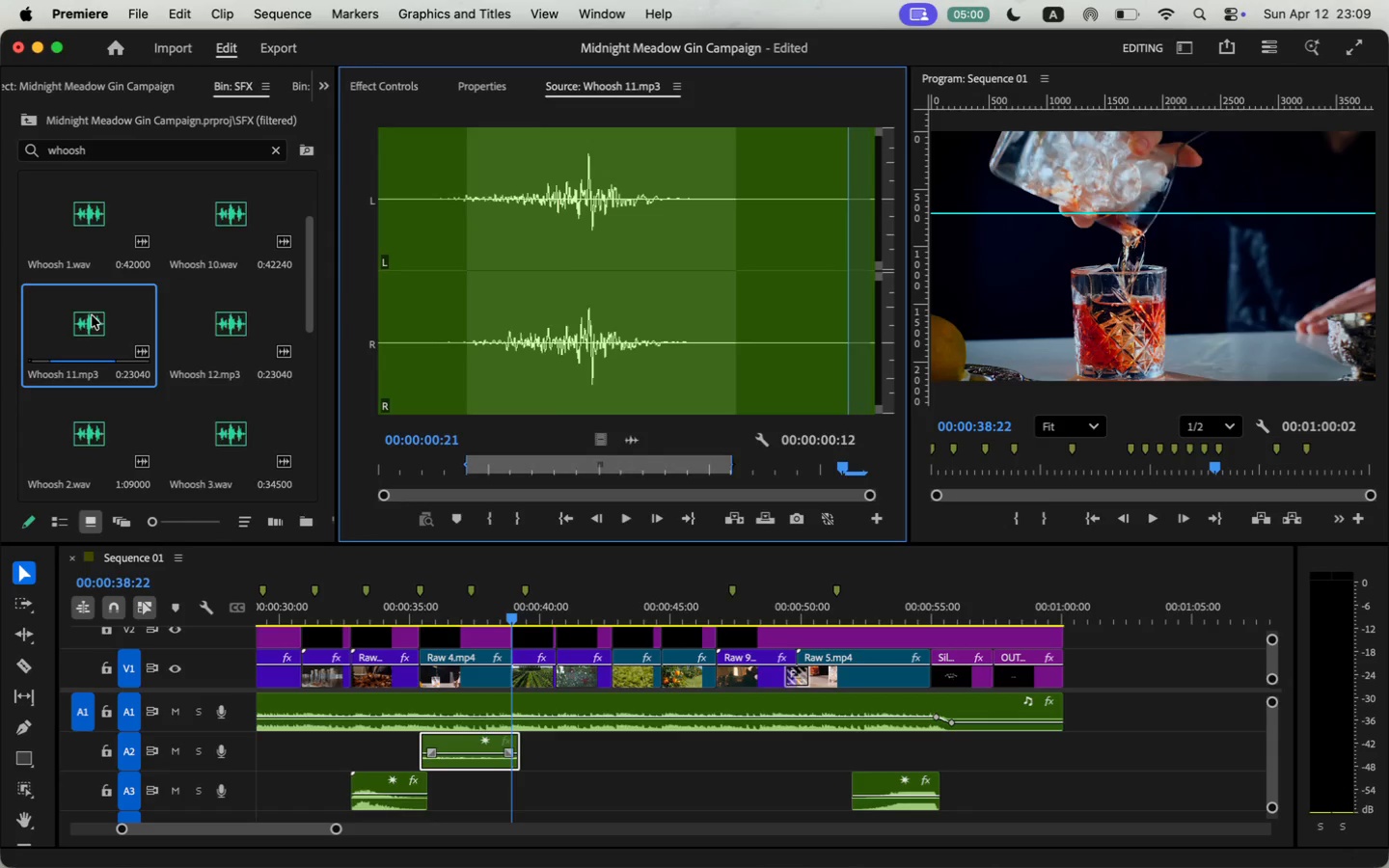 
key(Space)
 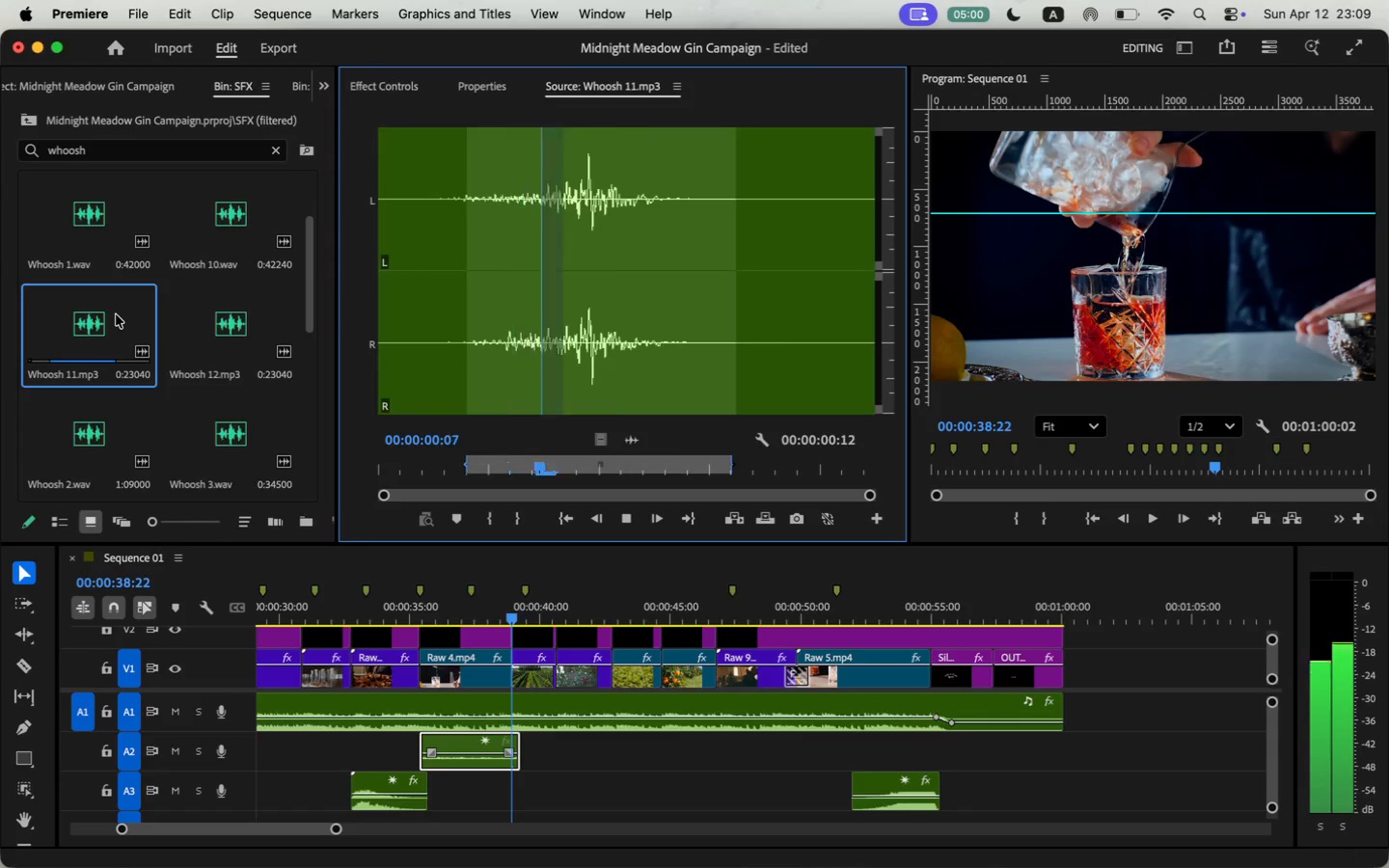 
key(Space)
 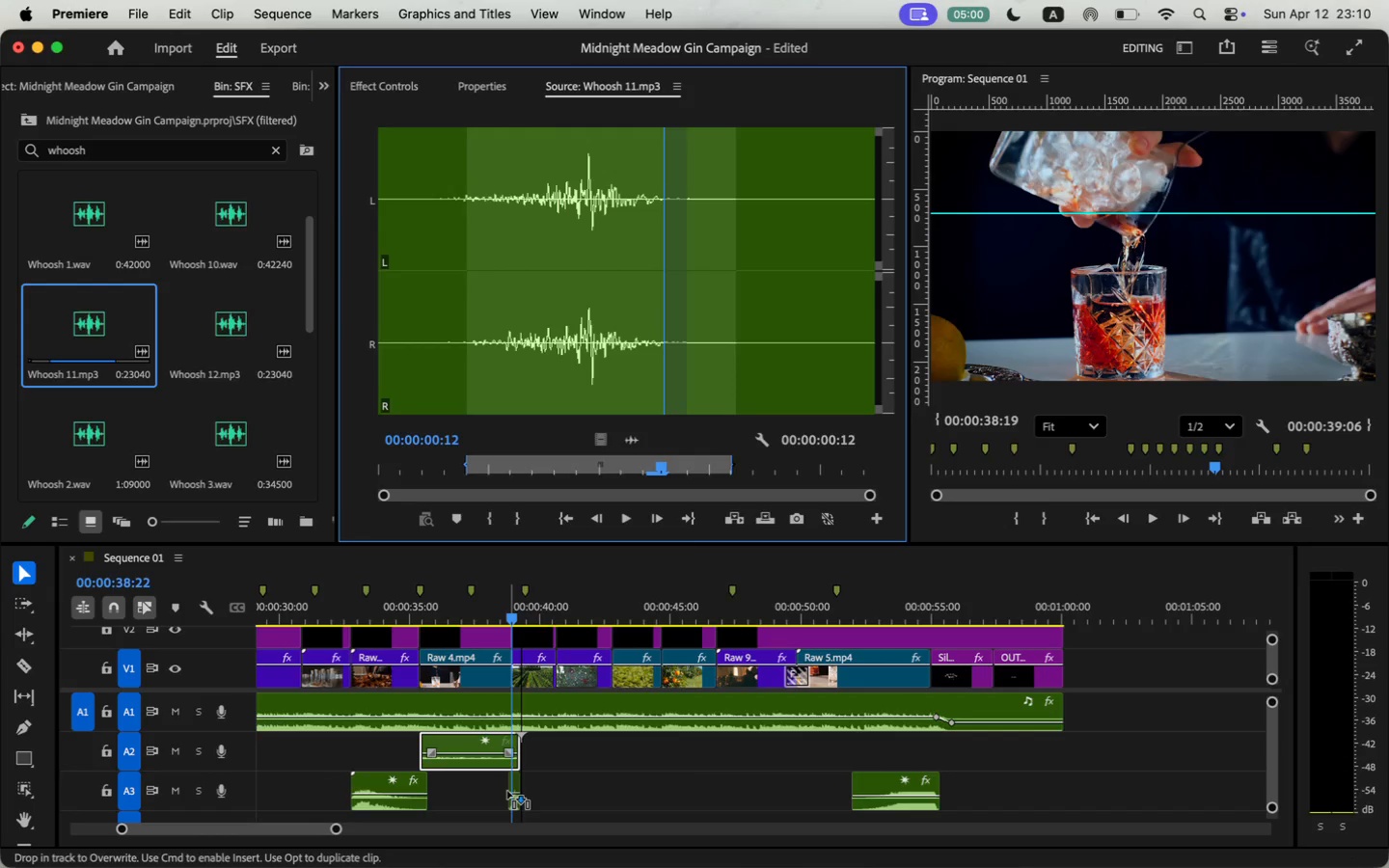 
left_click_drag(start_coordinate=[632, 444], to_coordinate=[508, 791])
 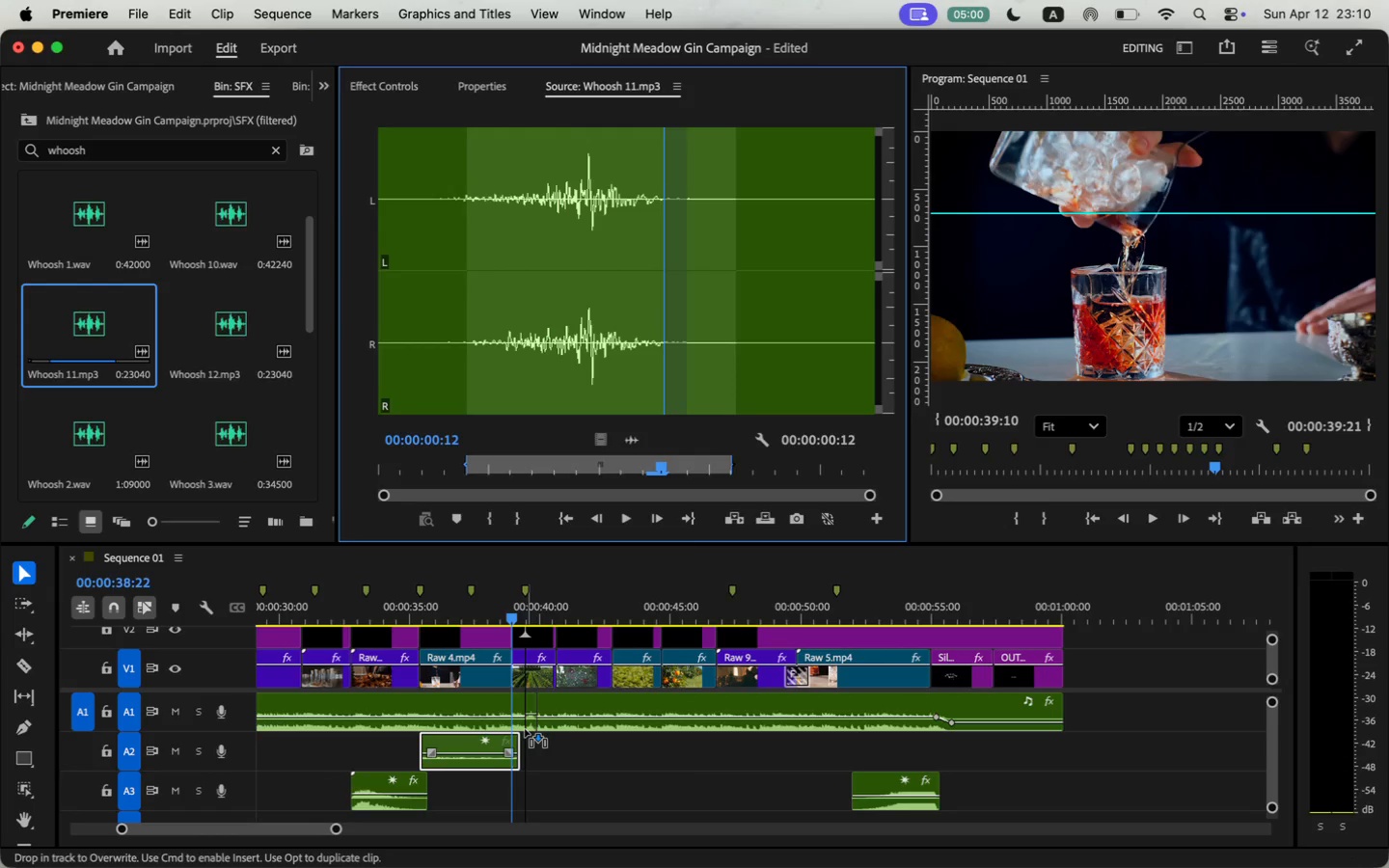 
key(Space)
 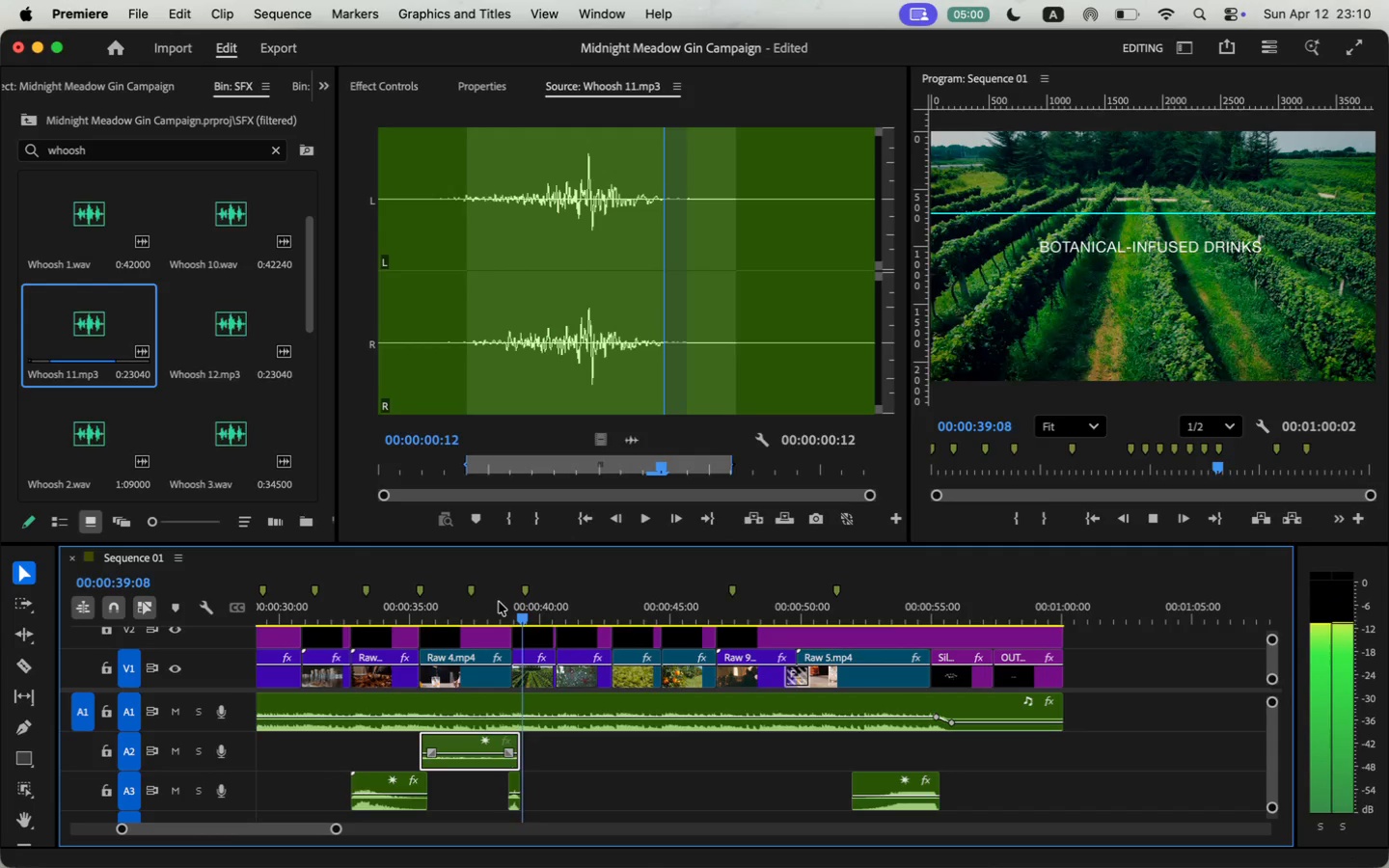 
key(Space)
 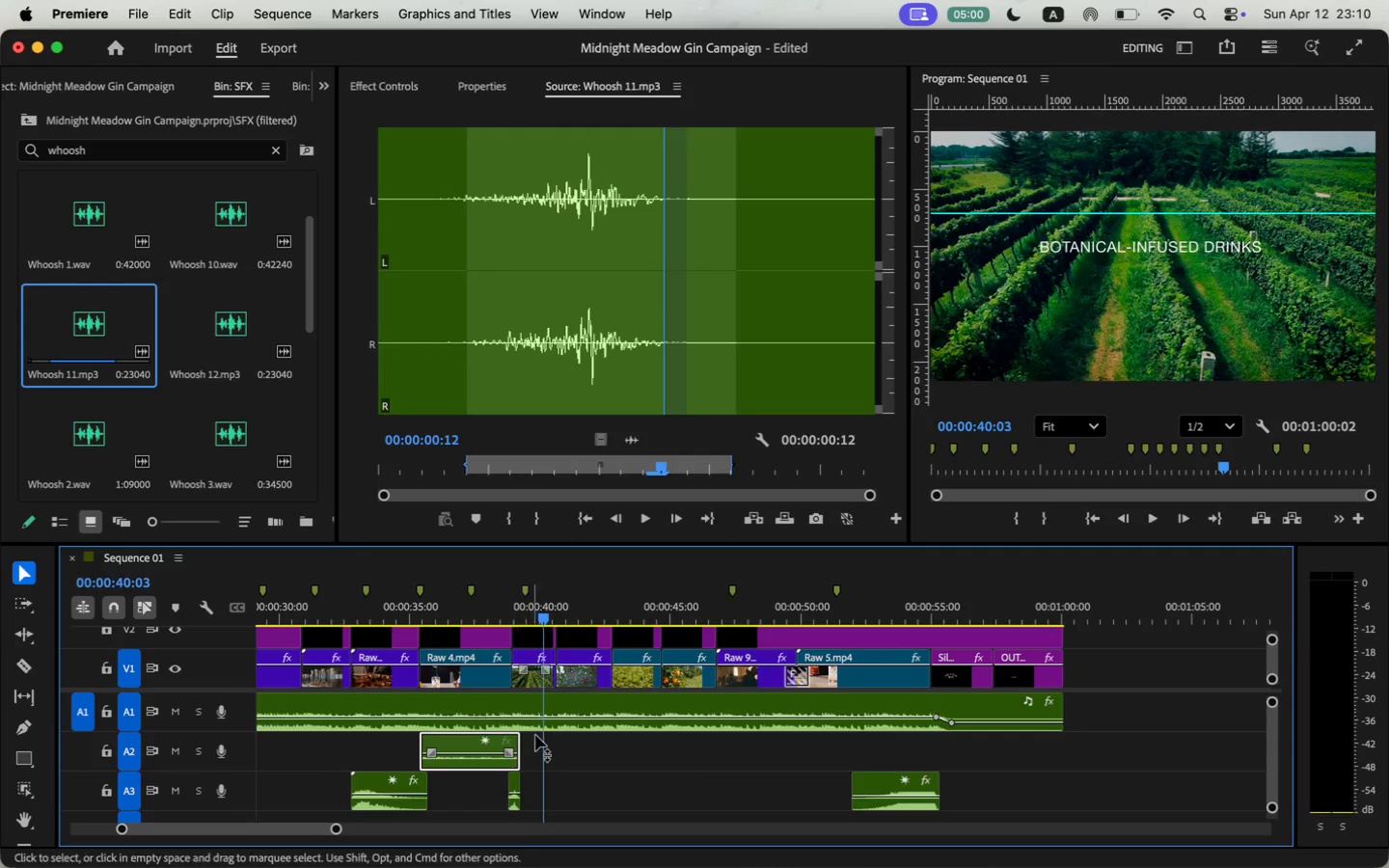 
mouse_move([496, 796])
 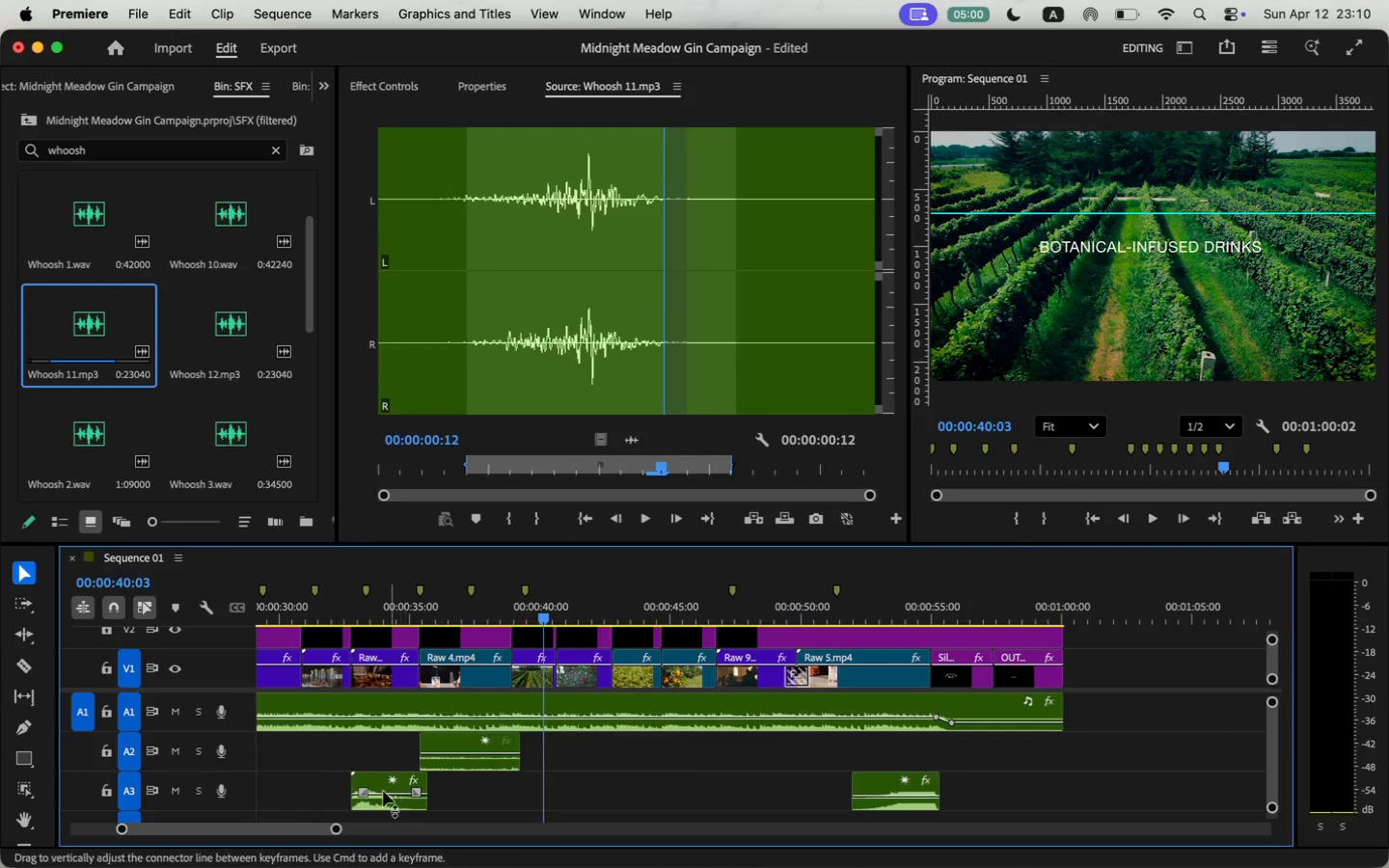 
key(Backspace)
 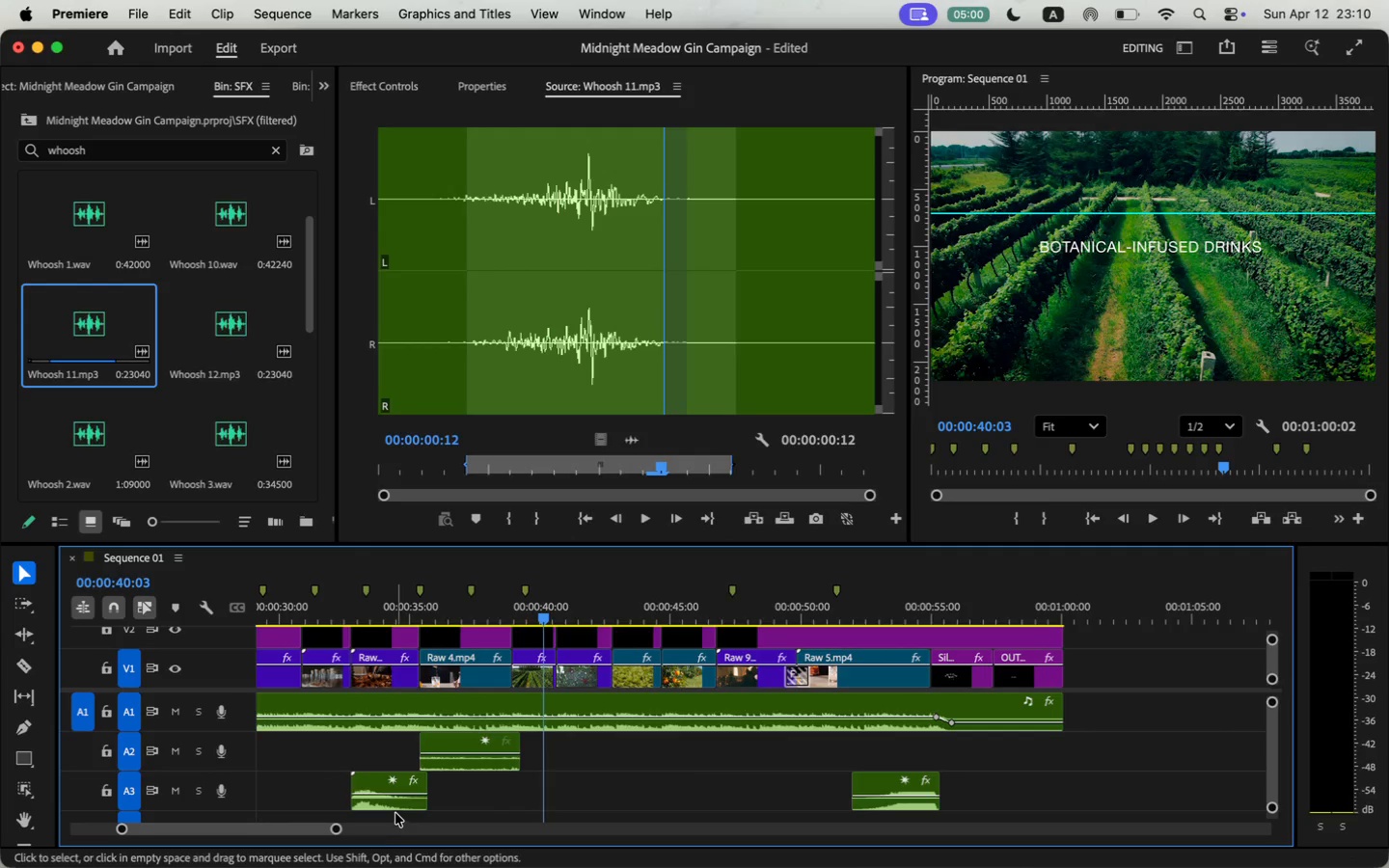 
key(Meta+C)
 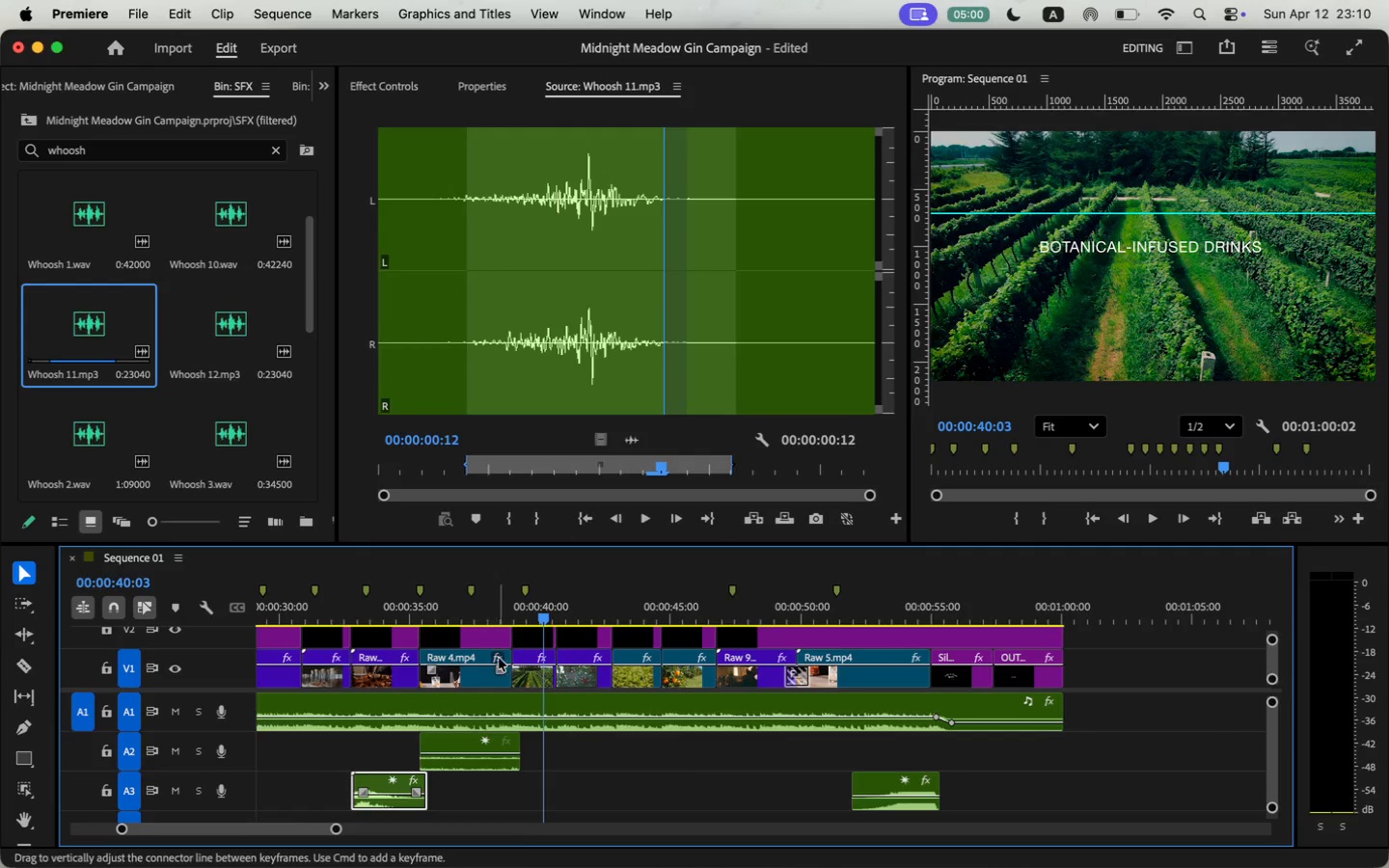 
left_click_drag(start_coordinate=[546, 618], to_coordinate=[513, 627])
 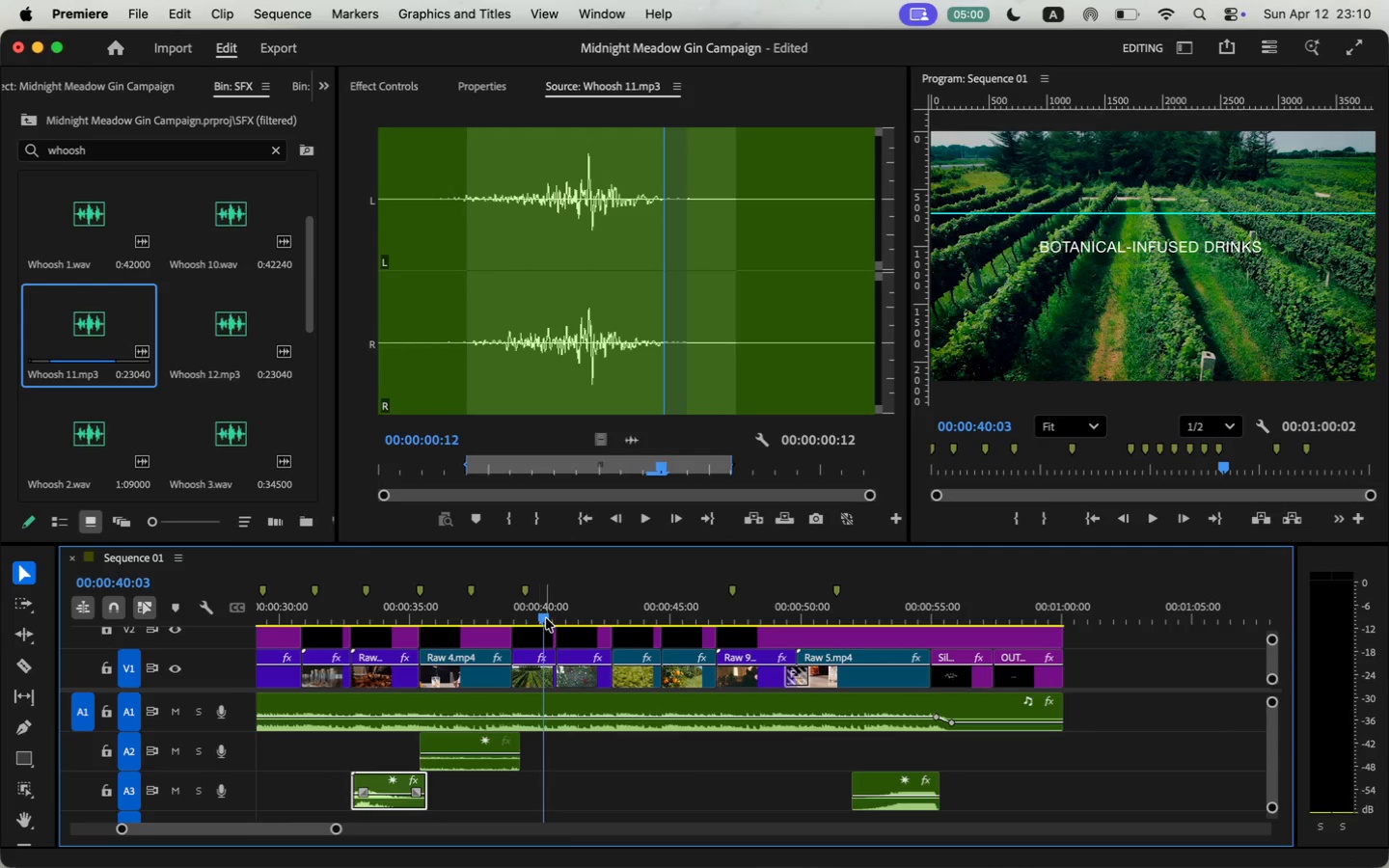 
key(Meta+V)
 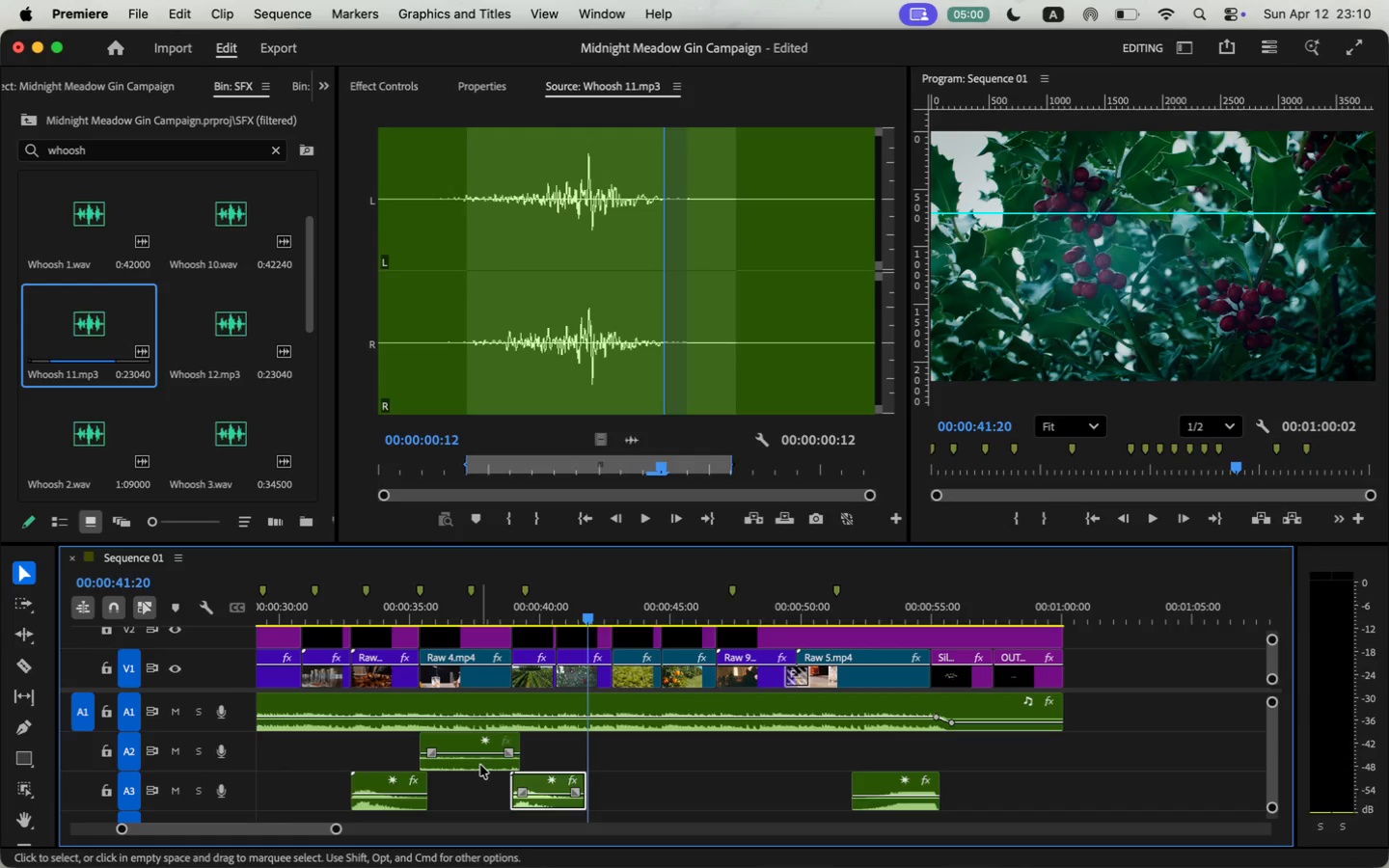 
left_click([423, 607])
 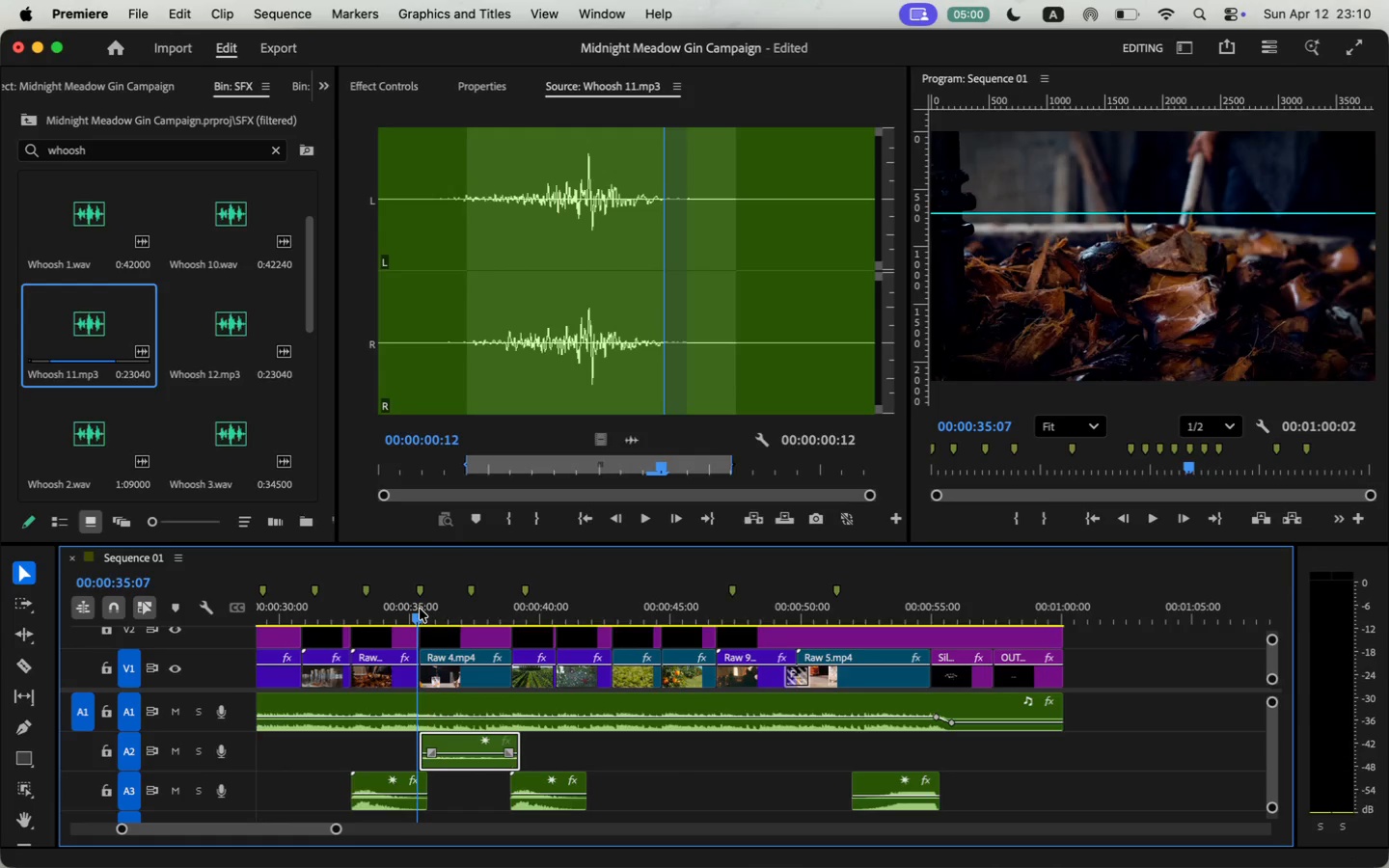 
left_click_drag(start_coordinate=[423, 606], to_coordinate=[419, 611])
 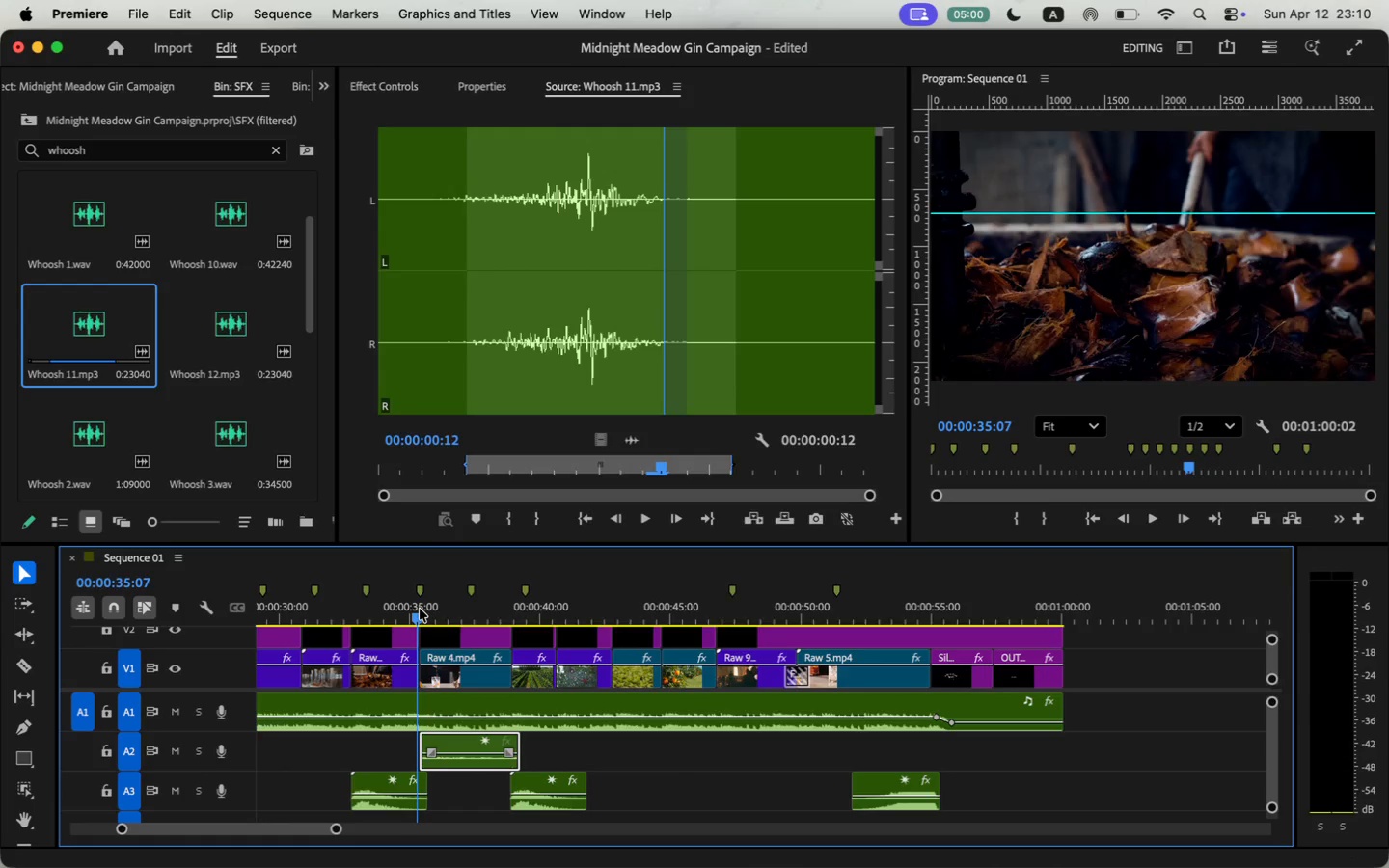 
left_click_drag(start_coordinate=[454, 740], to_coordinate=[449, 740])
 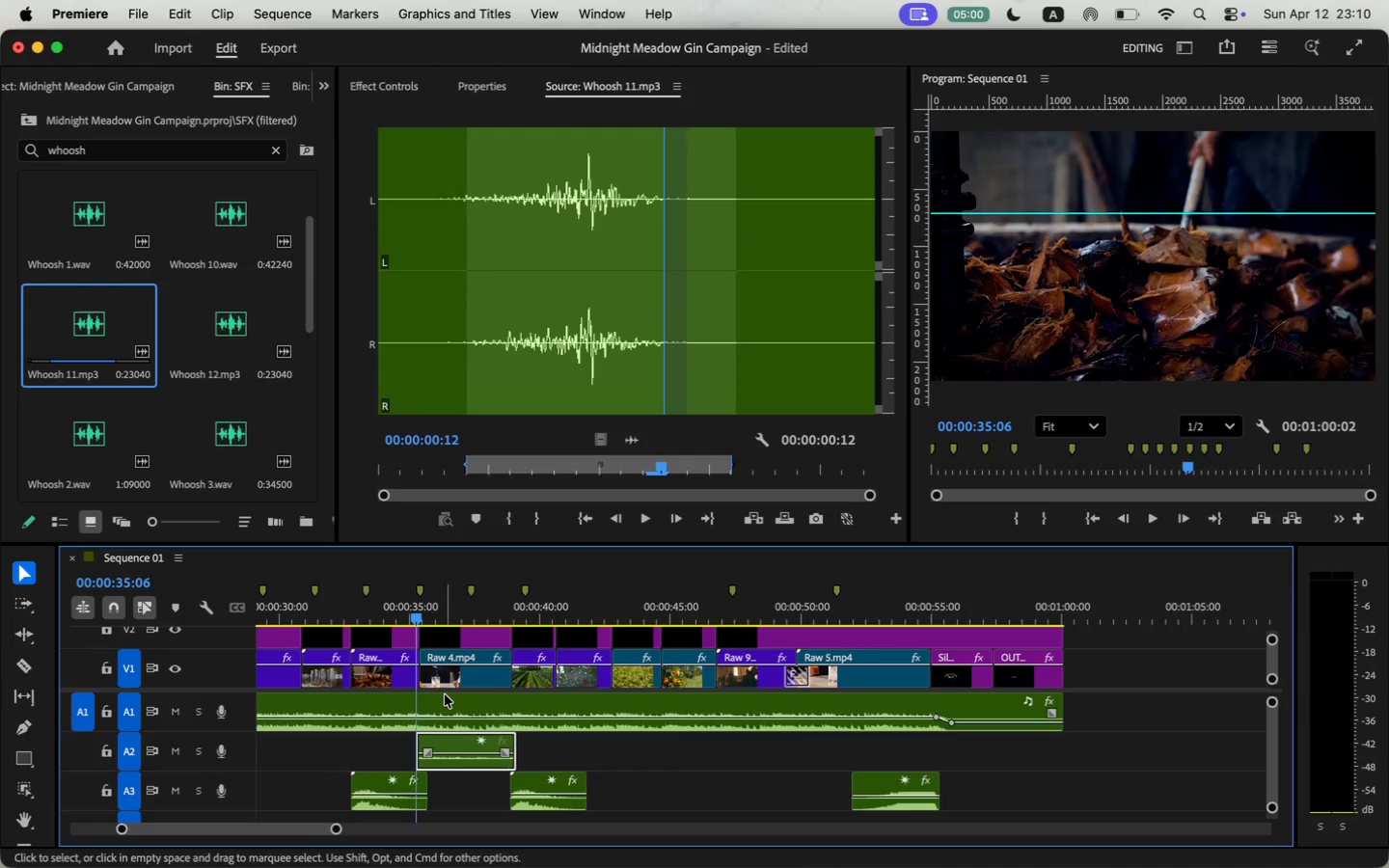 
left_click([350, 601])
 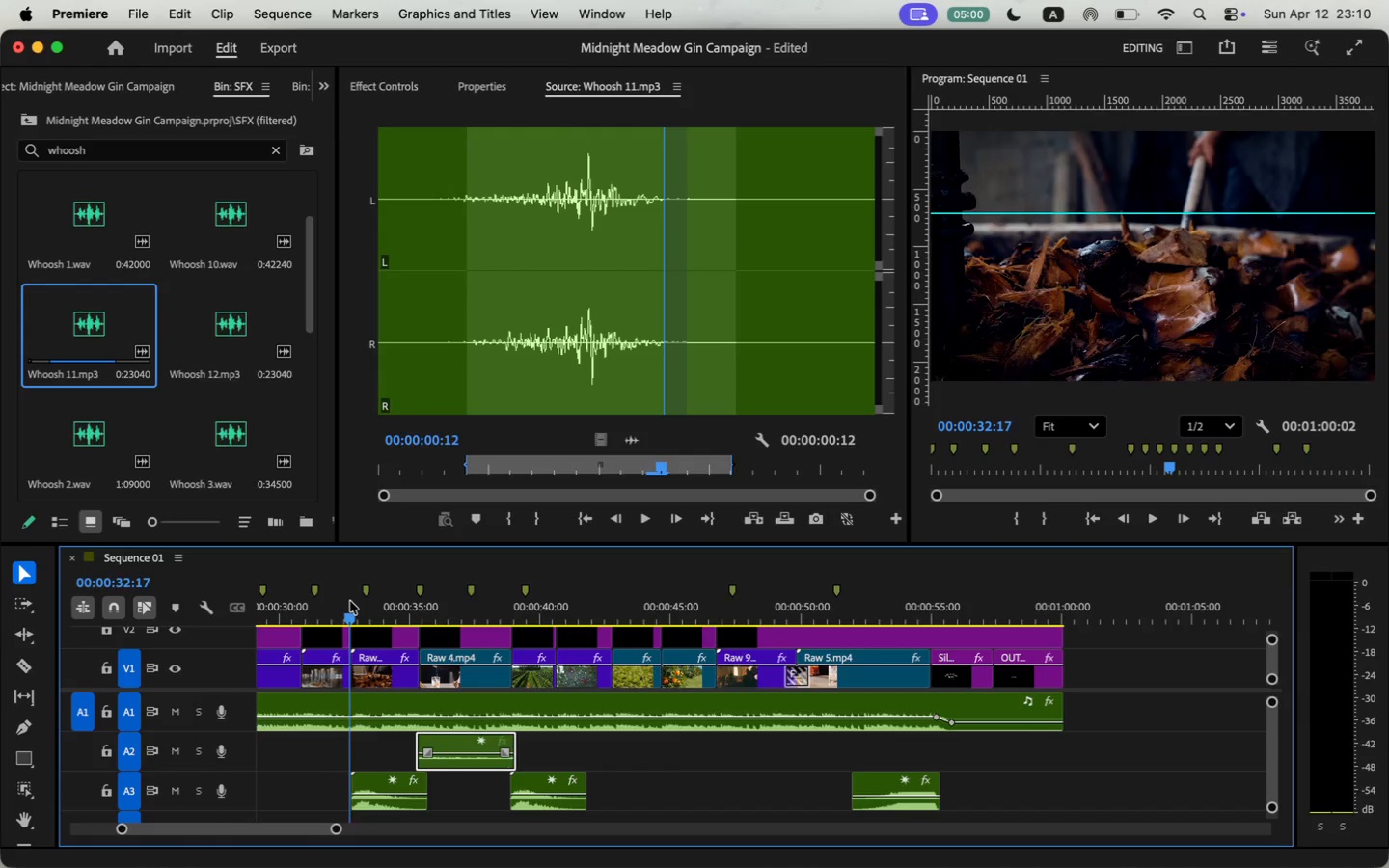 
key(Space)
 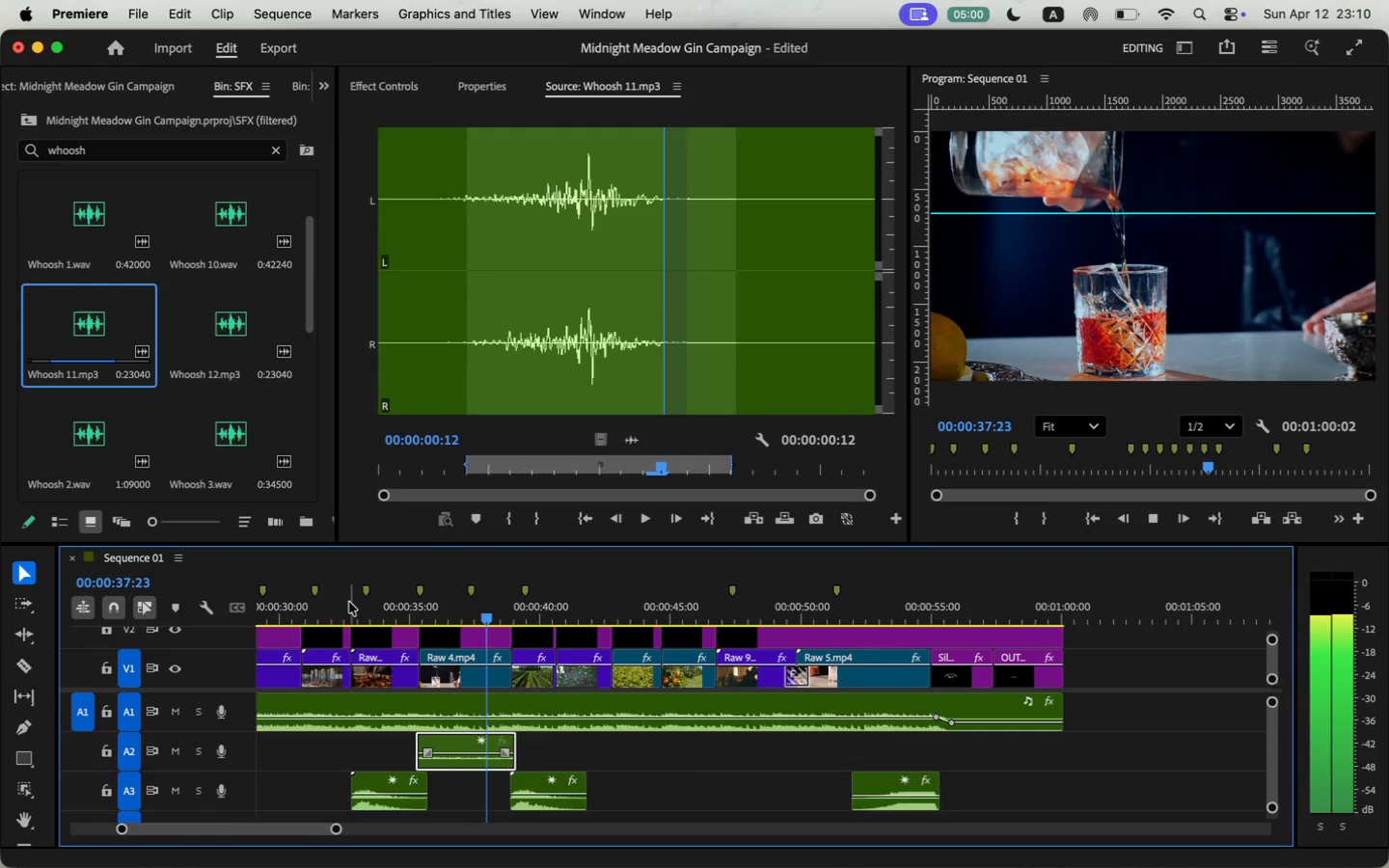 
wait(8.09)
 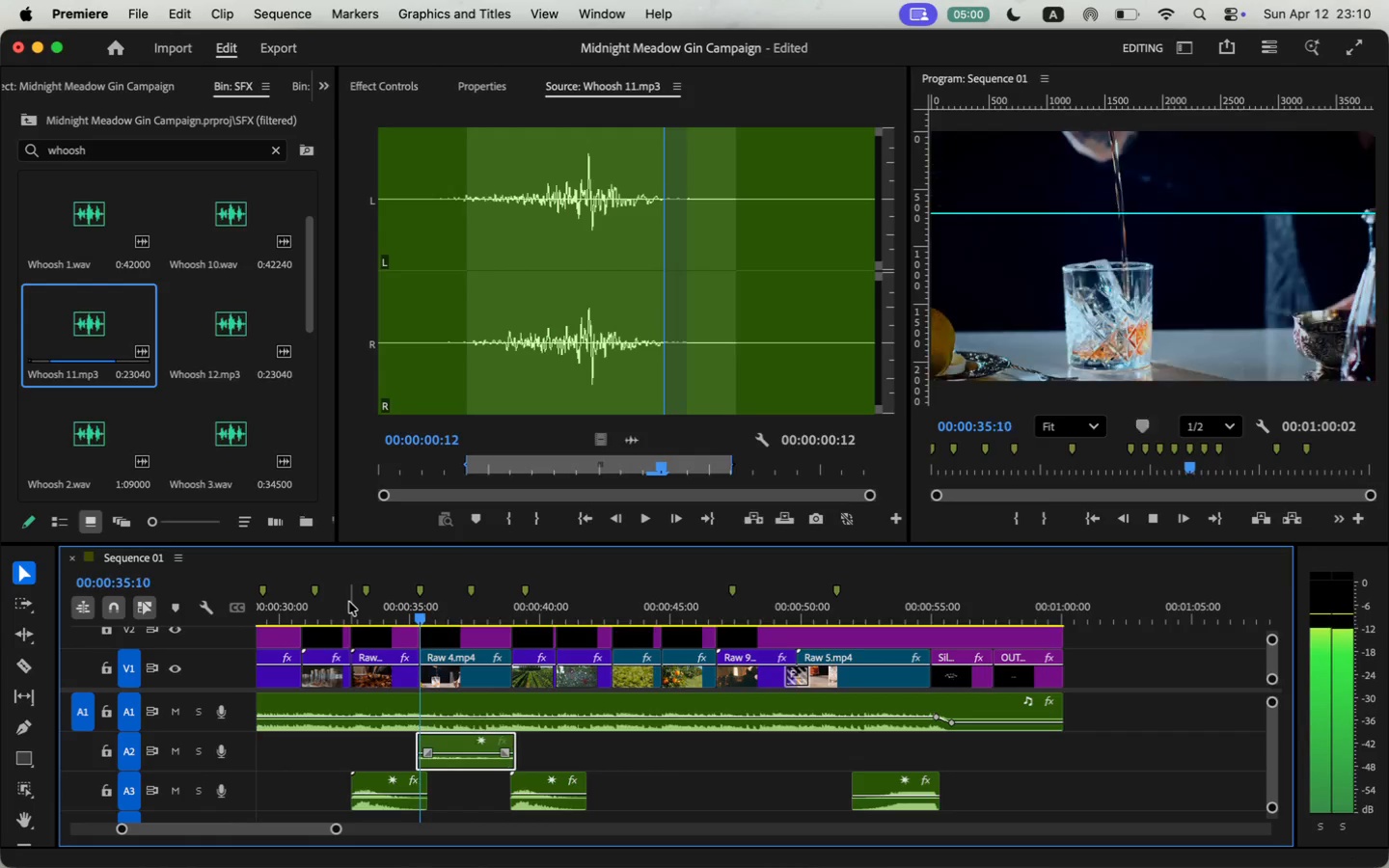 
key(Space)
 